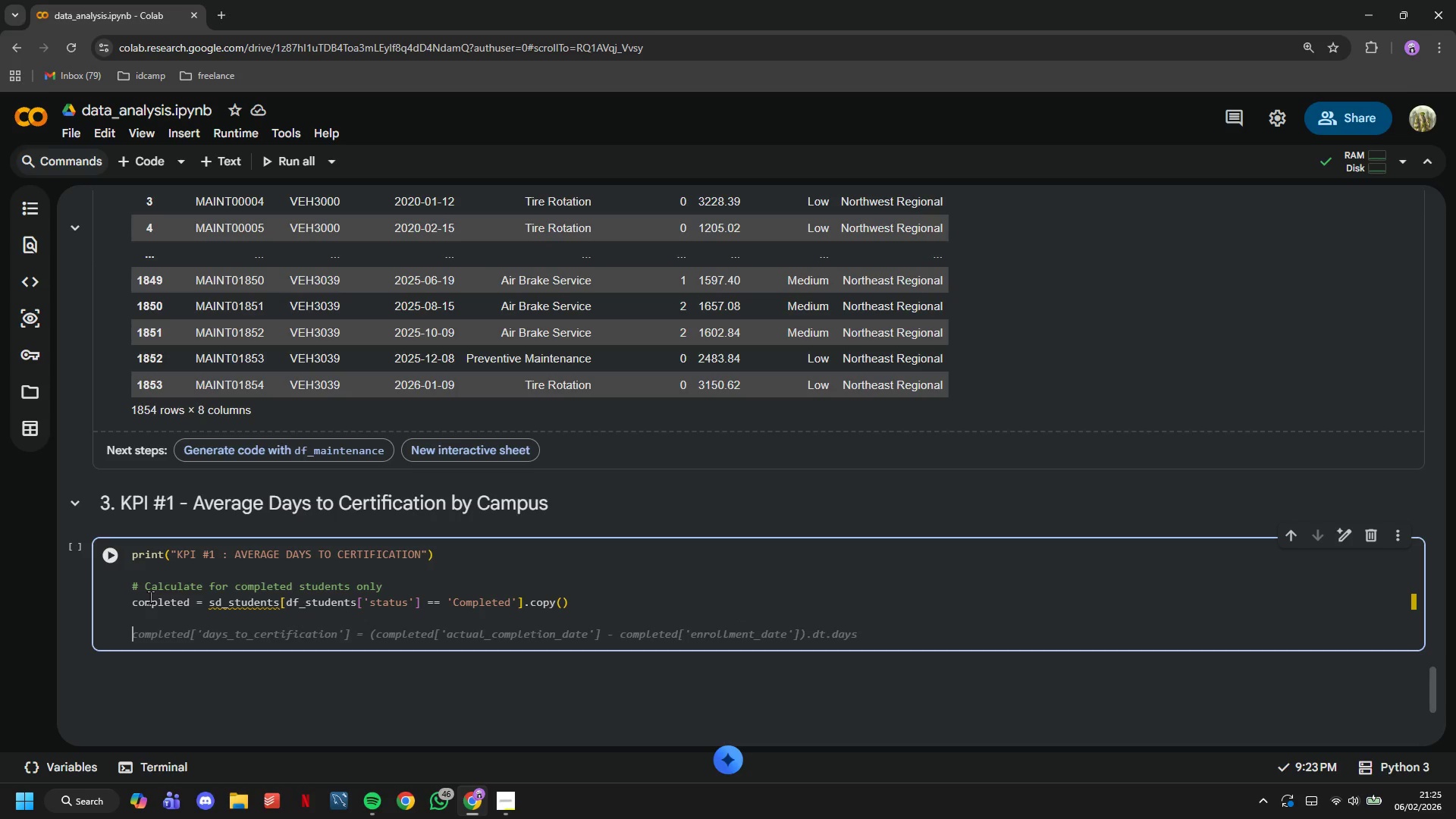 
type(# P)
key(Backspace)
type(Overall average)
 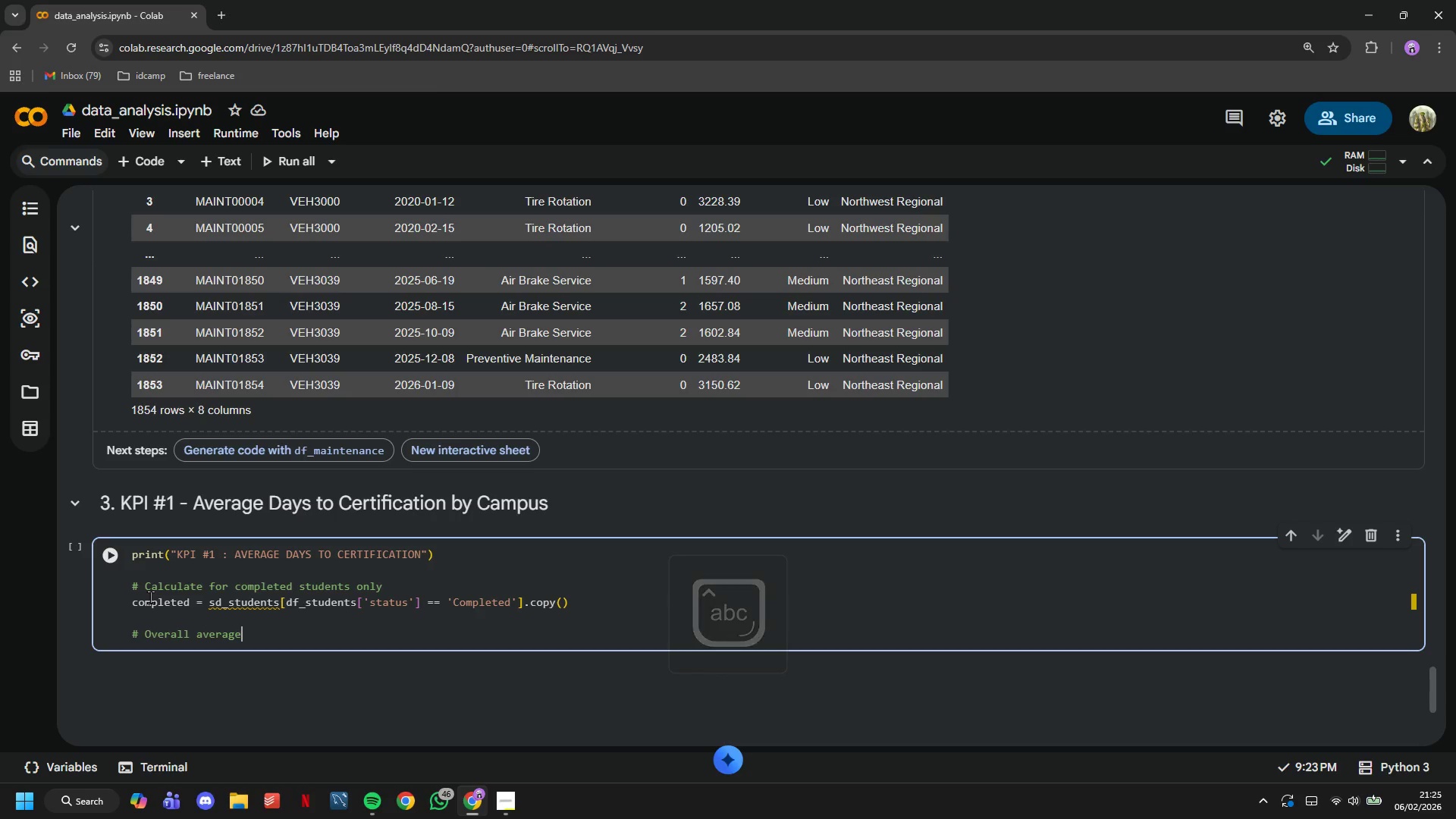 
key(Enter)
 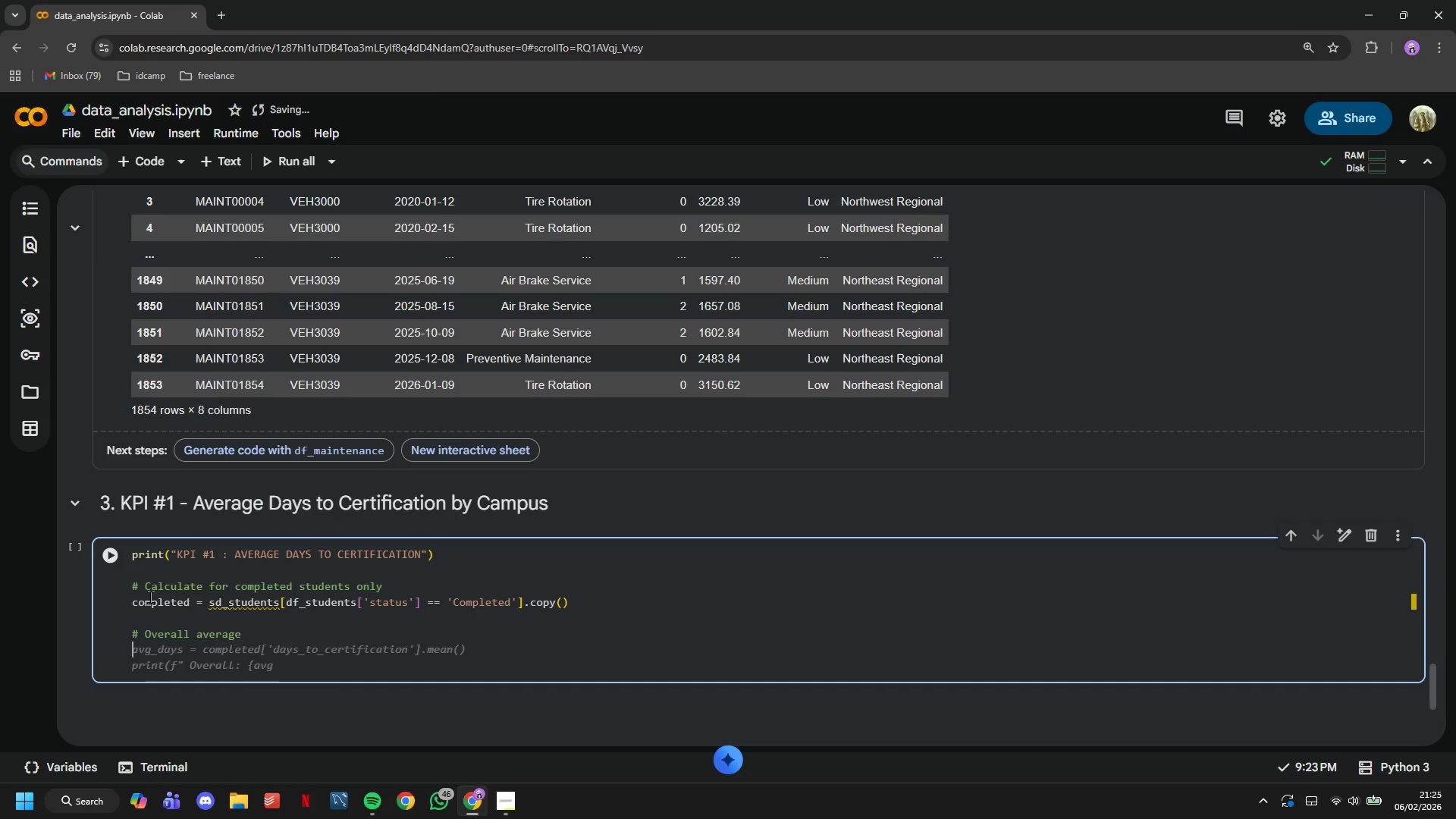 
type(overall_avg = completed['days_to_certific)
 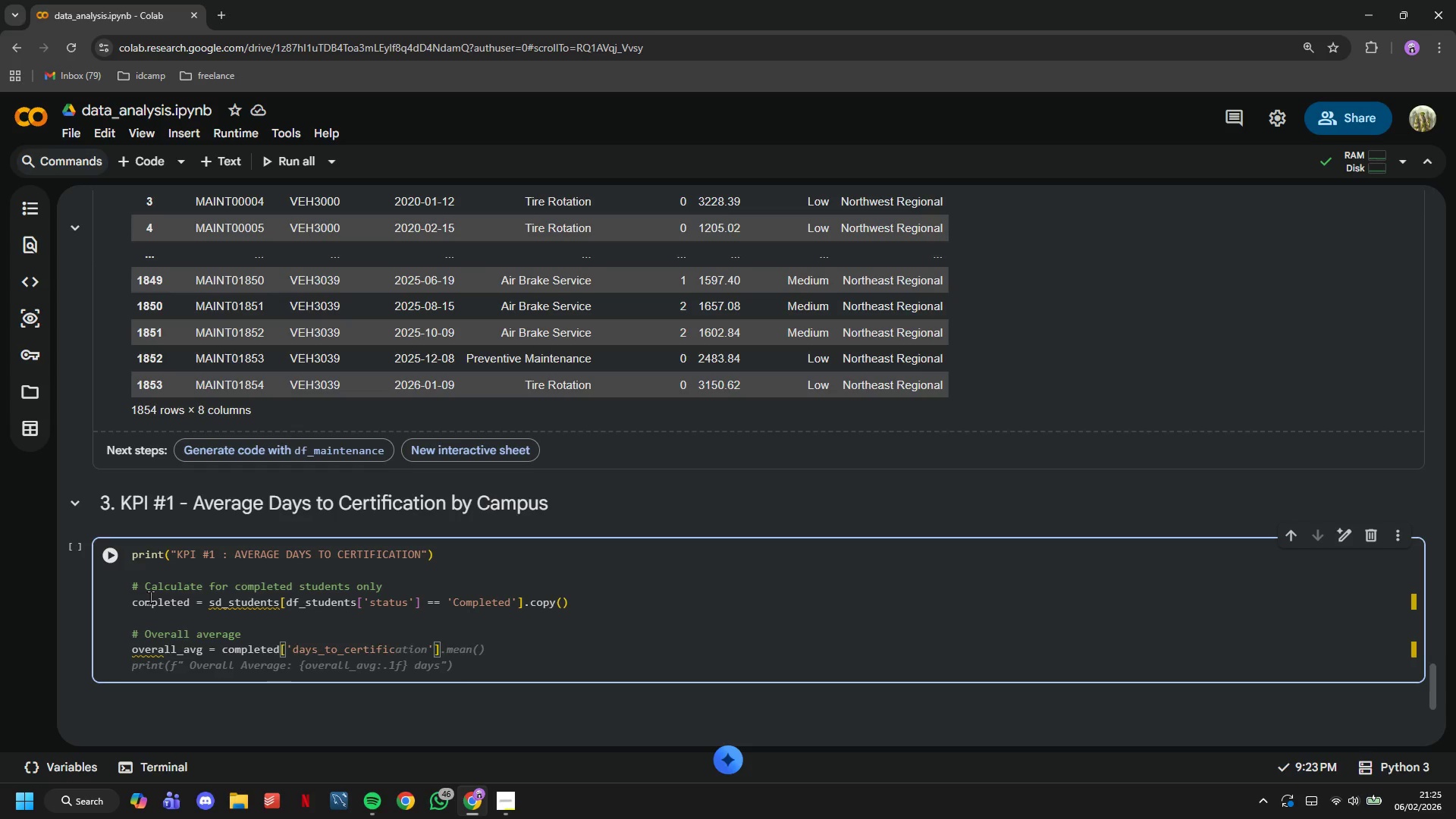 
wait(14.5)
 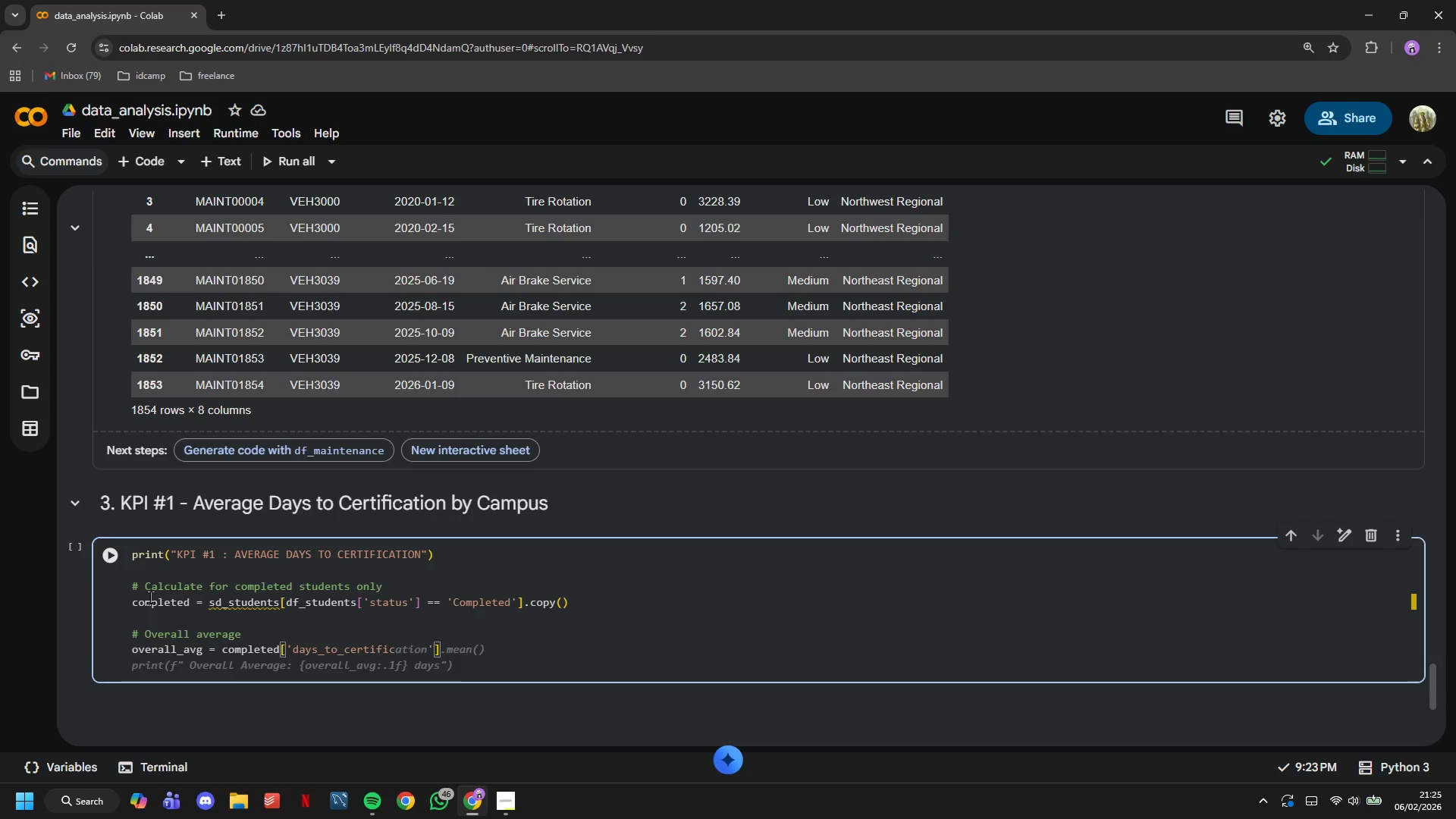 
type(ation)
 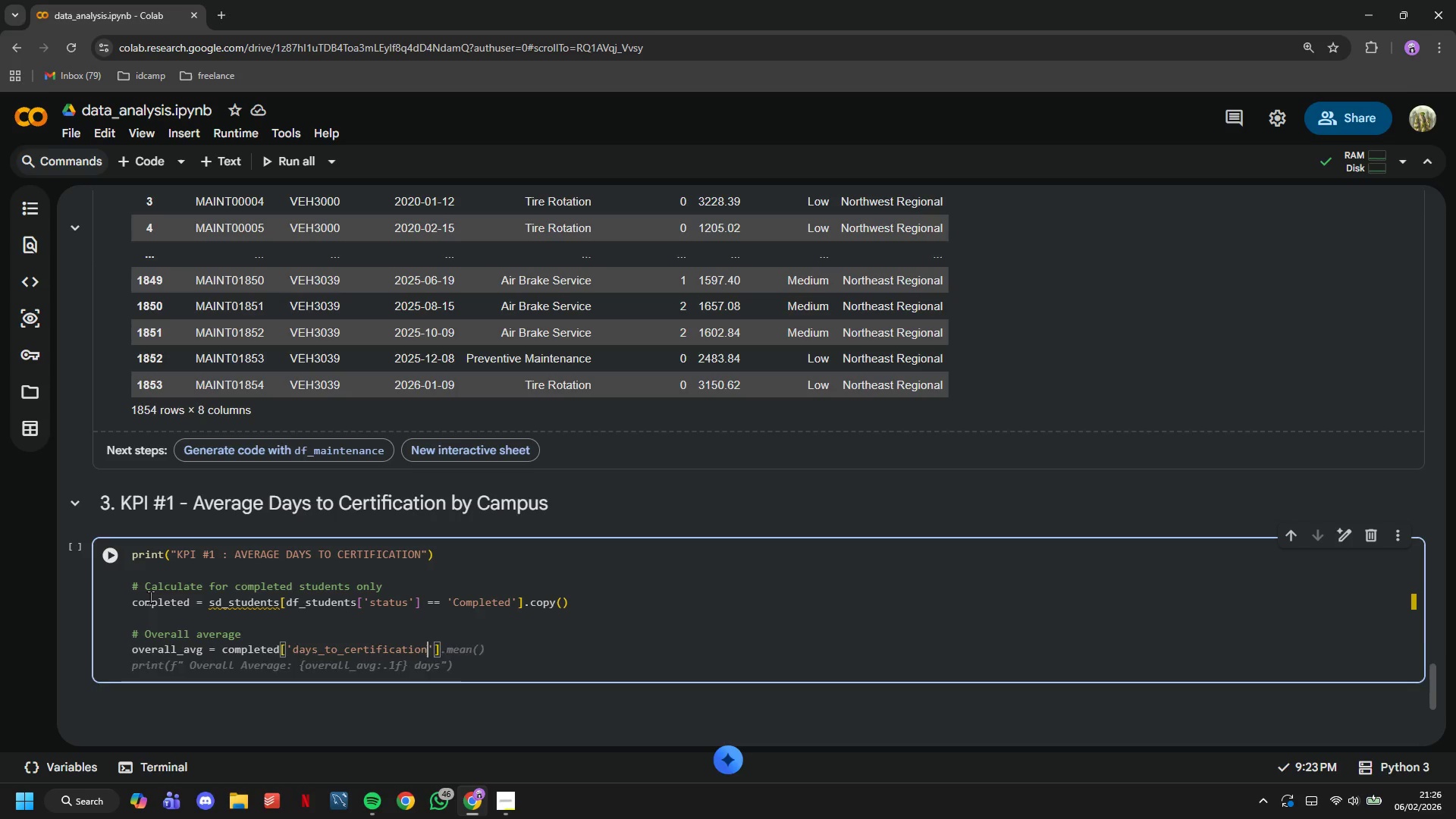 
key(ArrowRight)
 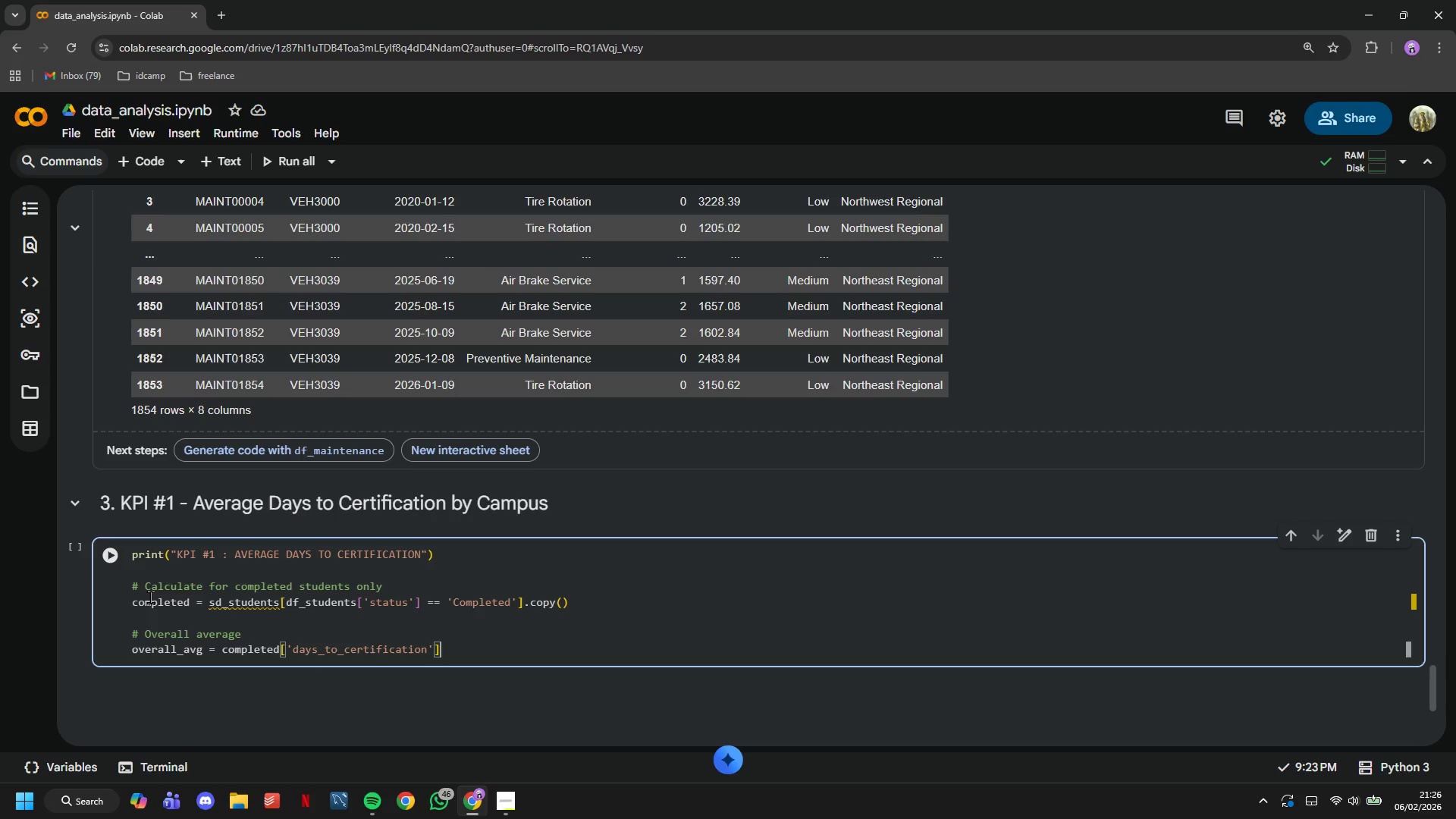 
key(ArrowRight)
 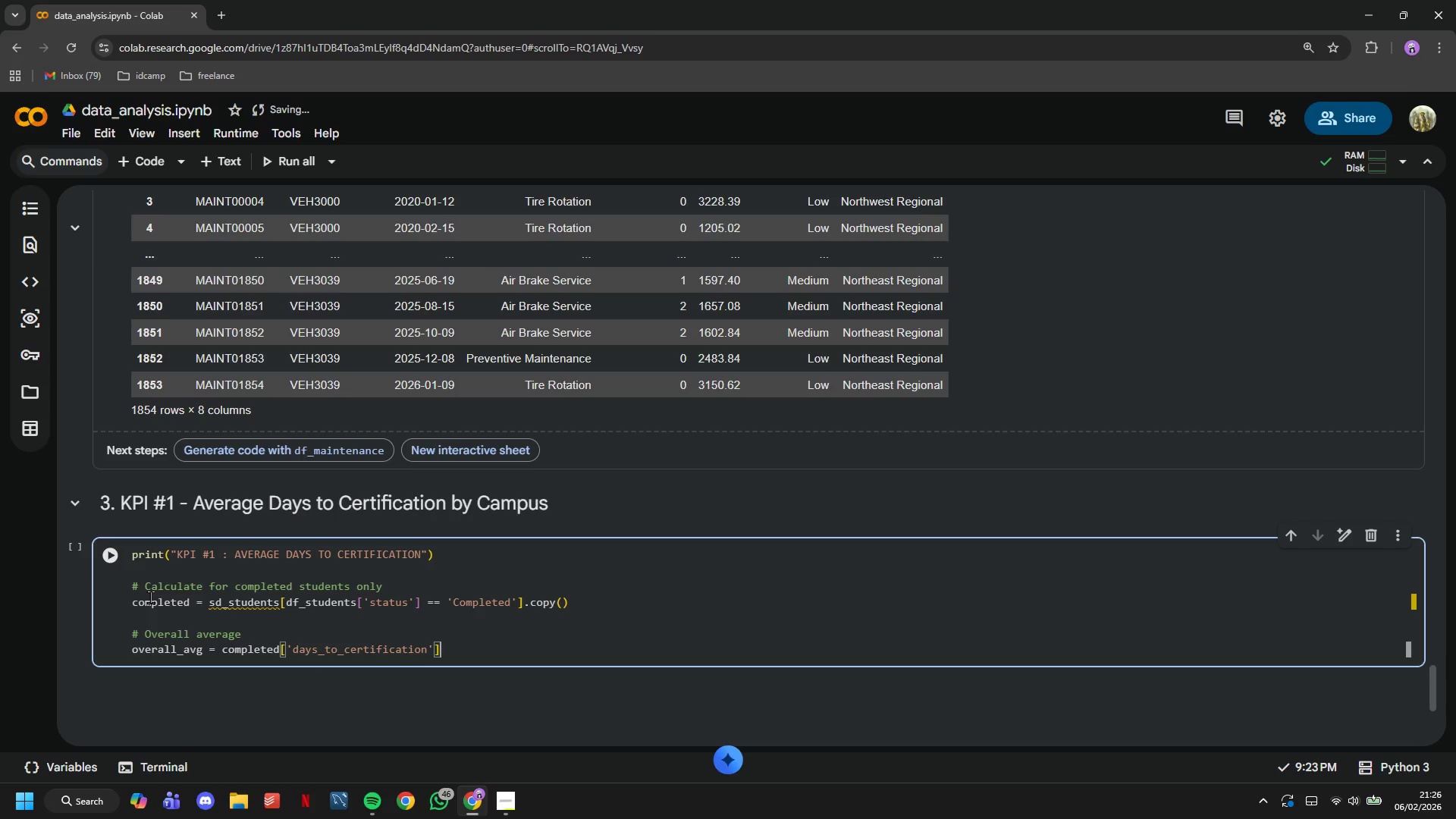 
type(.mean()
 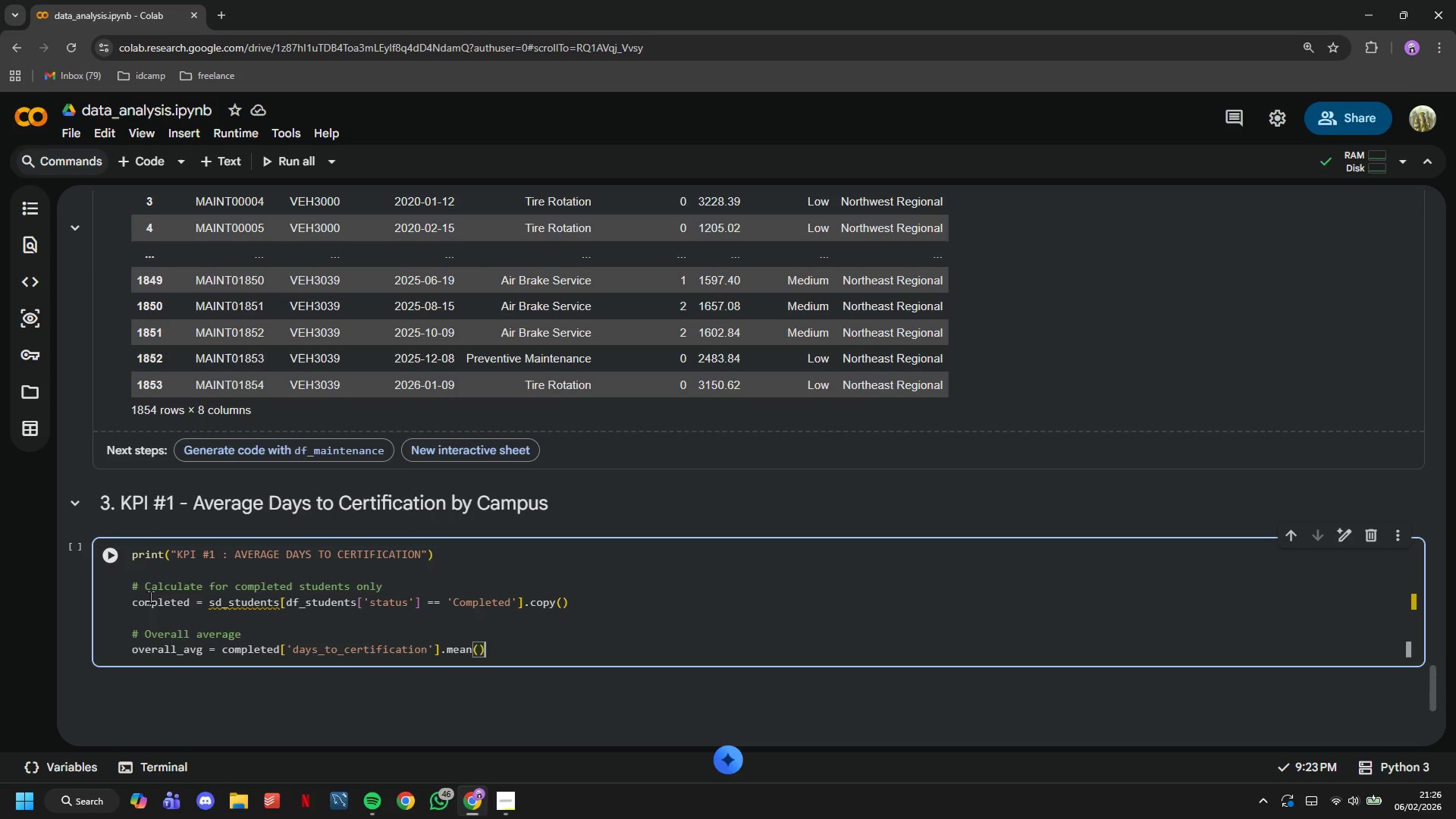 
key(ArrowRight)
 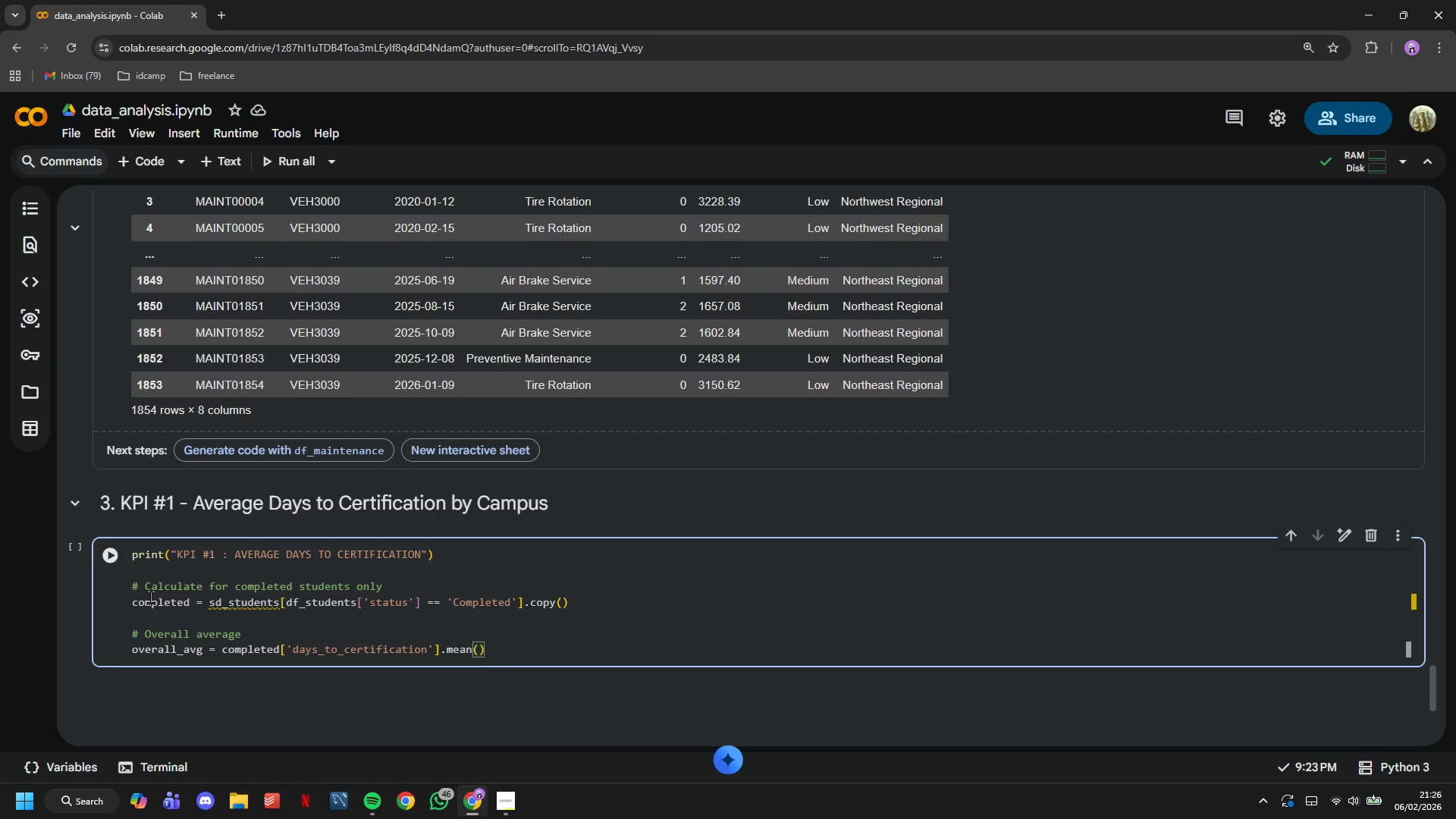 
key(Enter)
 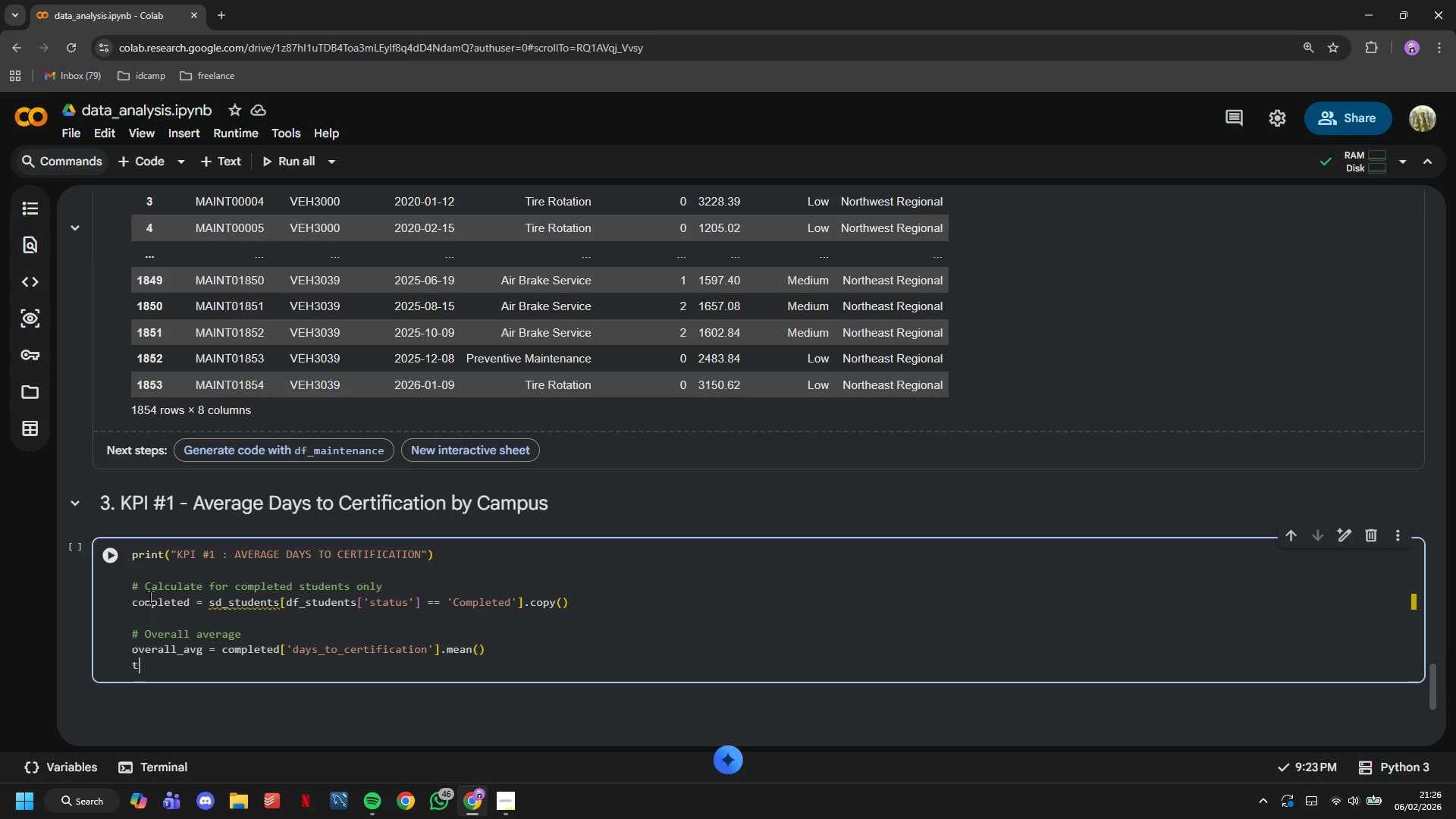 
type(target_days = 42 # 6 weeks)
 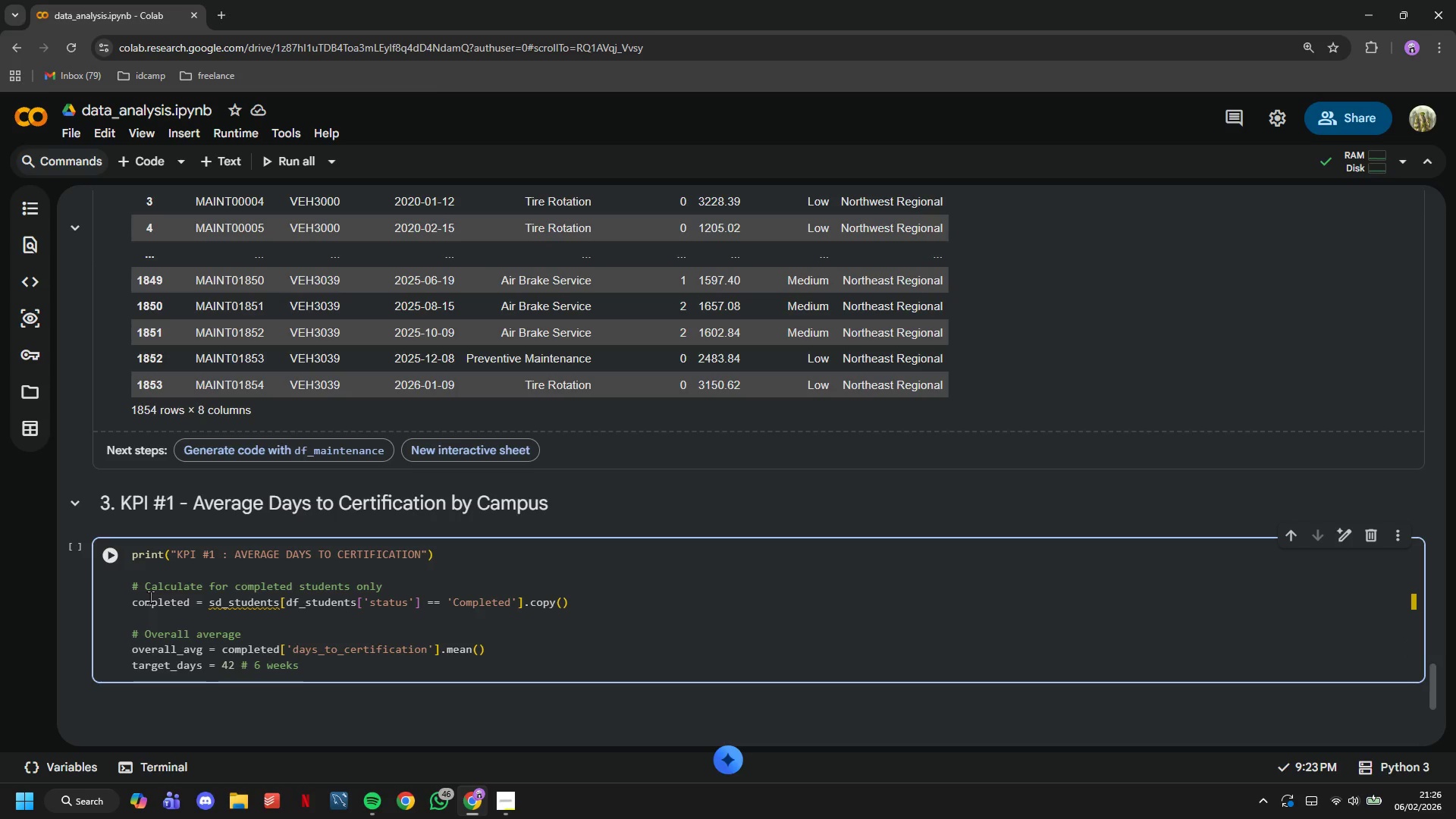 
key(Enter)
 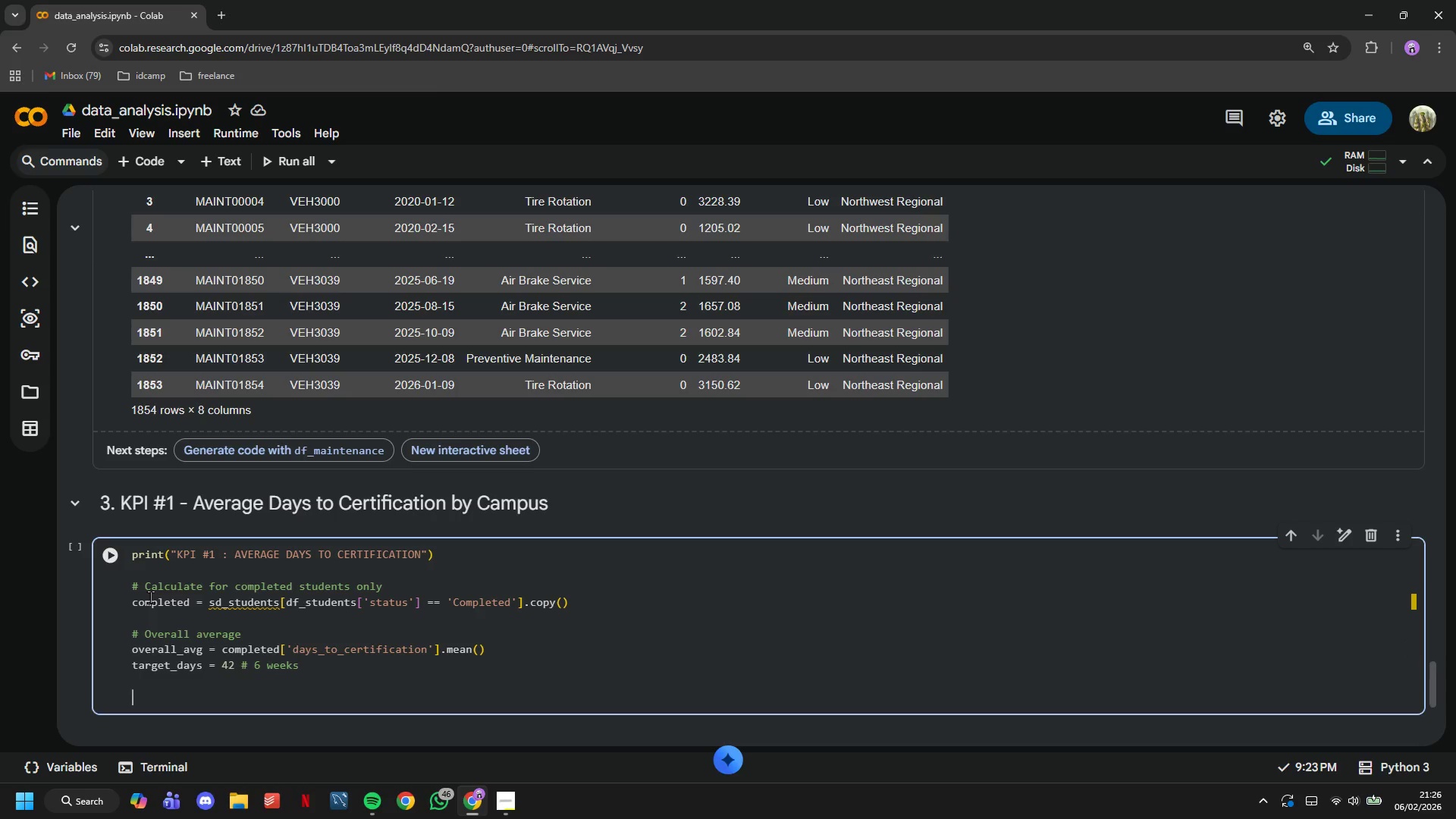 
key(Enter)
 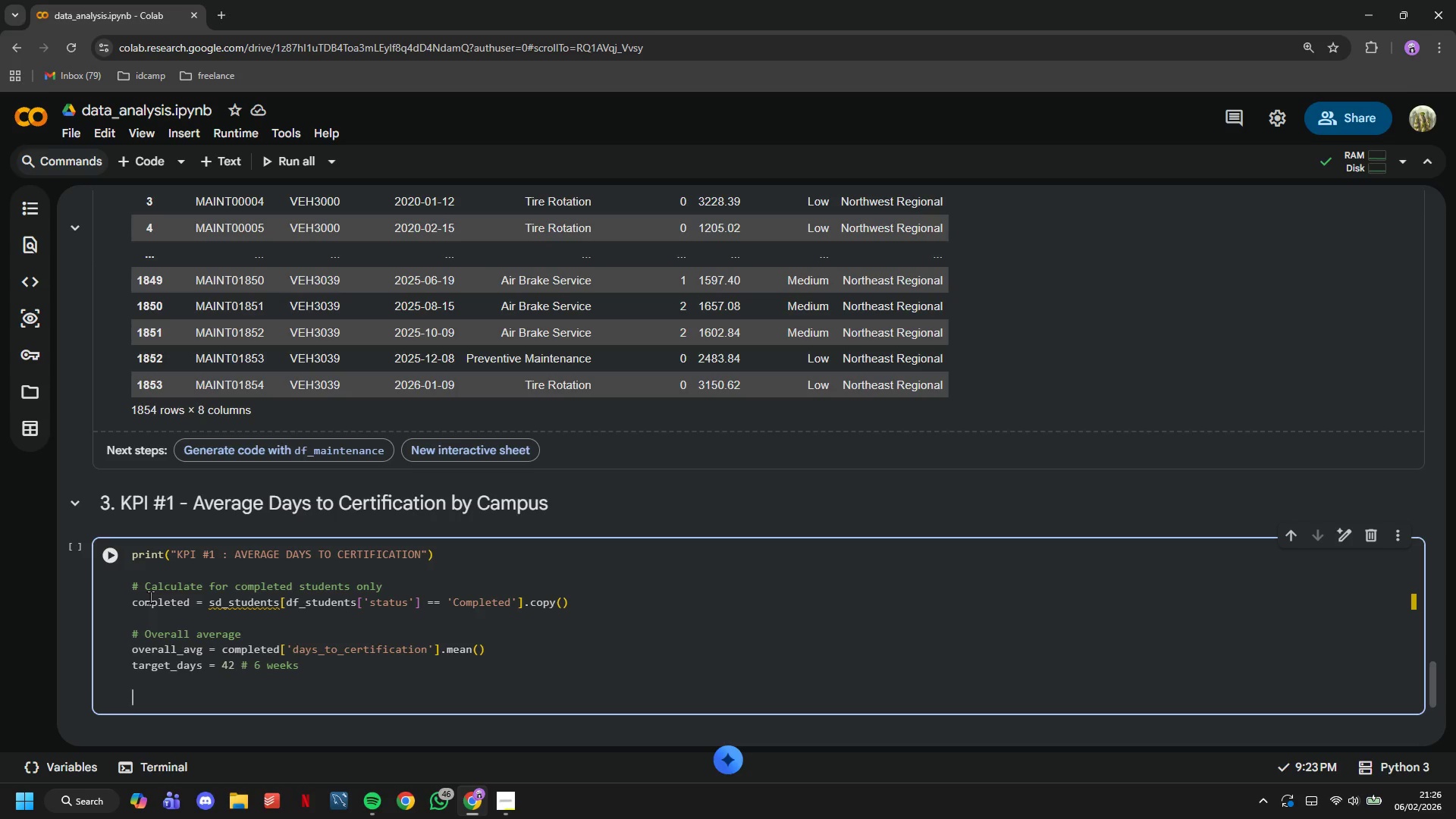 
type(print(f")
 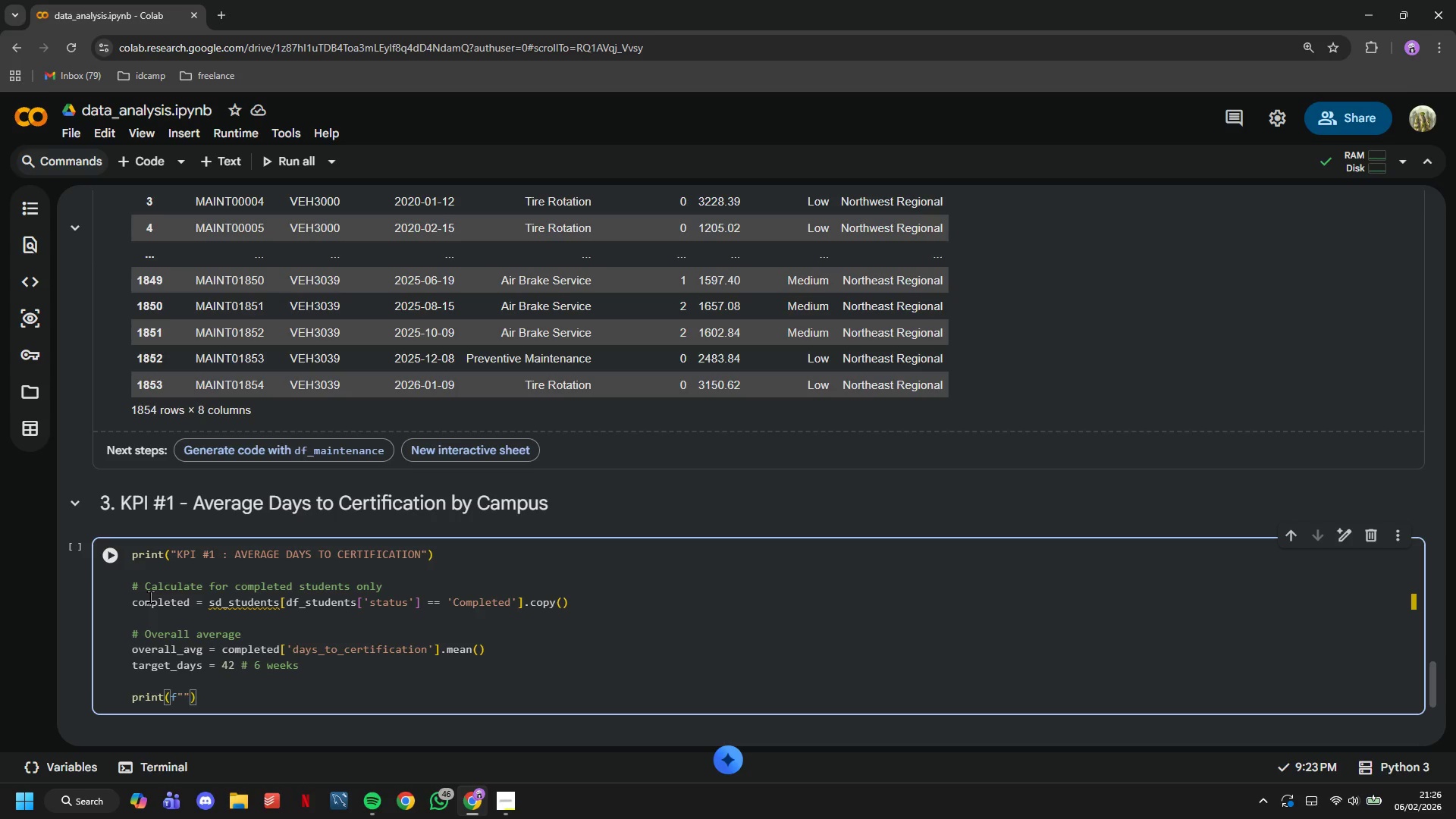 
type(Overall Average: {)
key(Tab)
key(Backspace)
key(Backspace)
type(overall_avg:.1f)
 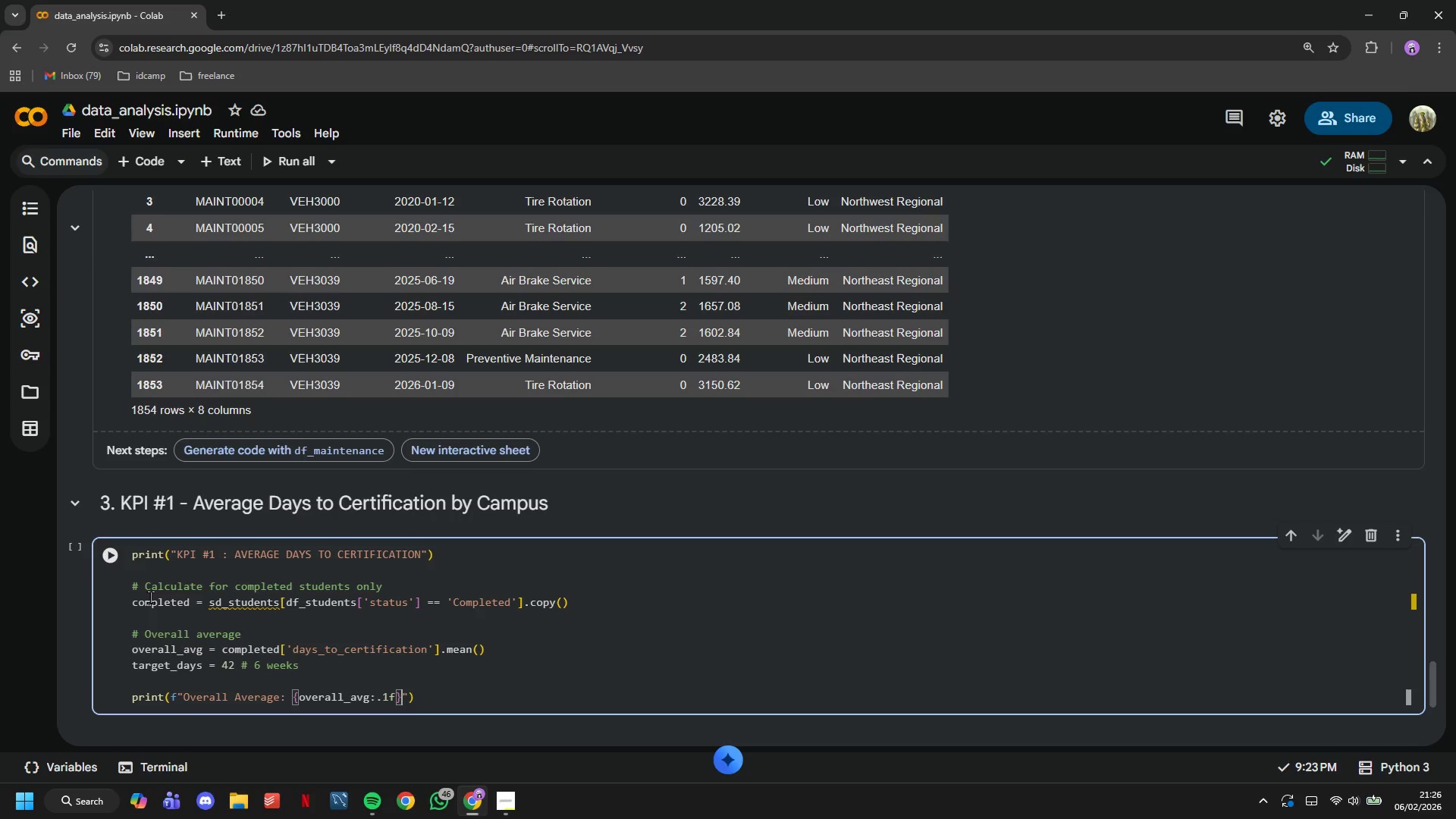 
 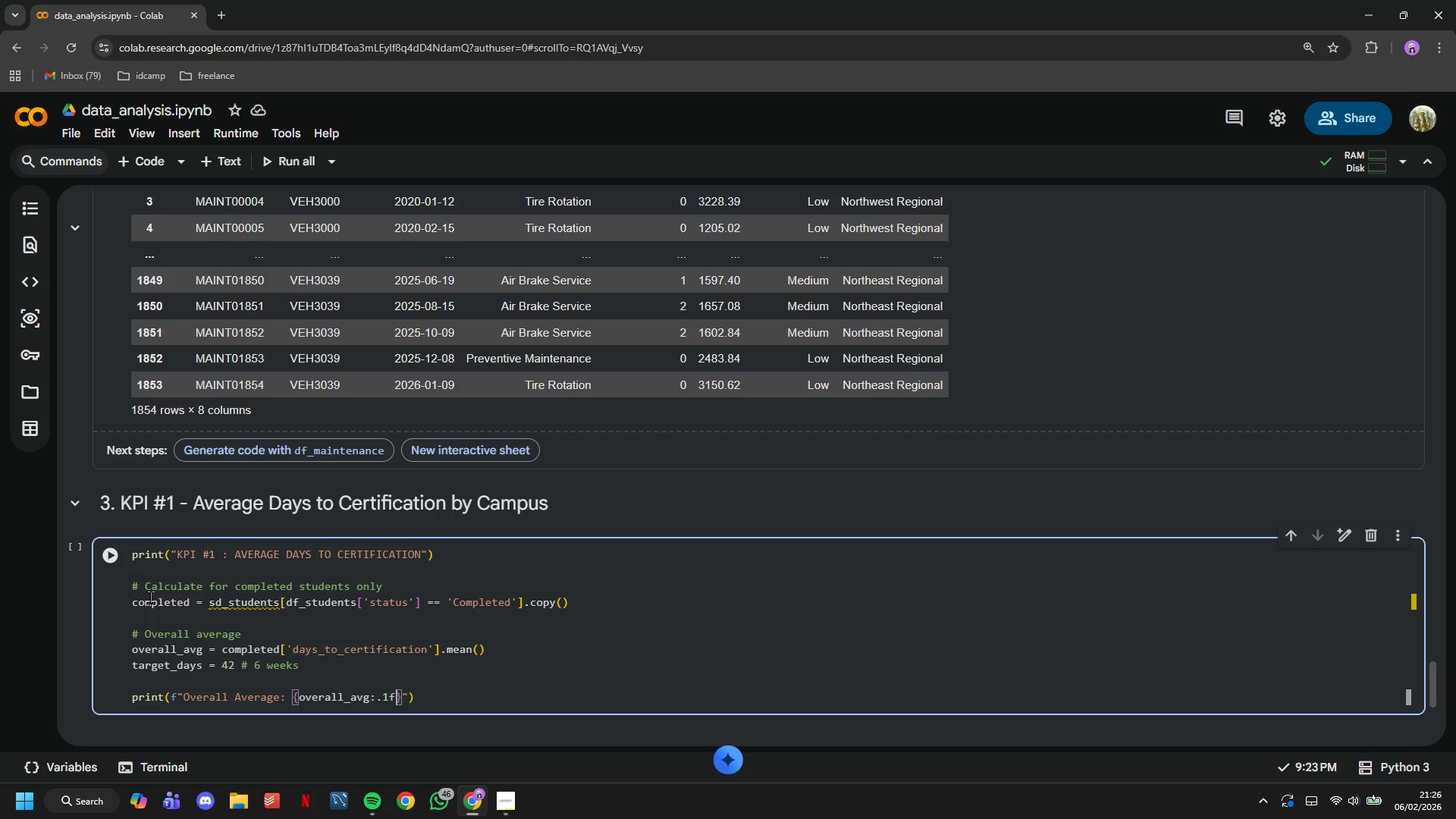 
key(ArrowRight)
 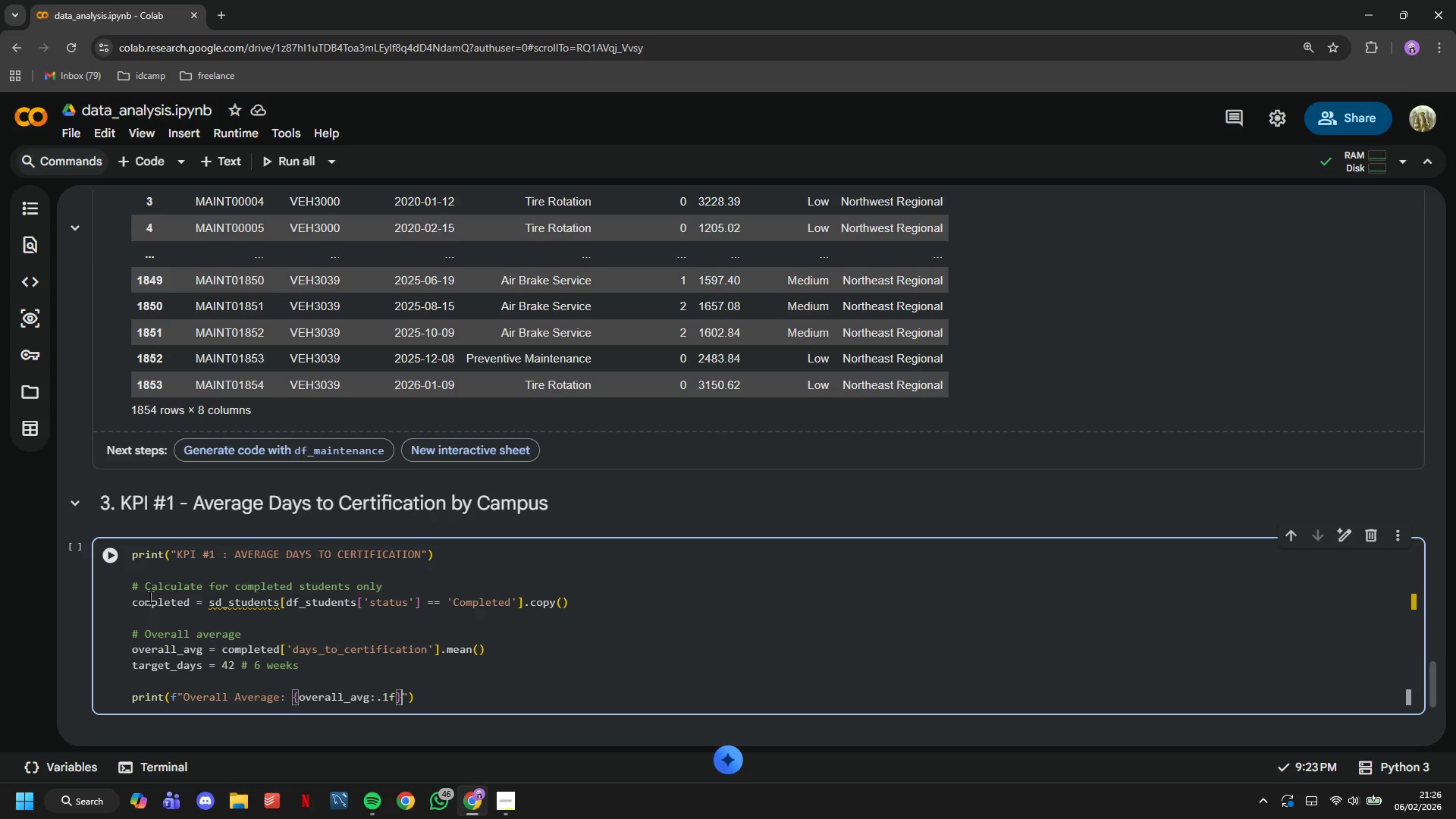 
type( days (Target: {tag)
key(Backspace)
type(rget_days)
 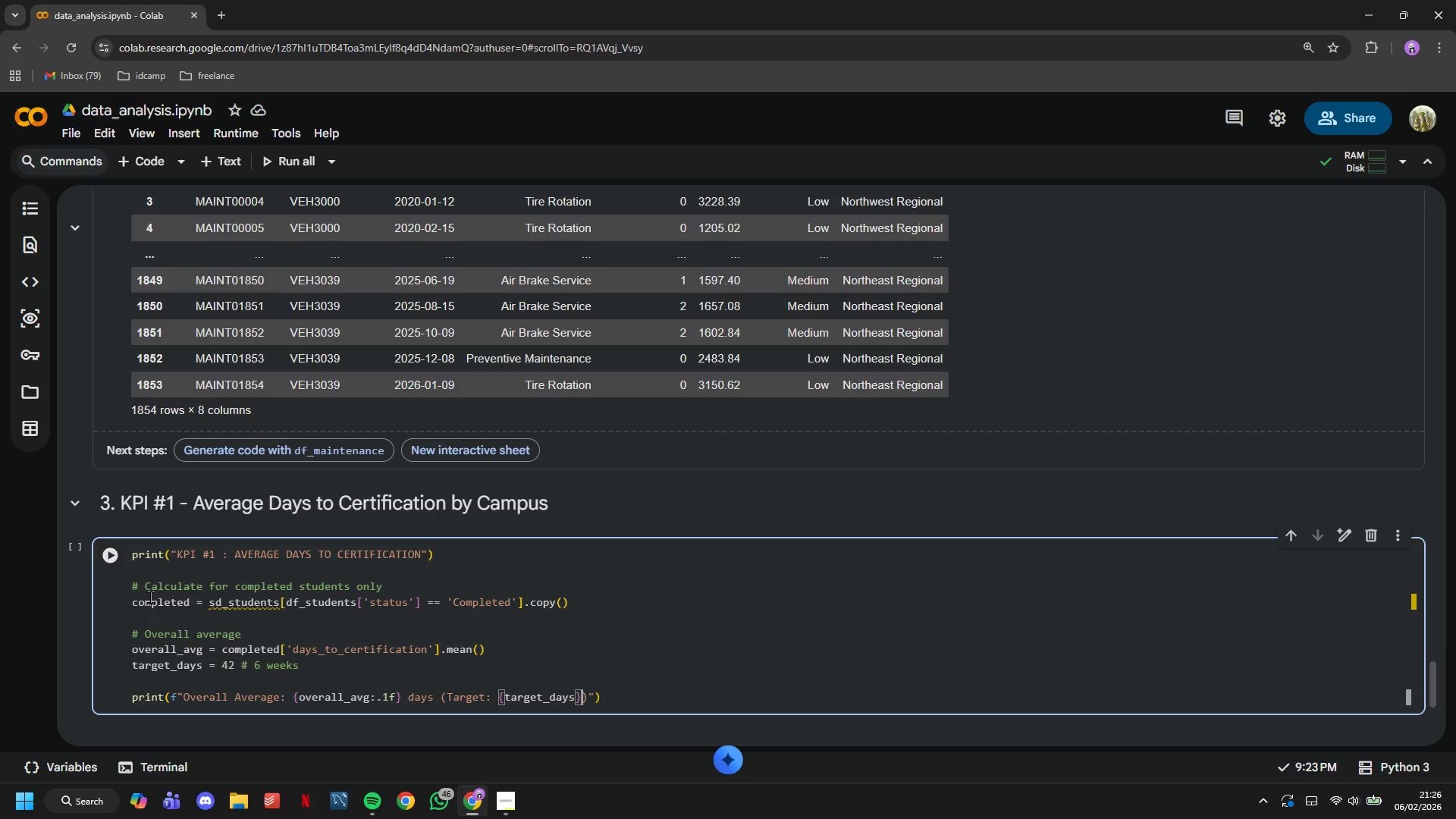 
 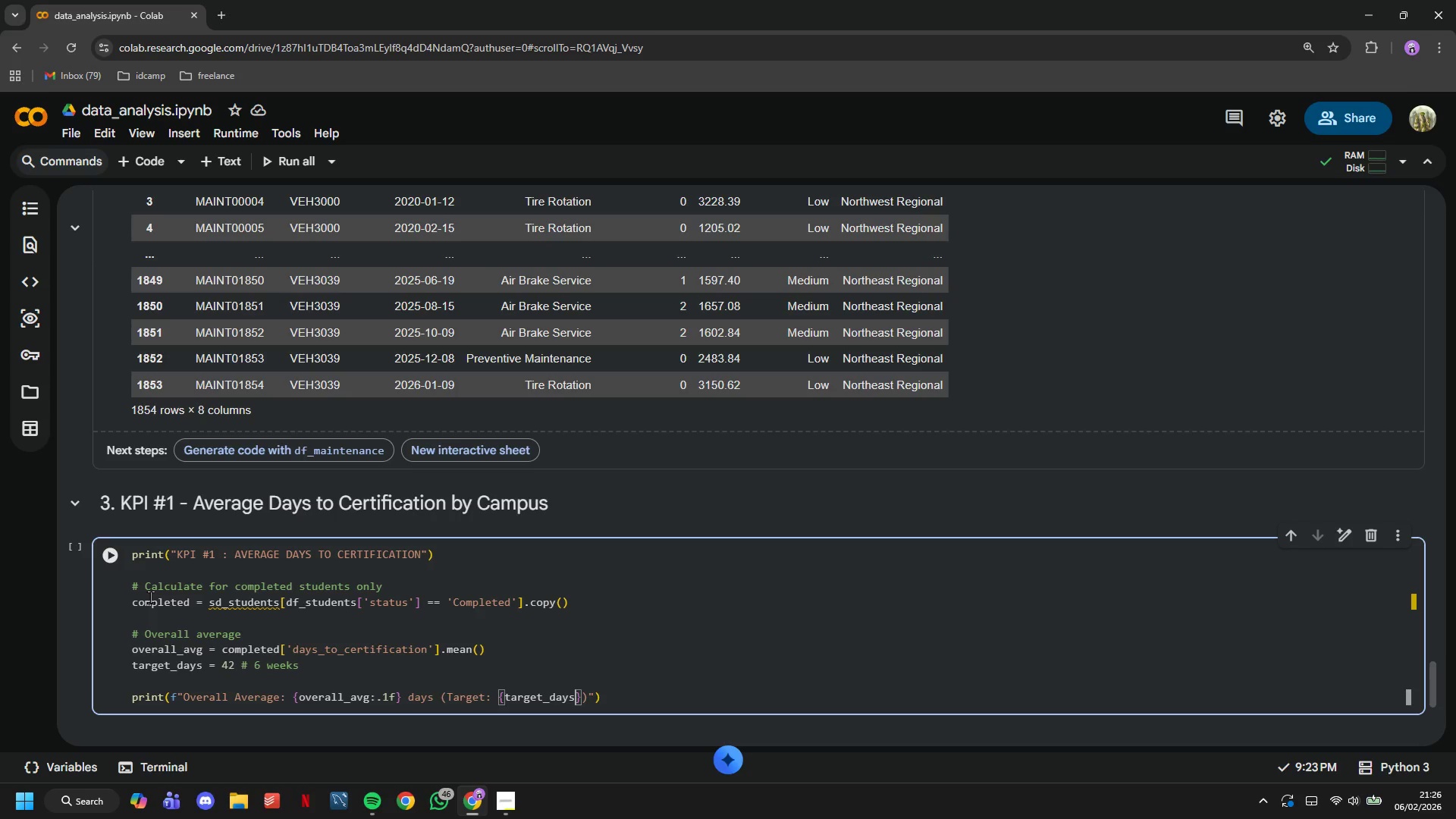 
key(ArrowRight)
 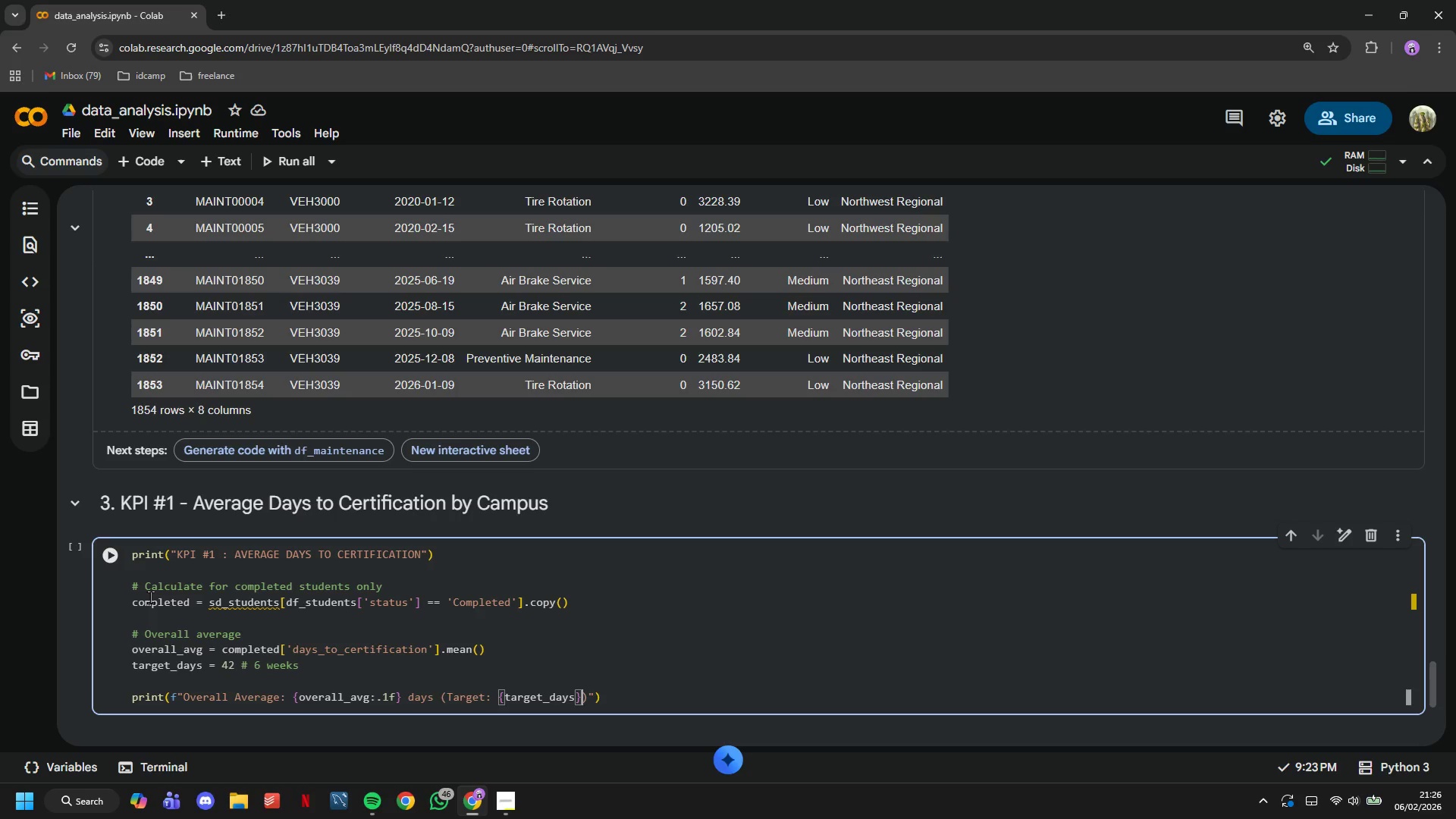 
type( days)
 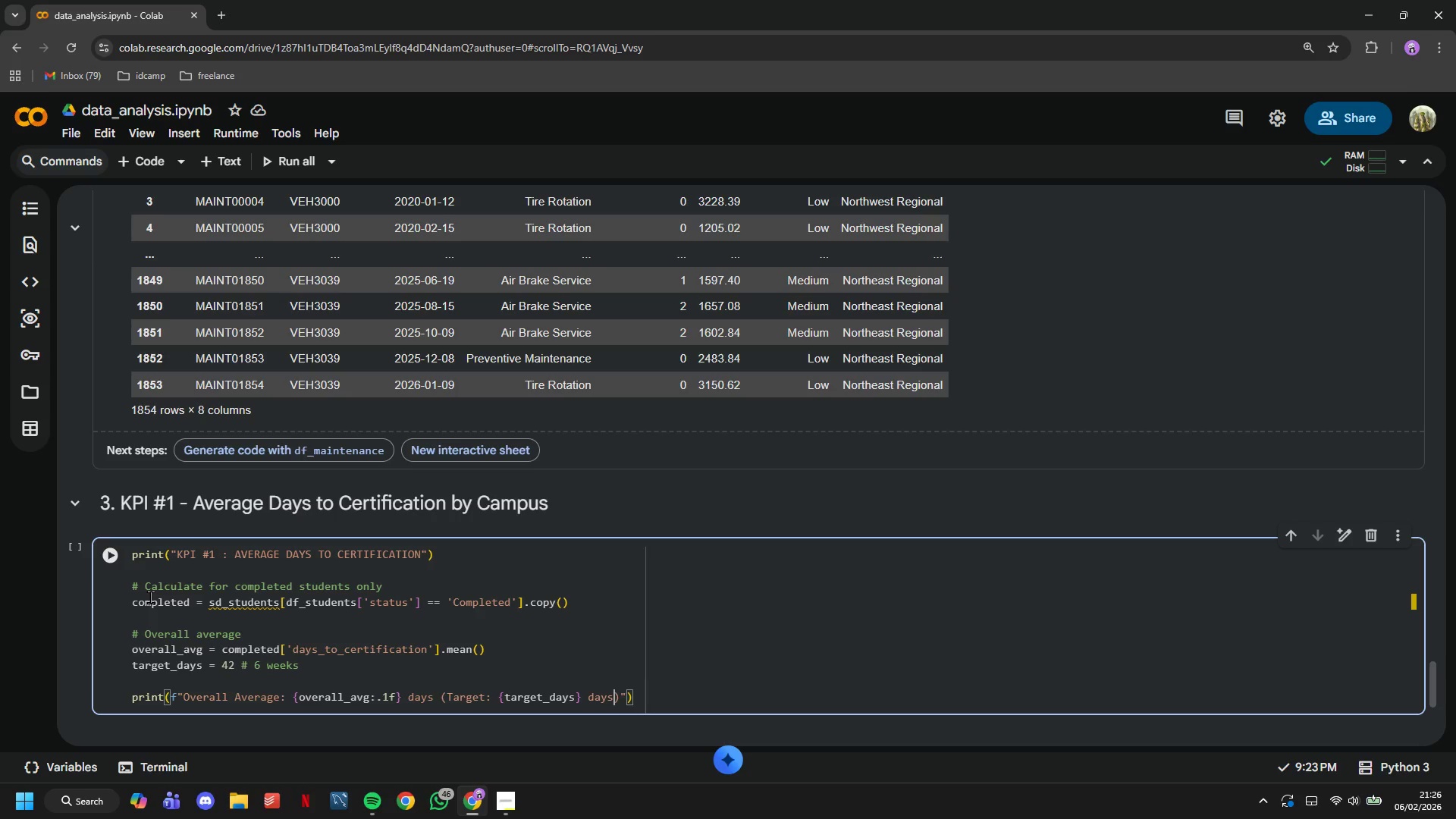 
key(ArrowRight)
 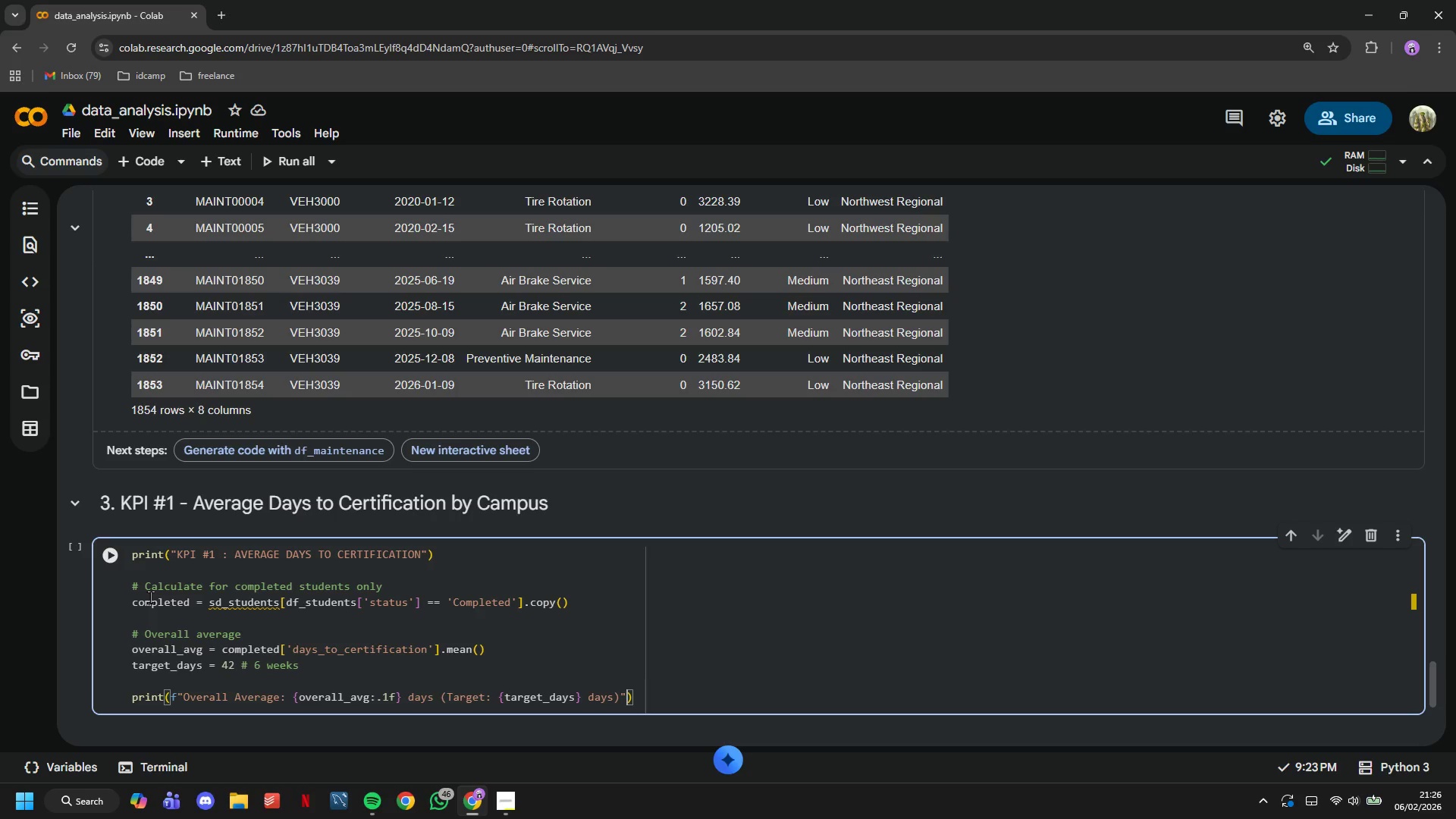 
key(ArrowRight)
 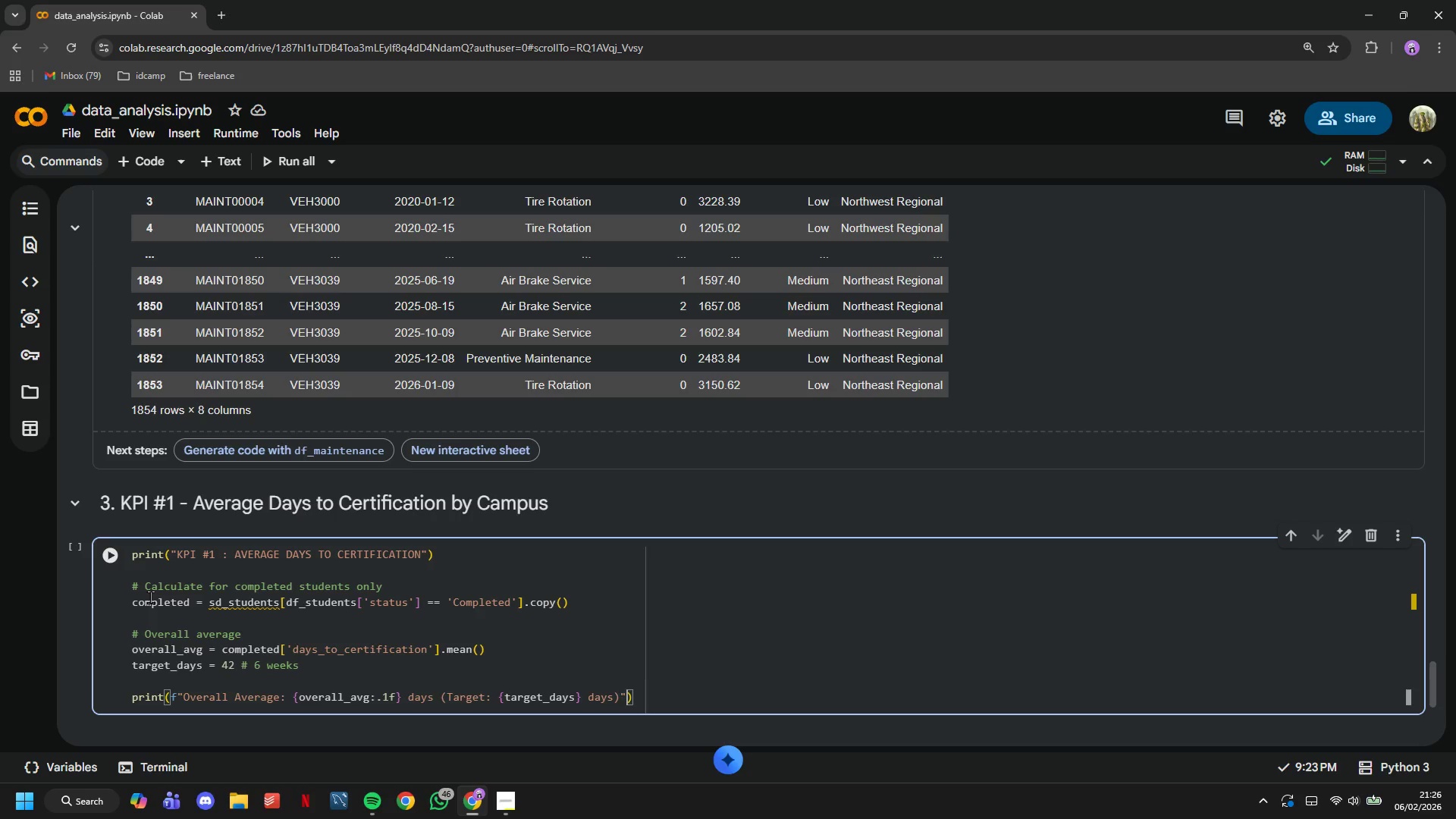 
key(ArrowRight)
 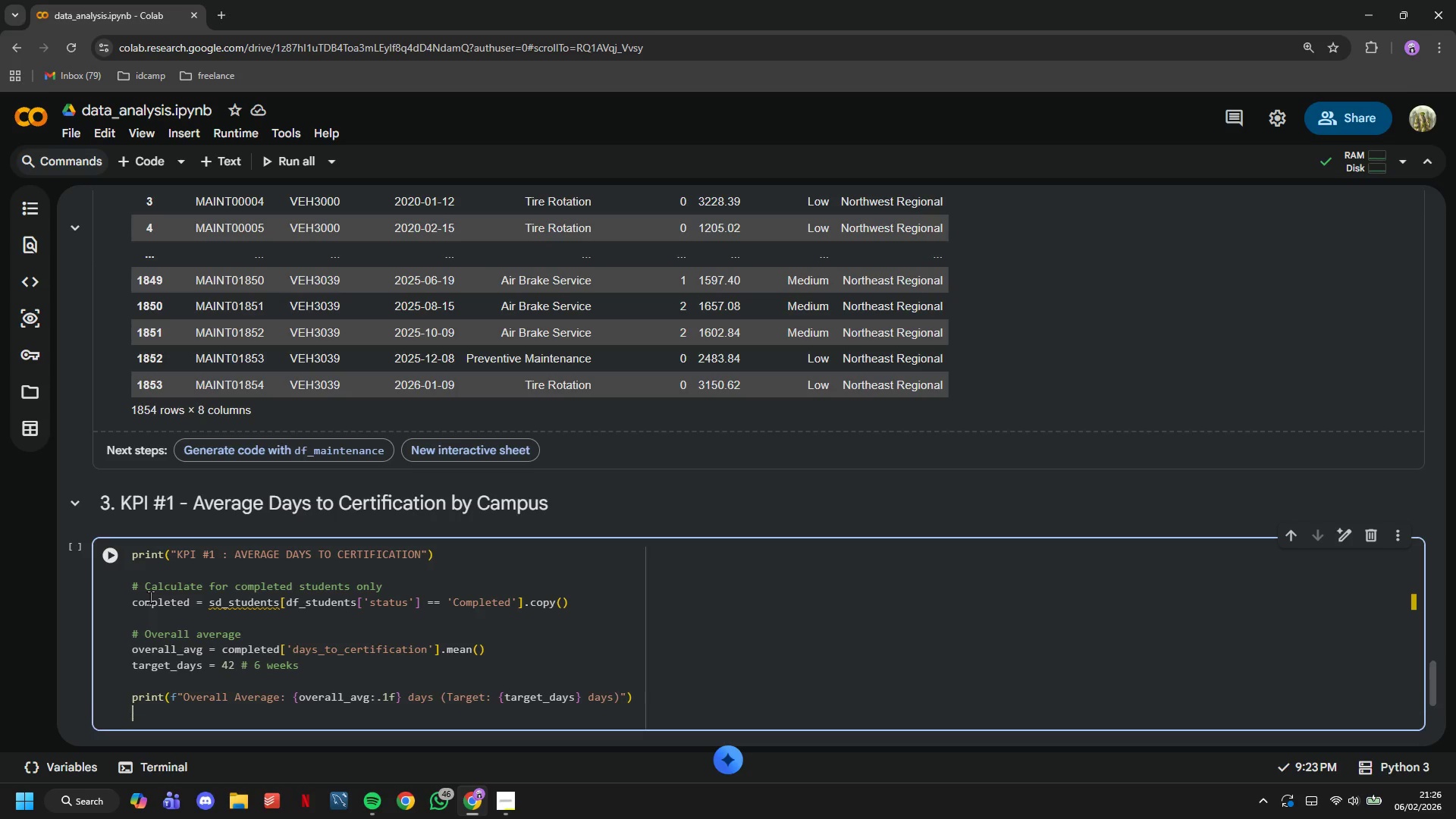 
key(Enter)
 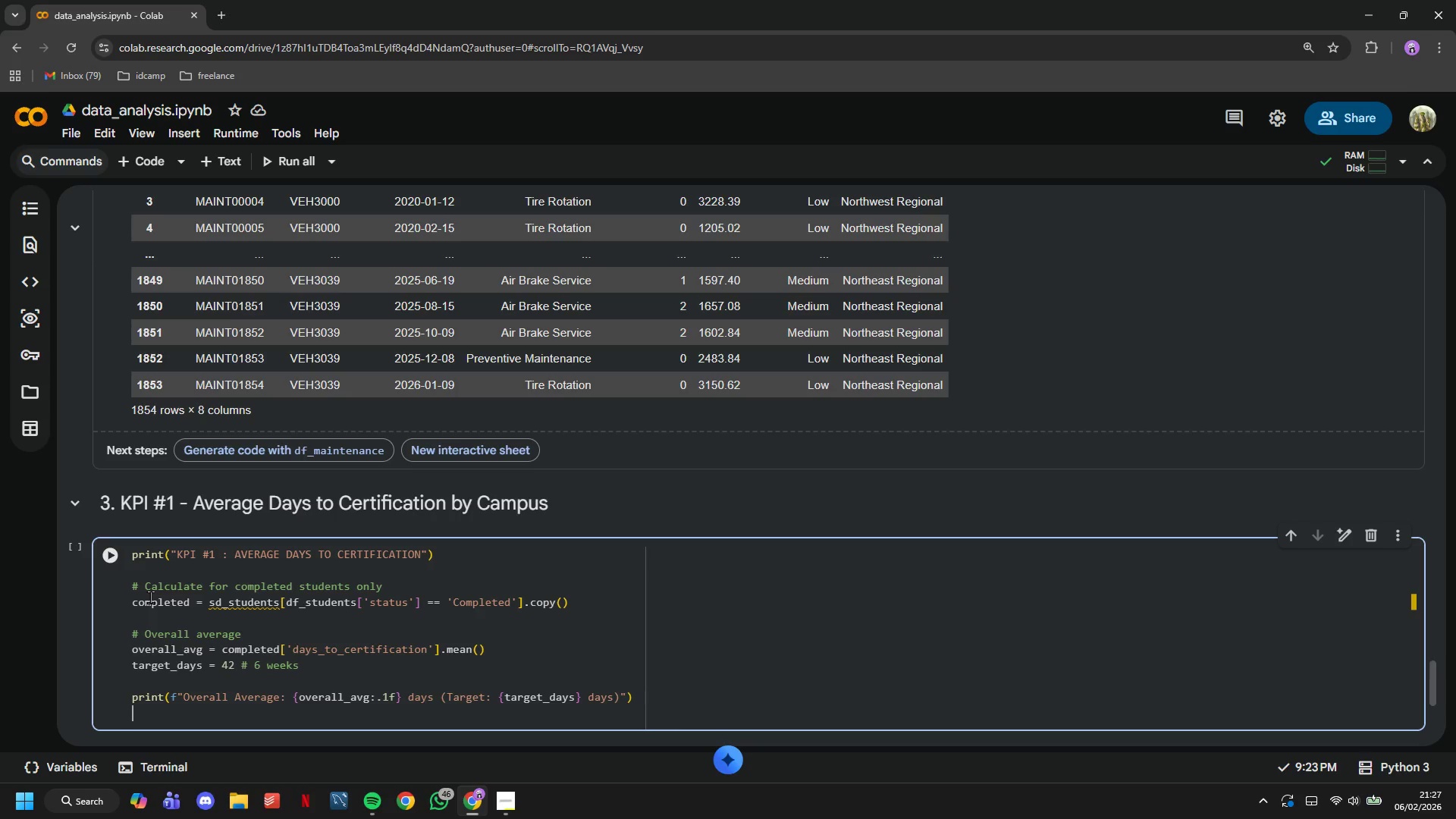 
type(print(f" Performance vs Target: {overall_avg - target_days:+.1f)
 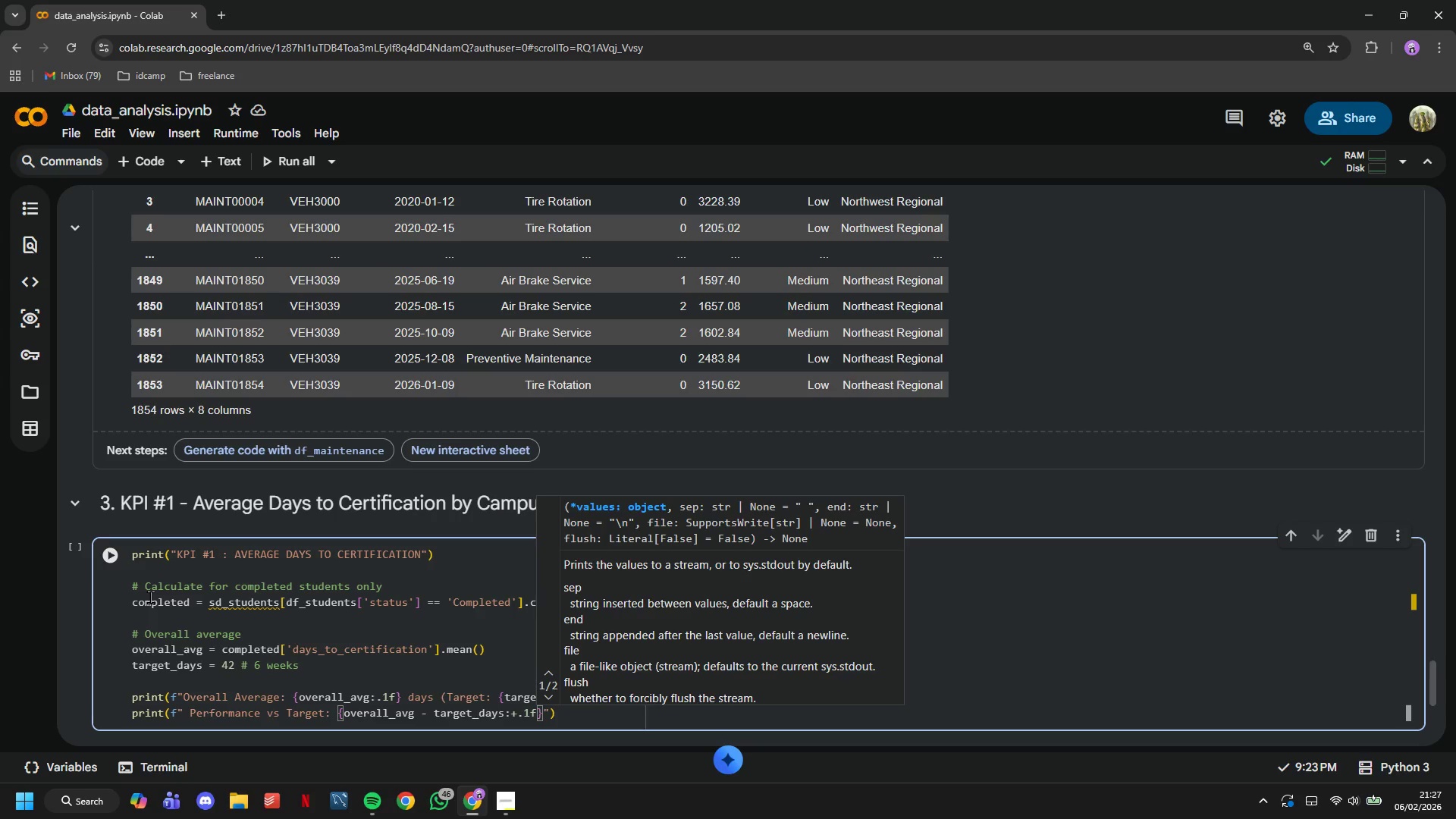 
key(ArrowRight)
 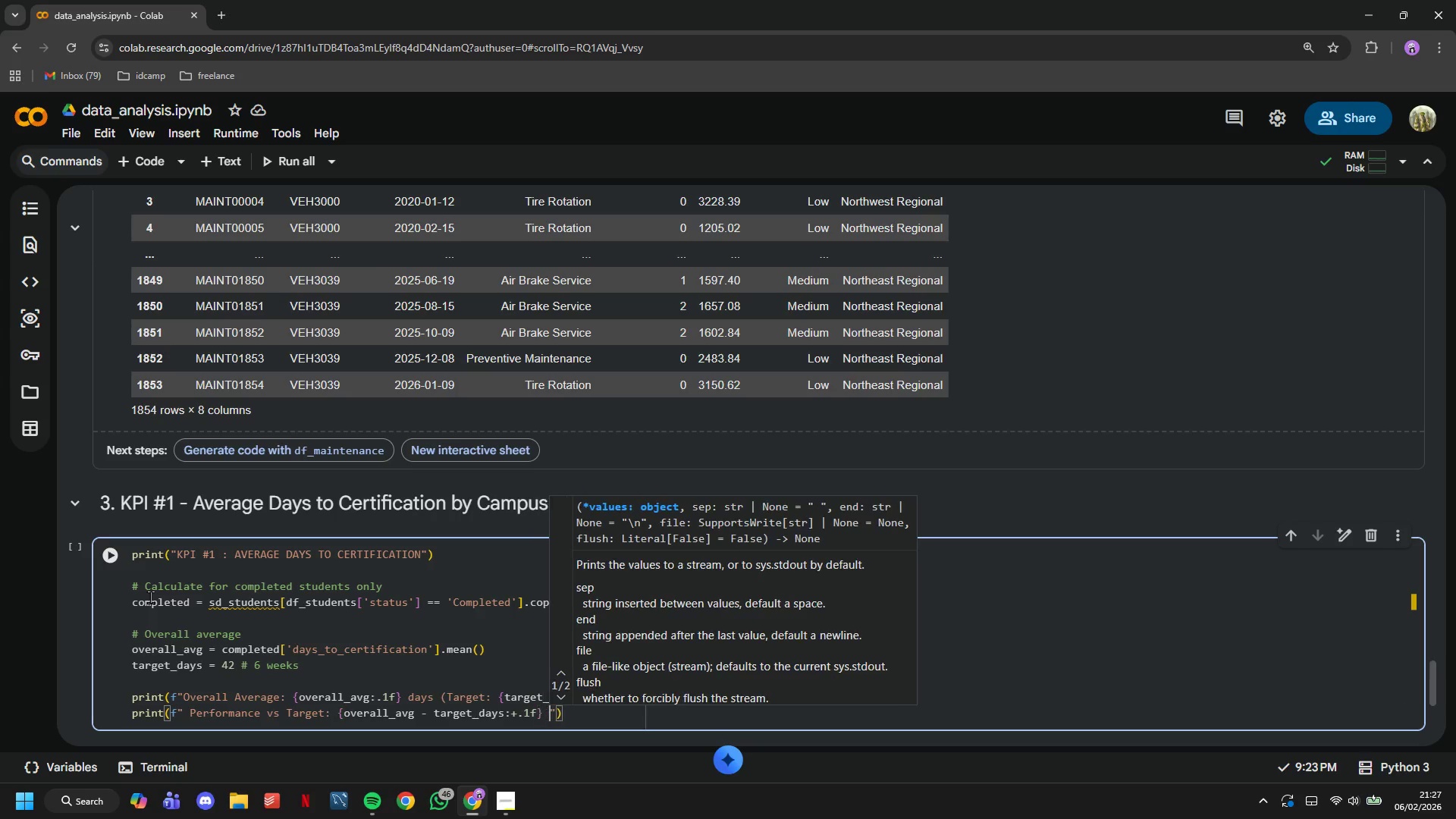 
type( days)
 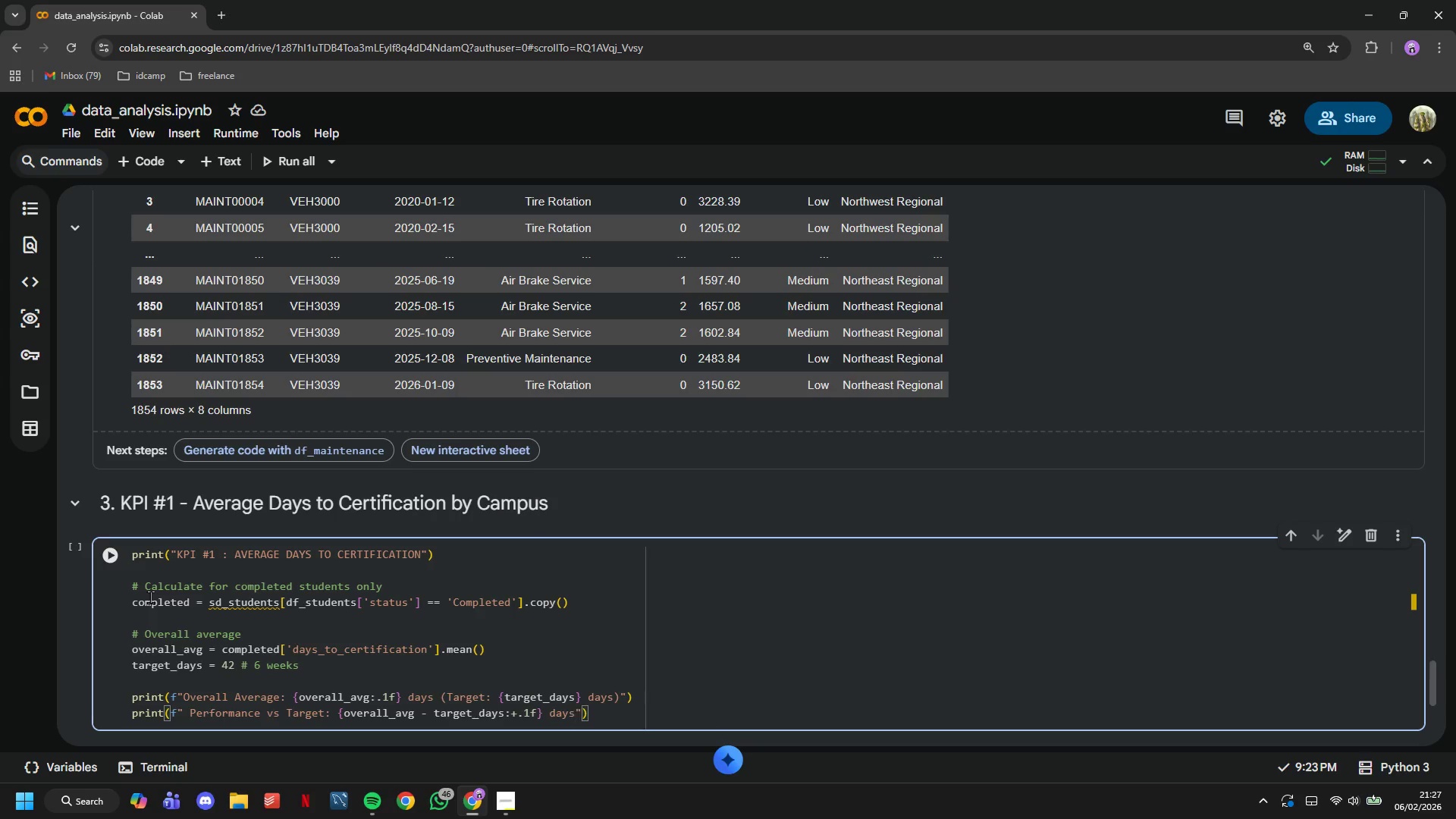 
key(ArrowRight)
 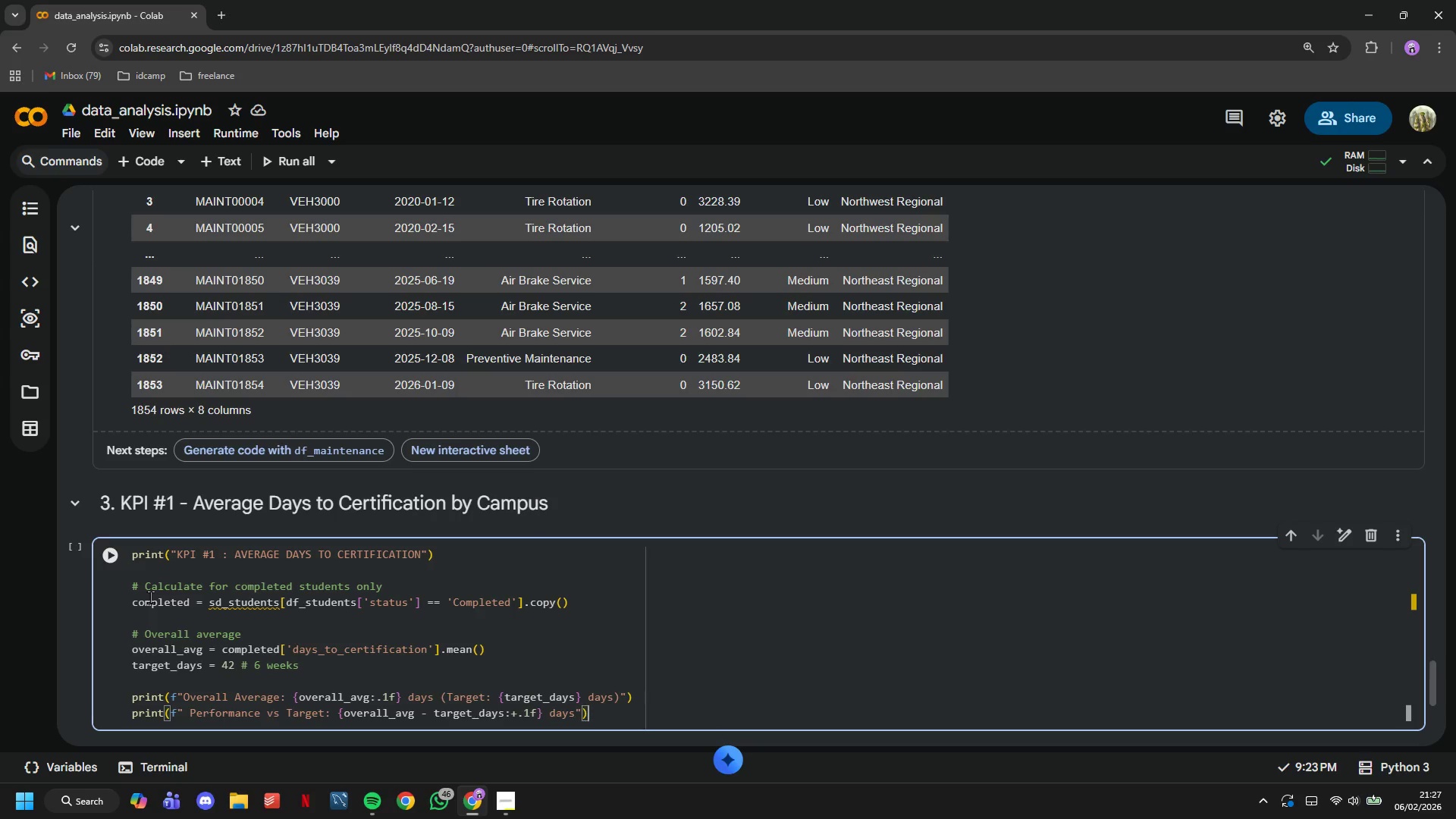 
key(ArrowRight)
 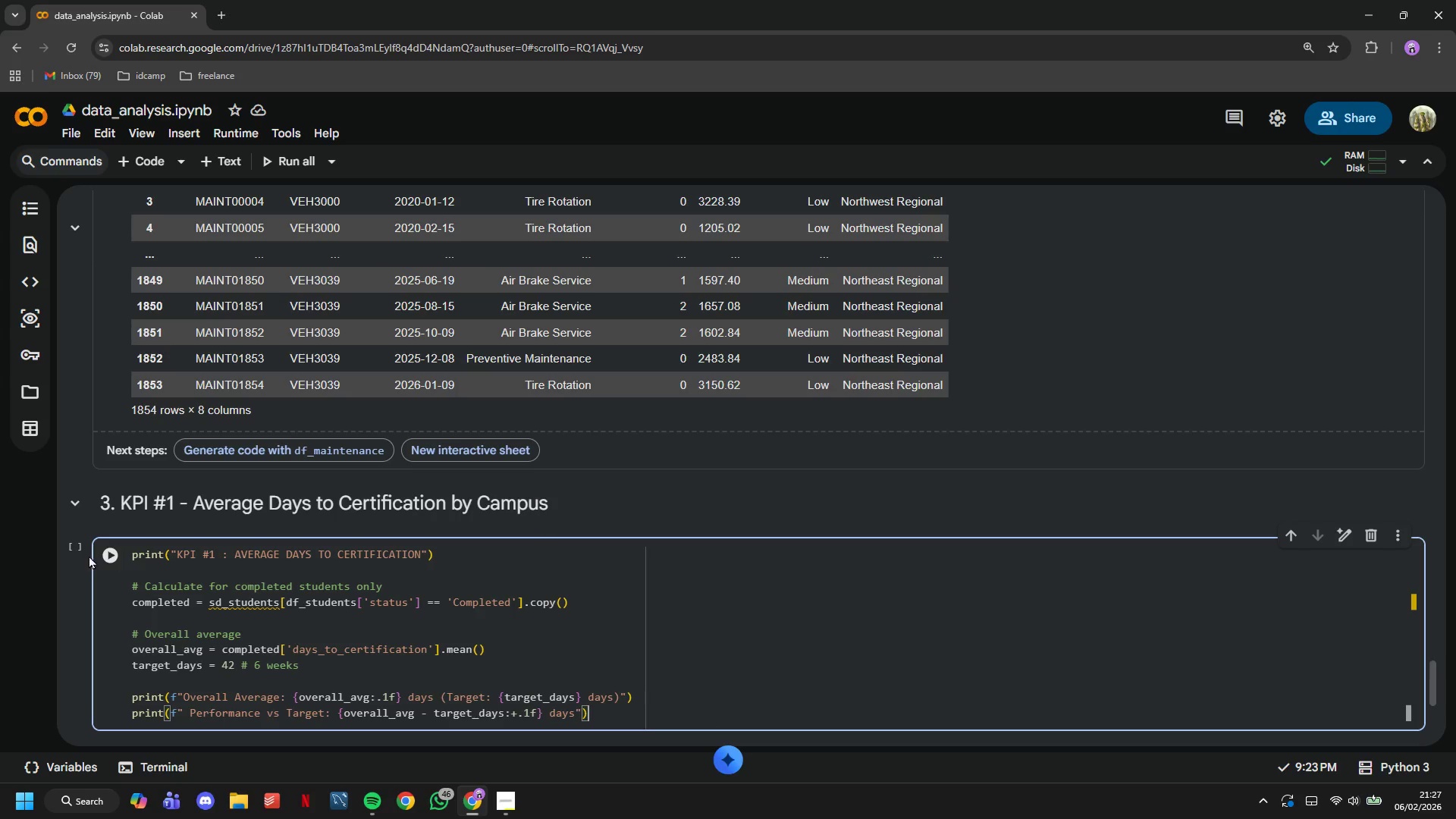 
left_click([105, 557])
 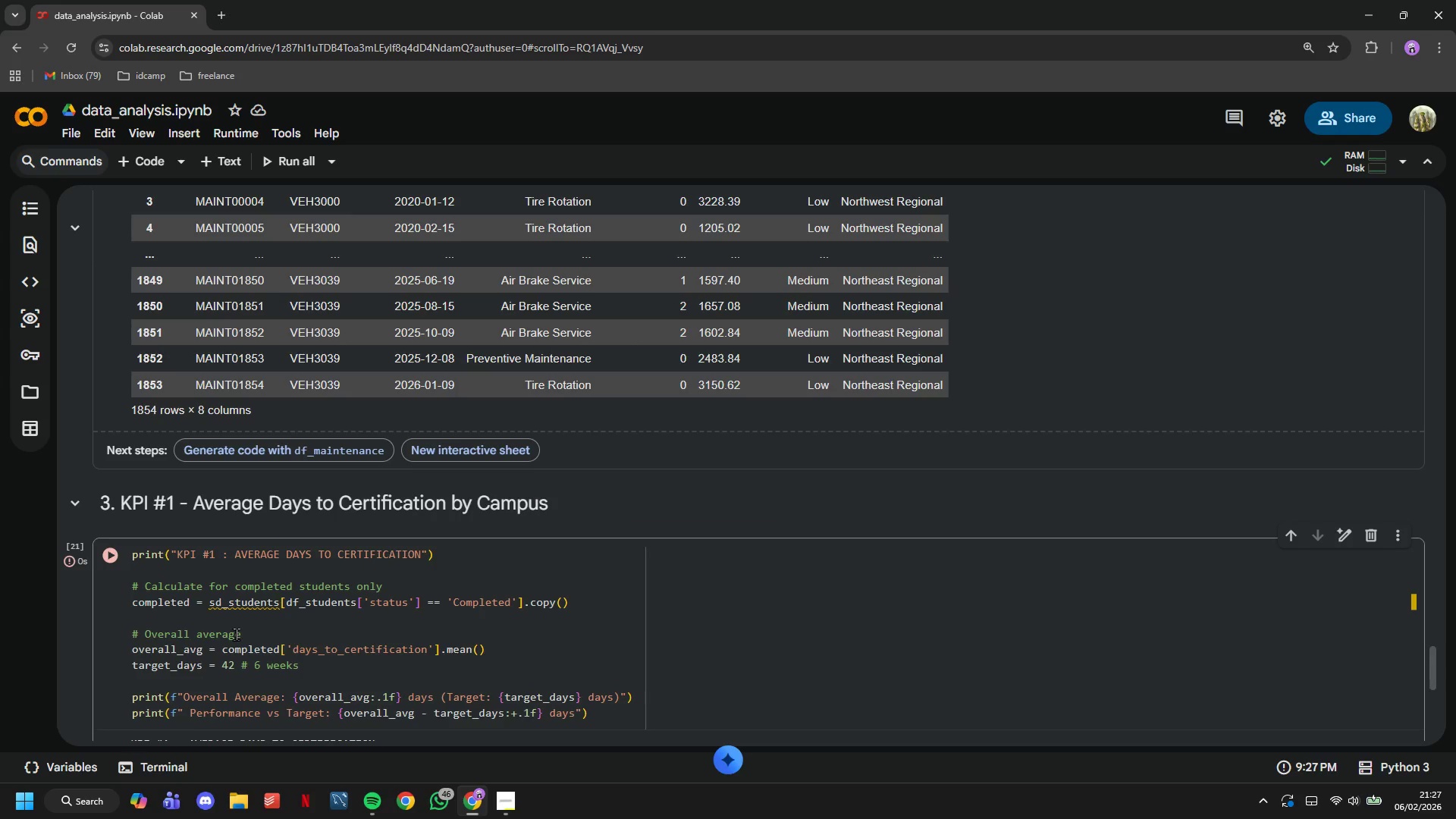 
scroll: coordinate [278, 571], scroll_direction: down, amount: 5.0
 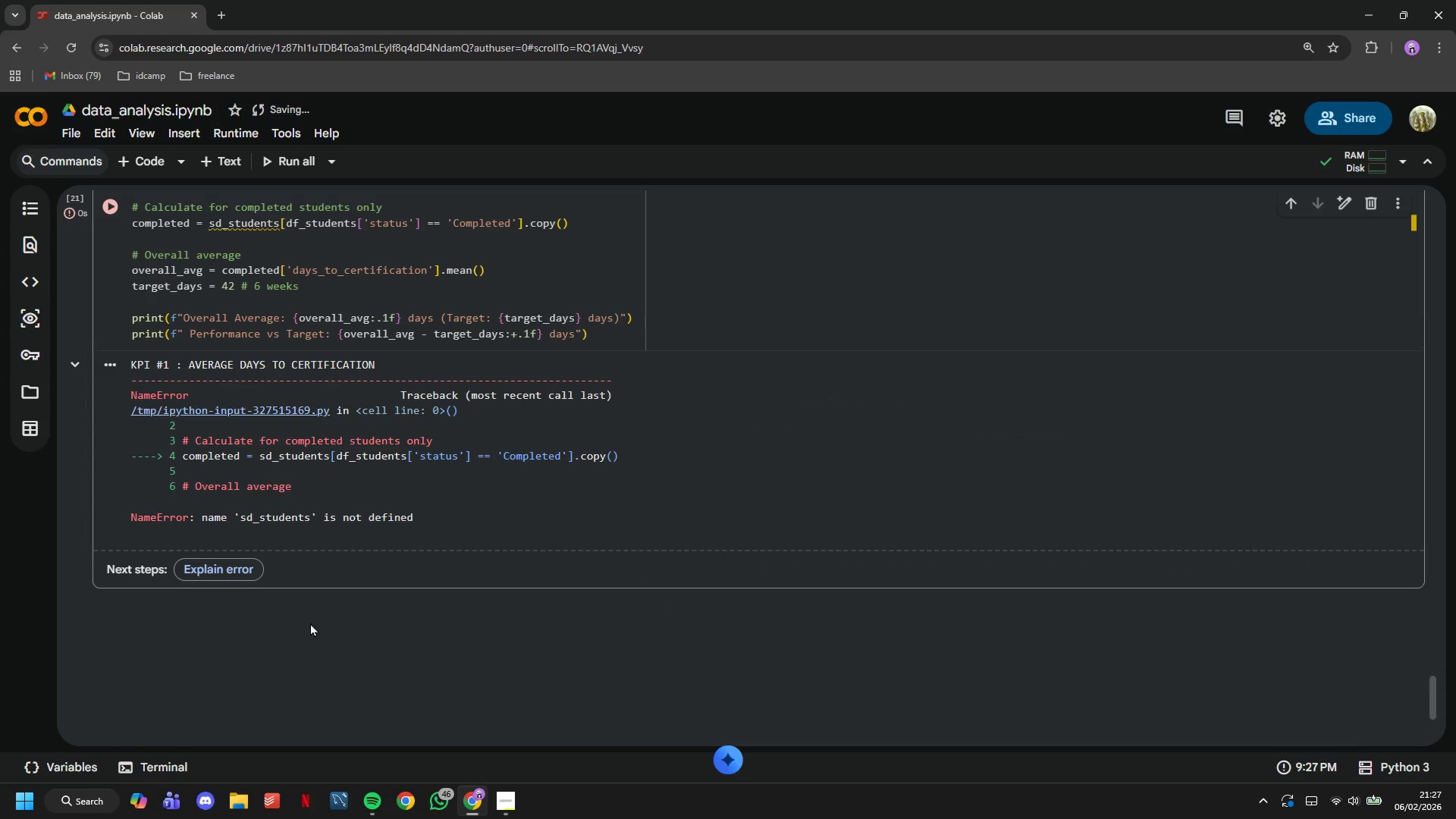 
wait(5.7)
 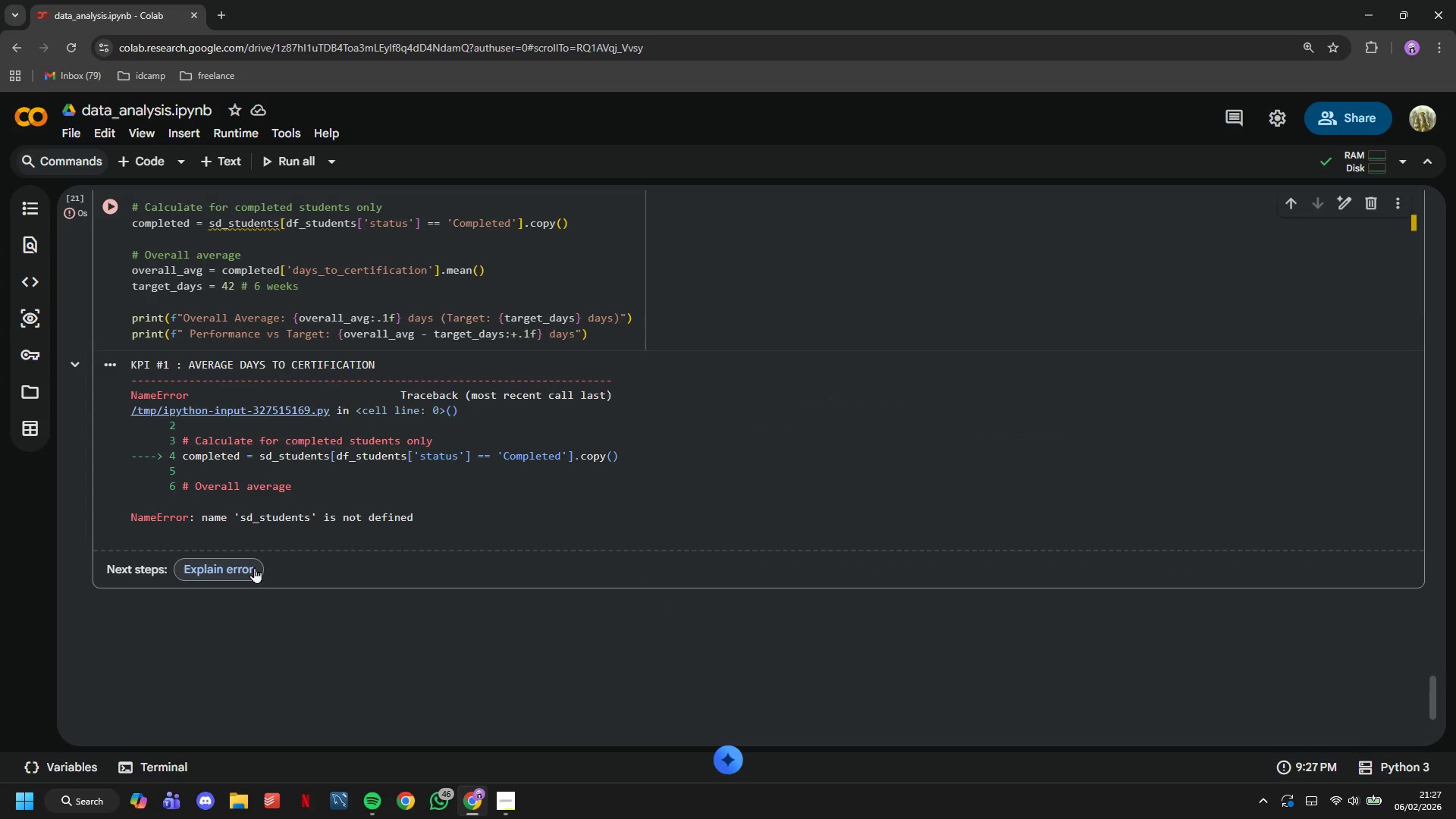 
left_click([216, 222])
 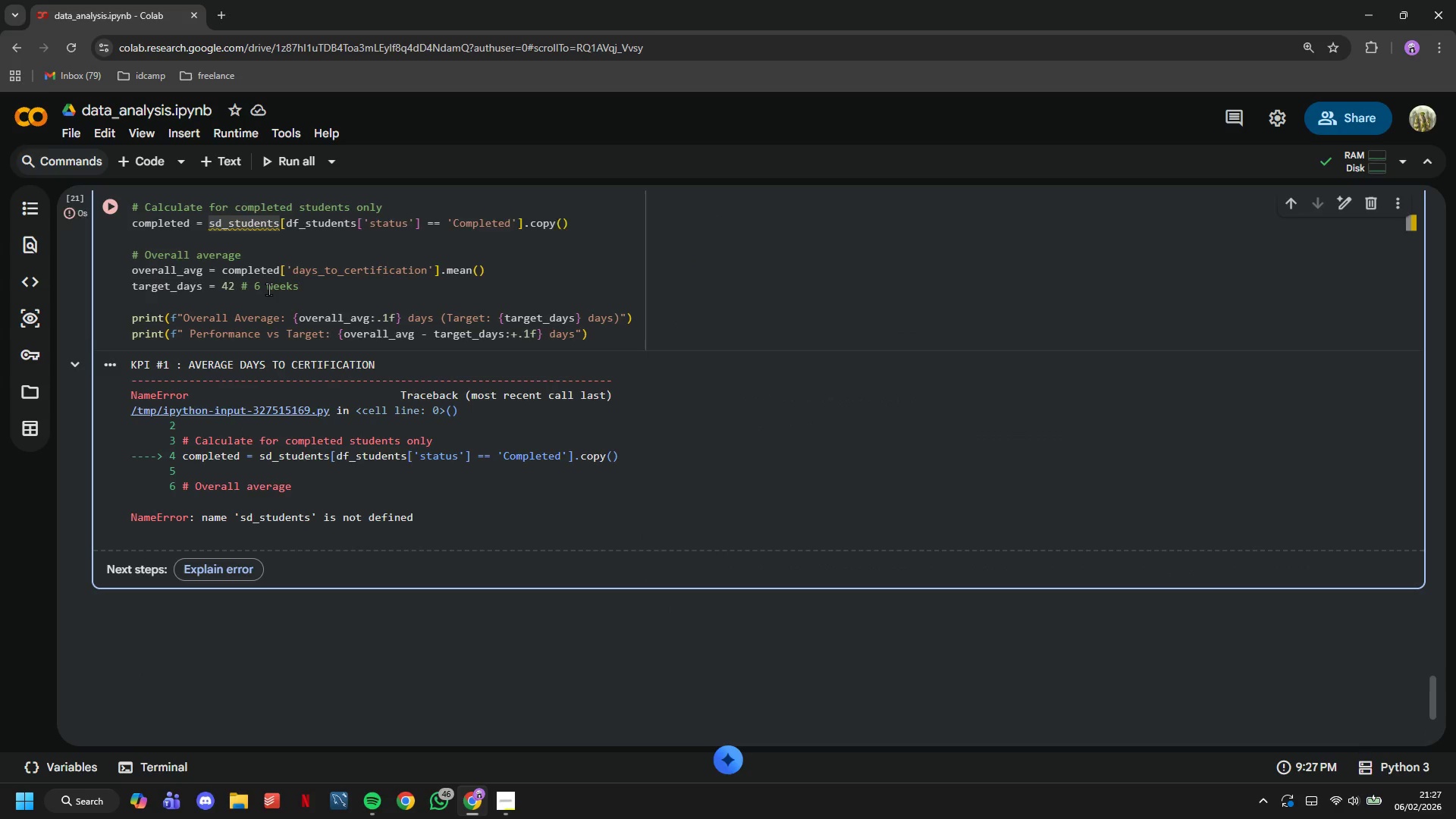 
key(Backspace)
 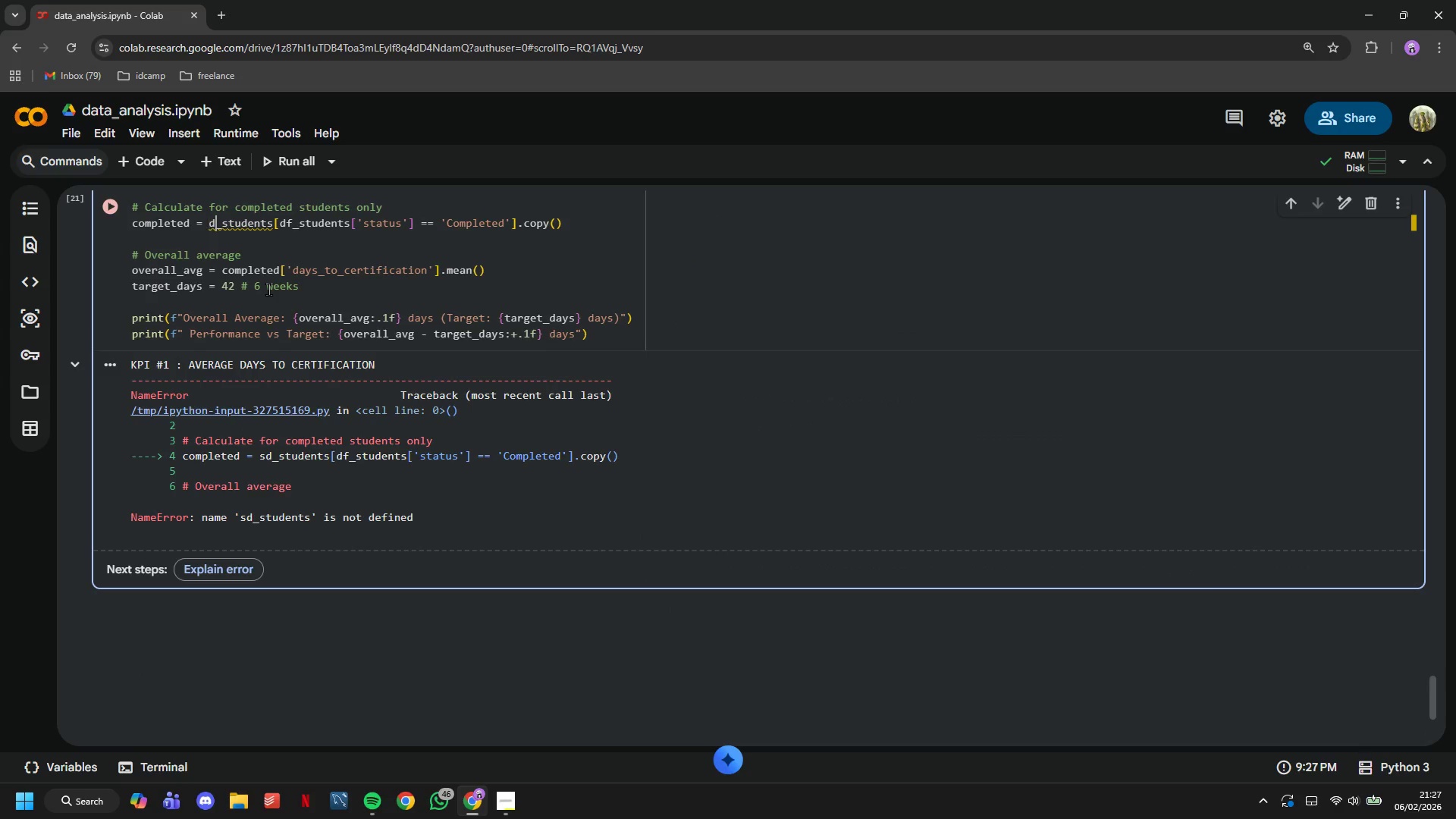 
key(ArrowRight)
 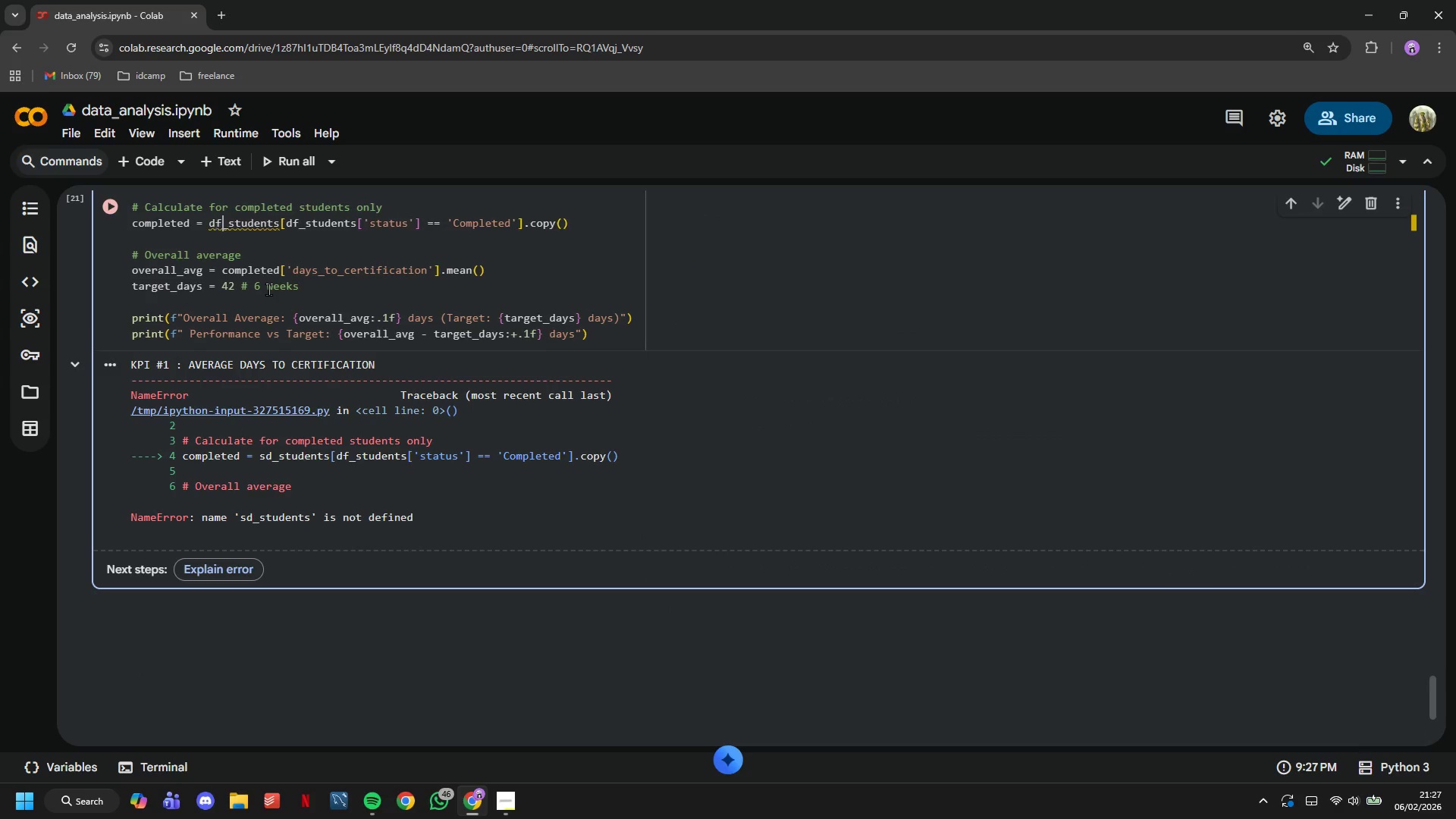 
key(F)
 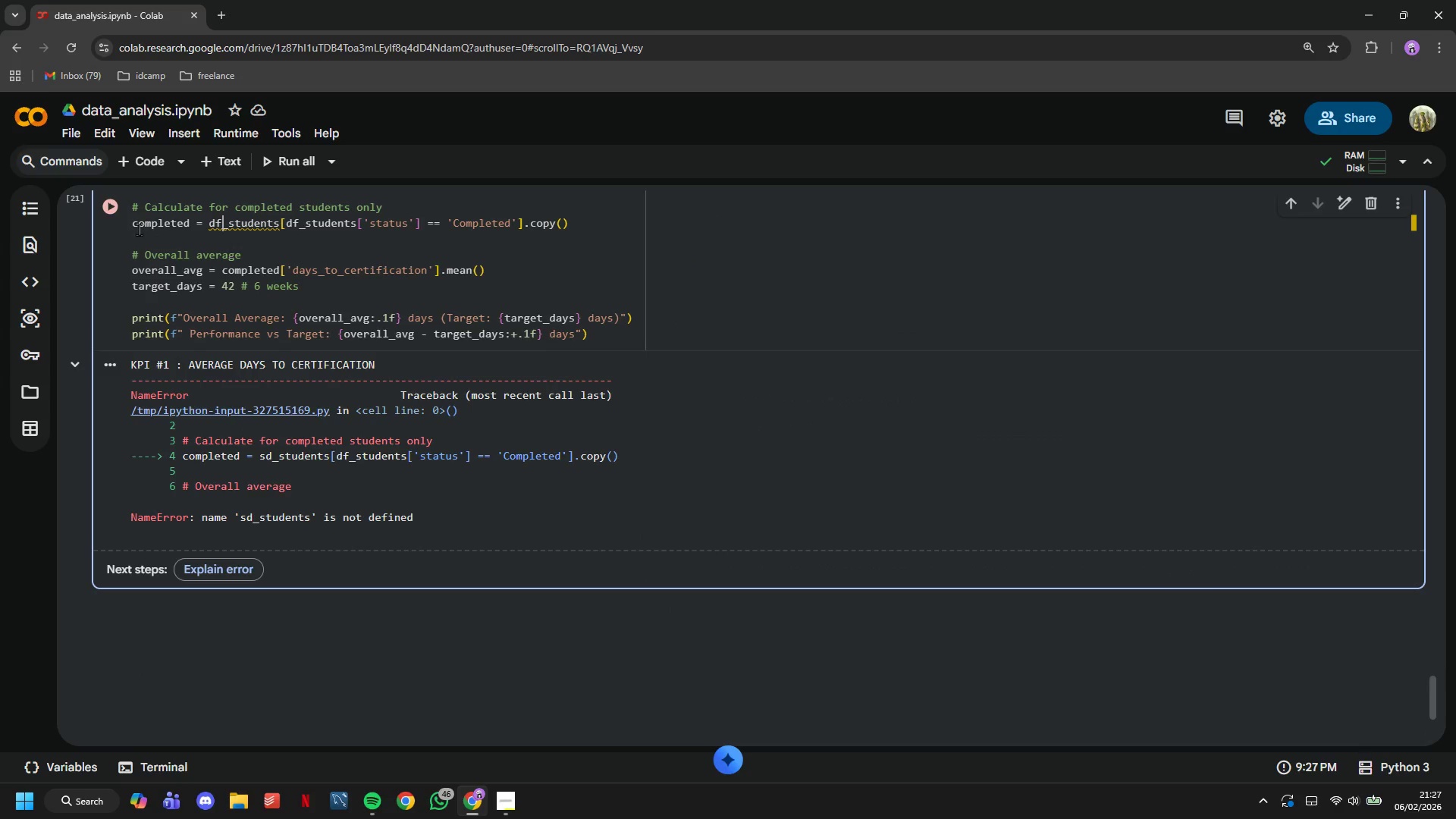 
left_click([107, 213])
 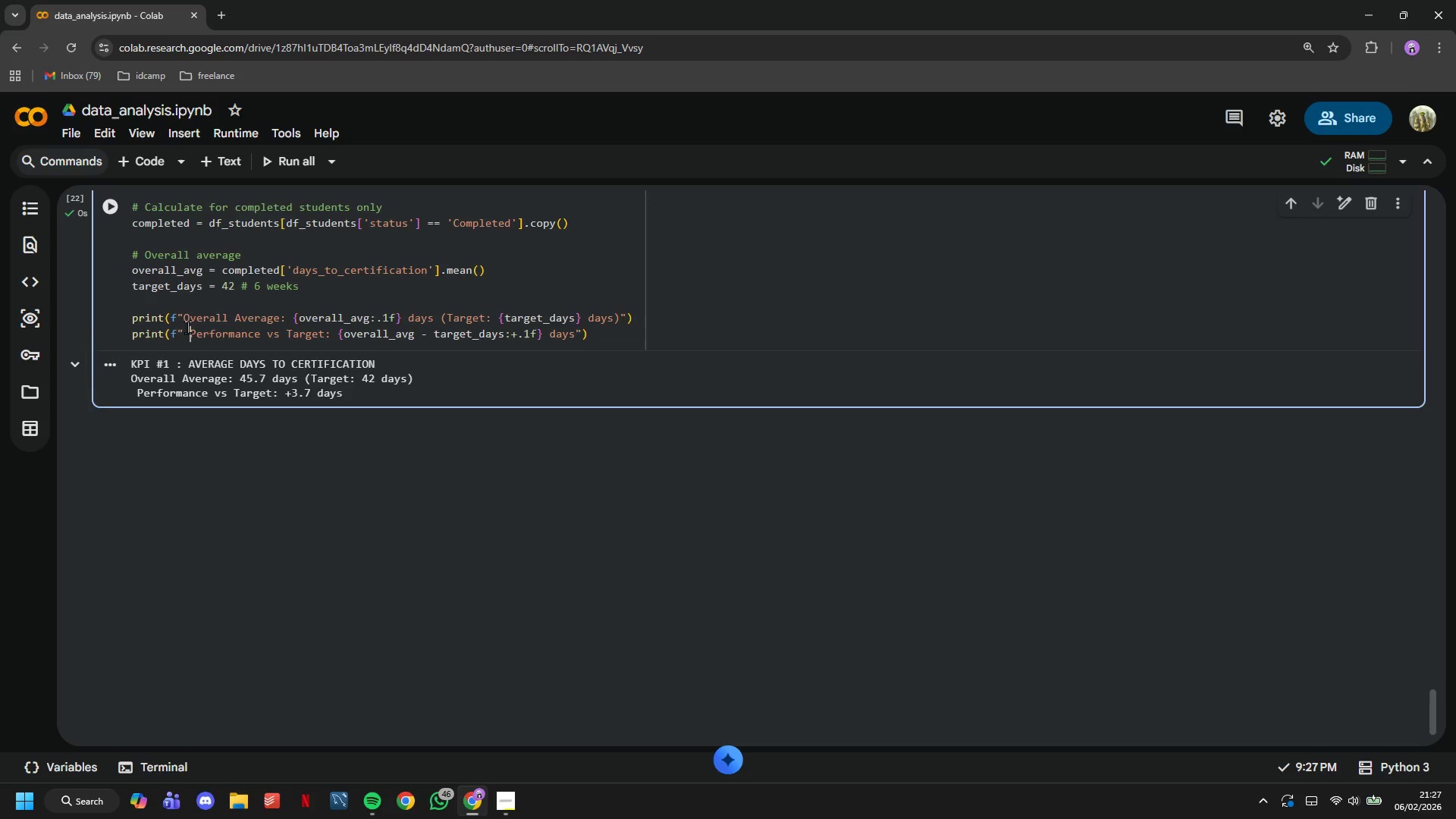 
key(ArrowUp)
 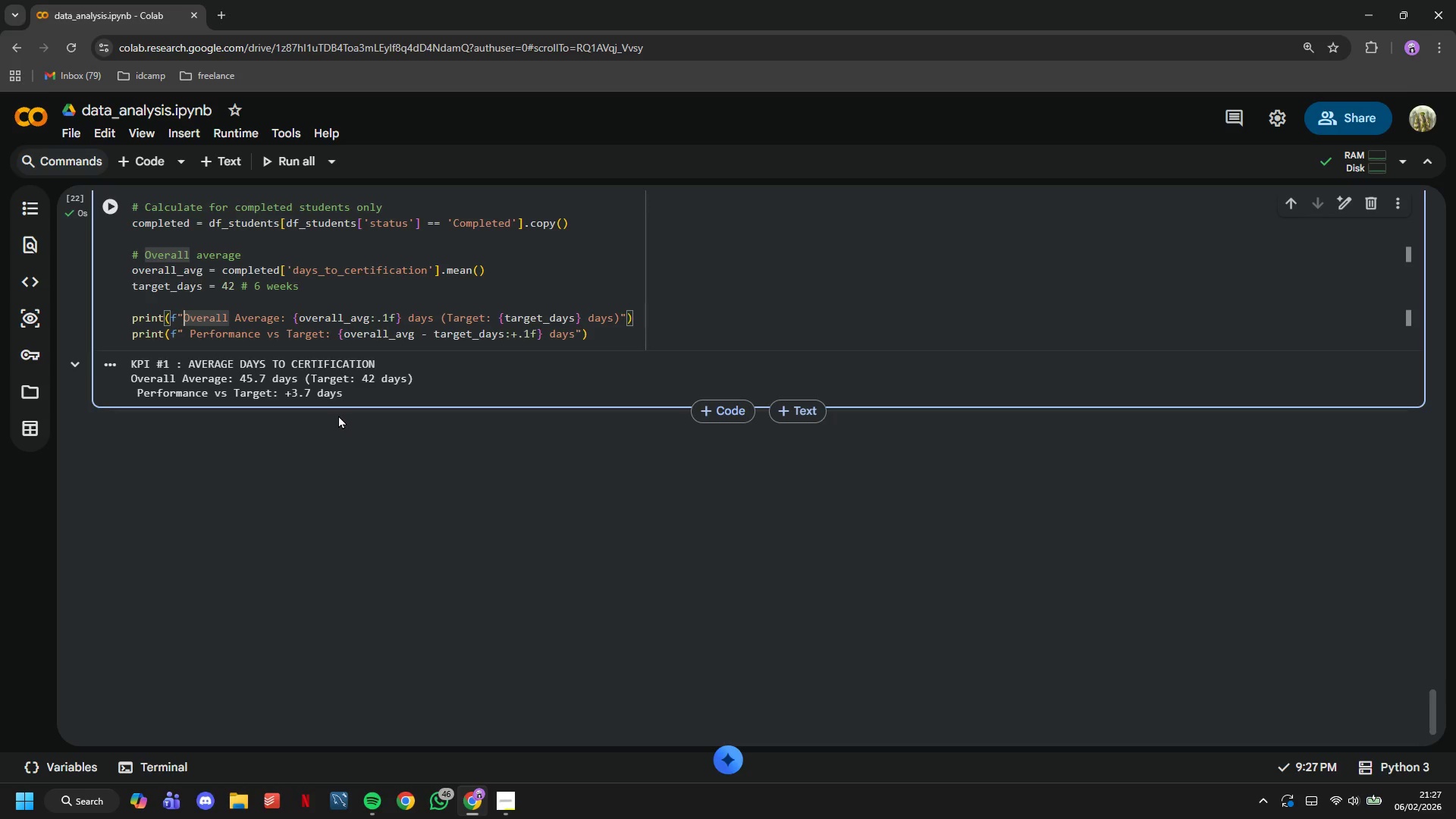 
key(ArrowLeft)
 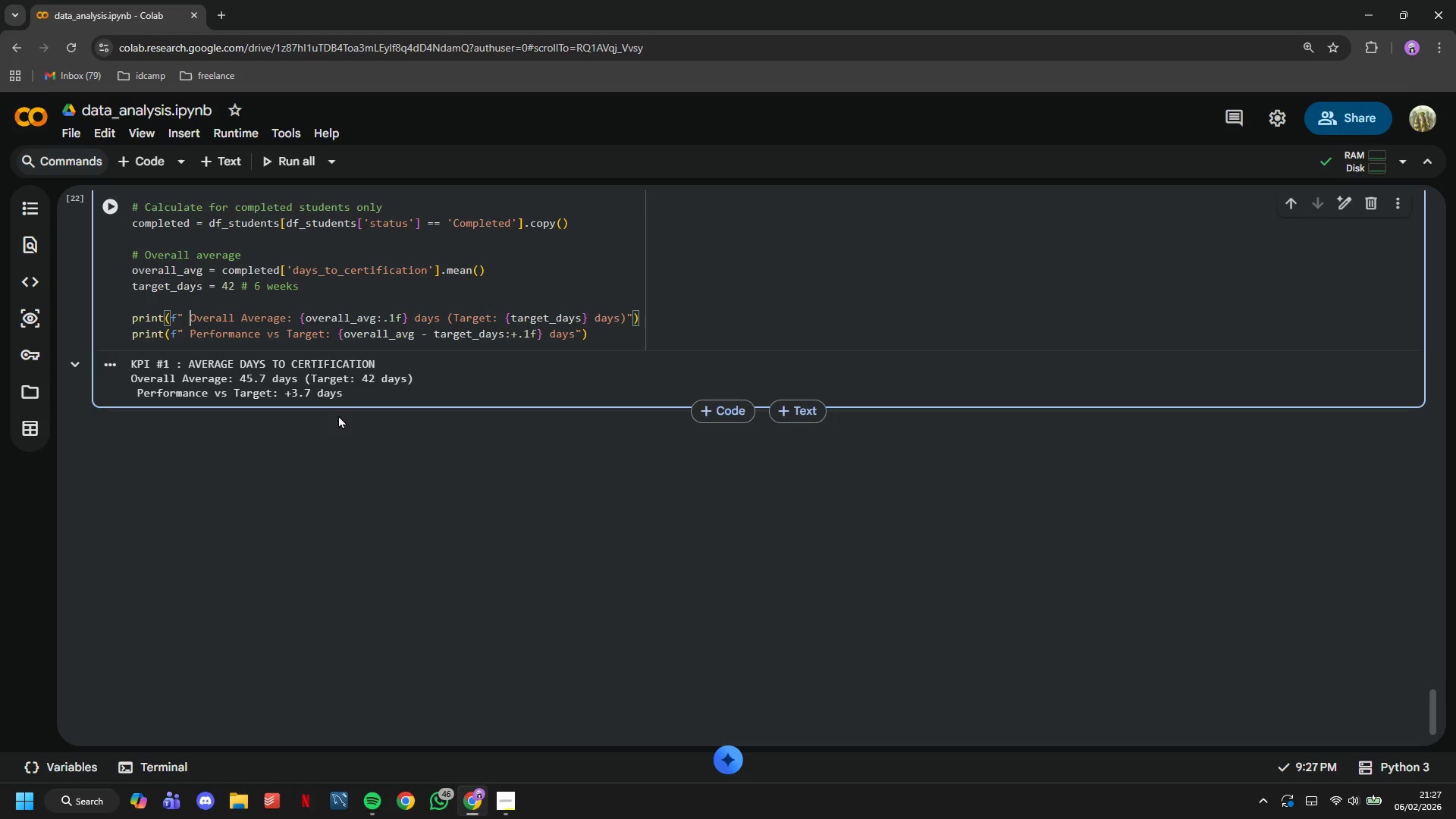 
key(Space)
 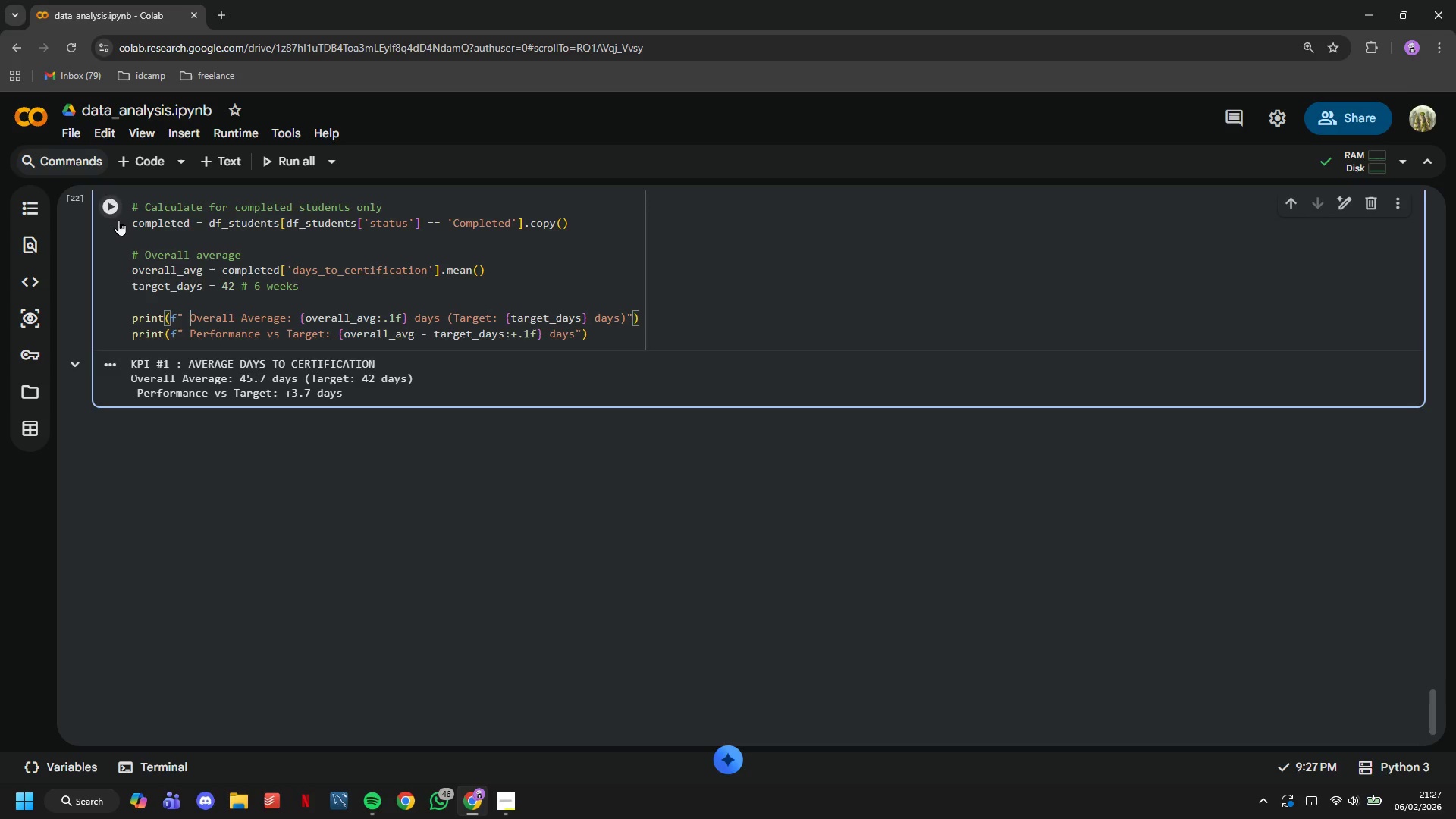 
left_click([112, 215])
 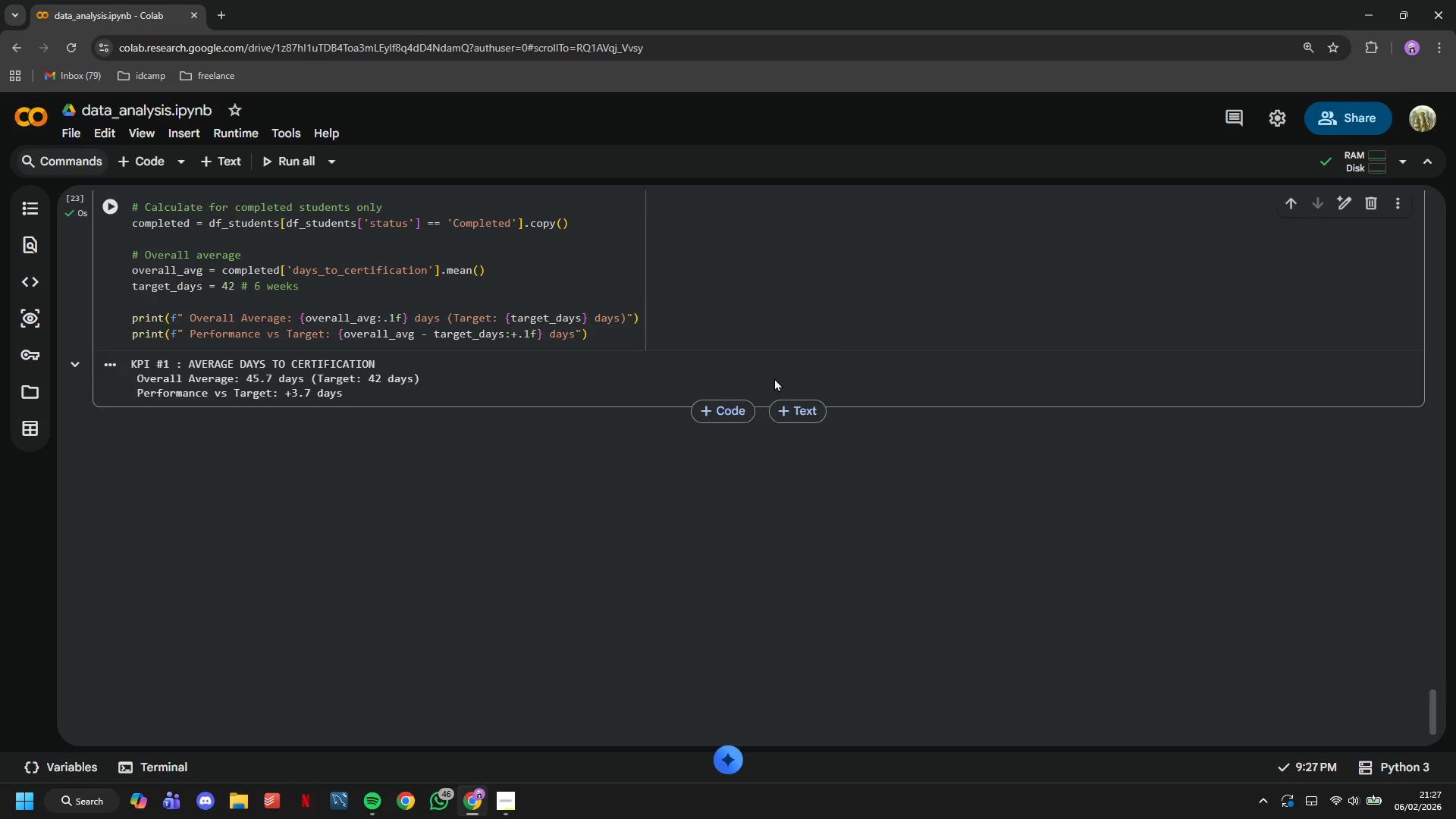 
left_click([723, 329])
 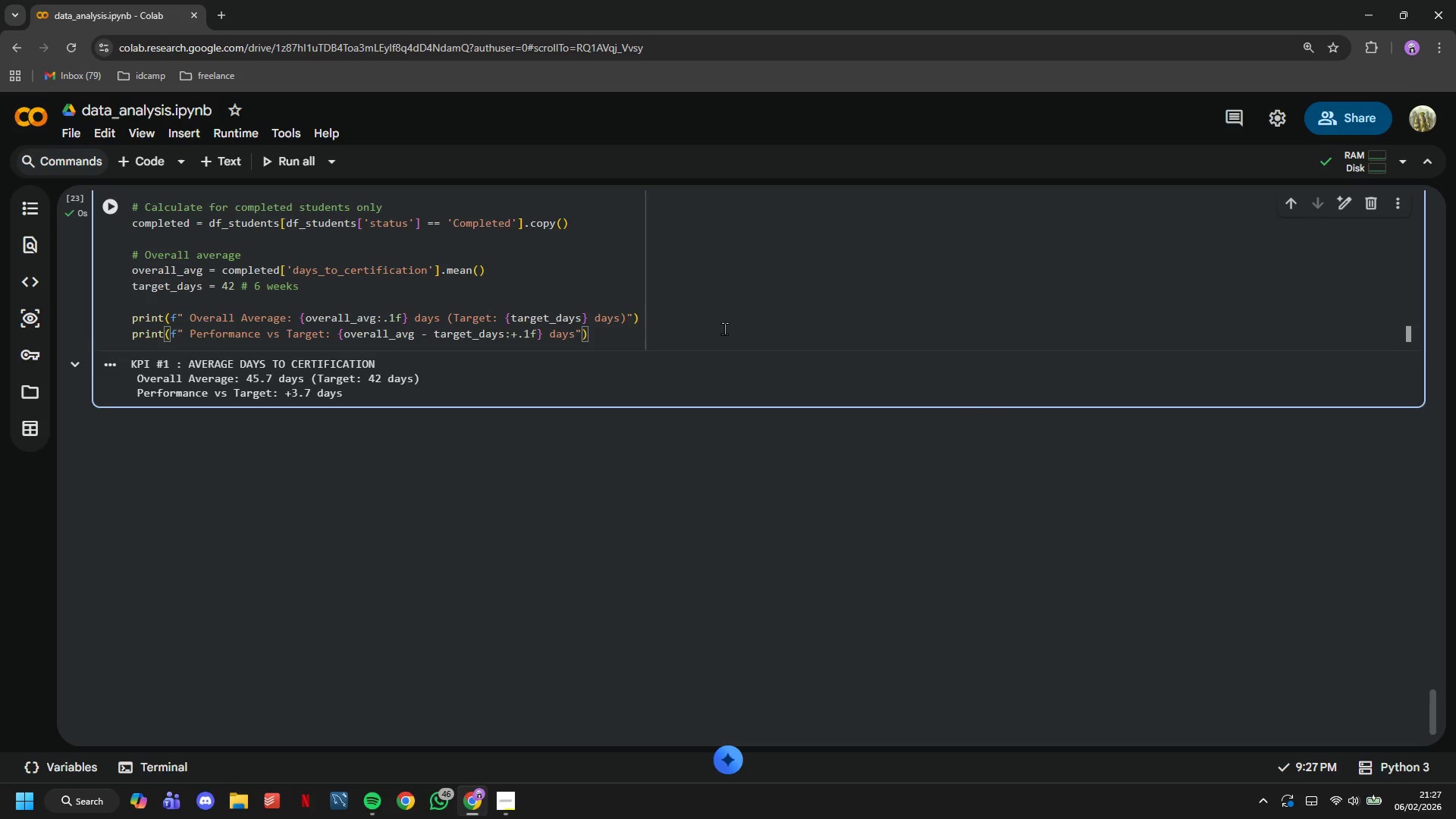 
scroll: coordinate [724, 328], scroll_direction: up, amount: 1.0
 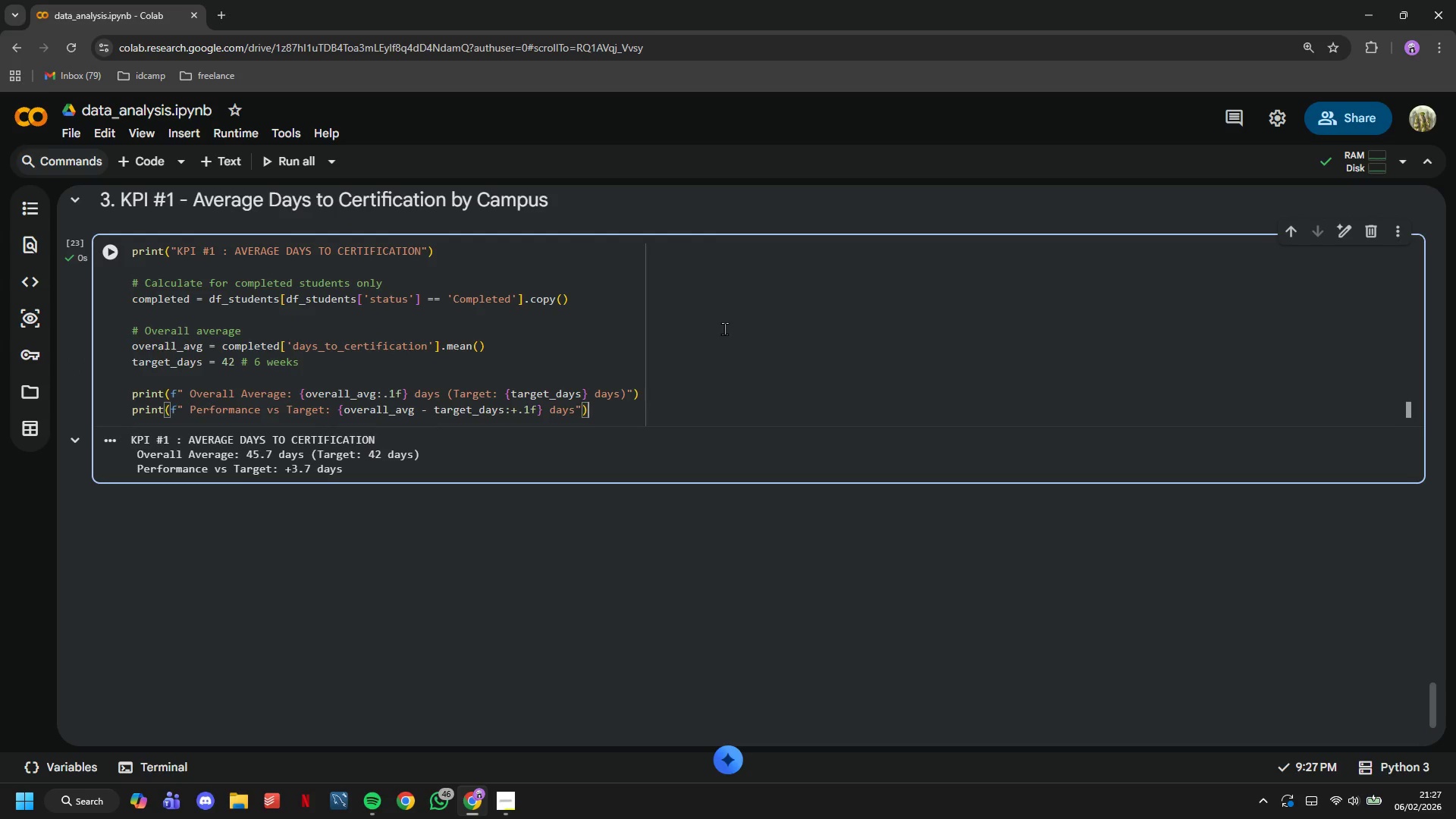 
scroll: coordinate [724, 328], scroll_direction: down, amount: 1.0
 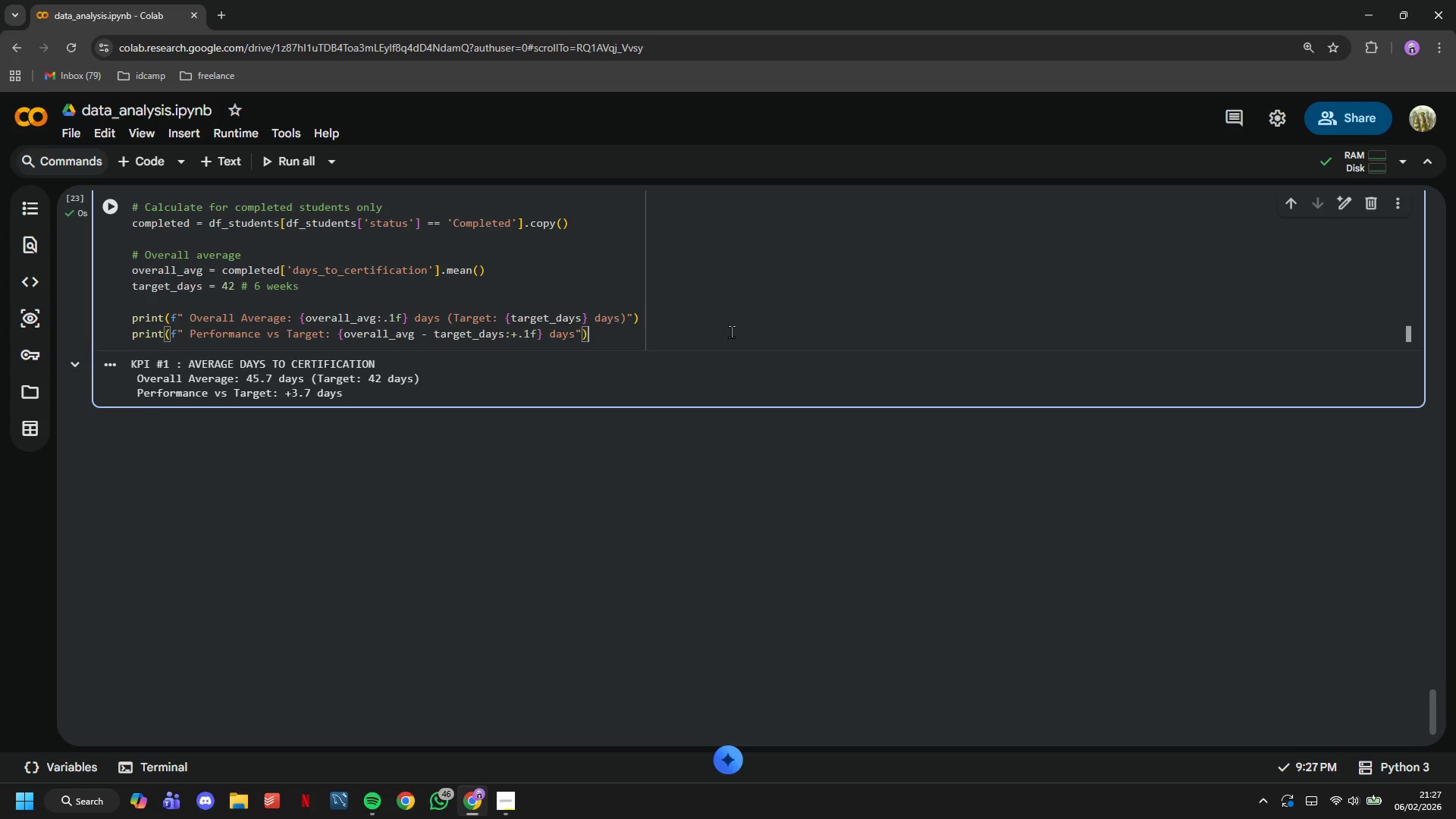 
key(Enter)
 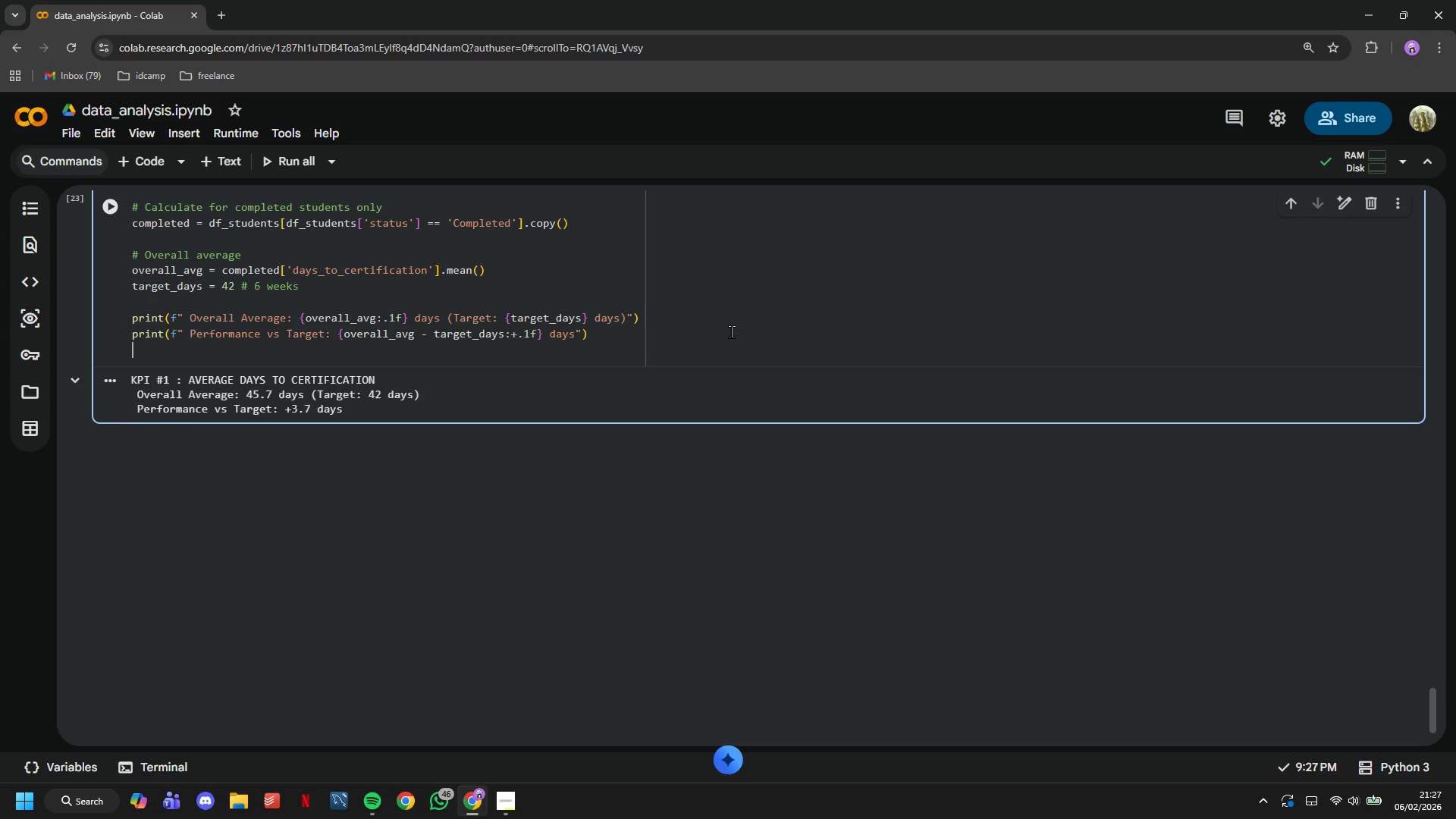 
key(Enter)
 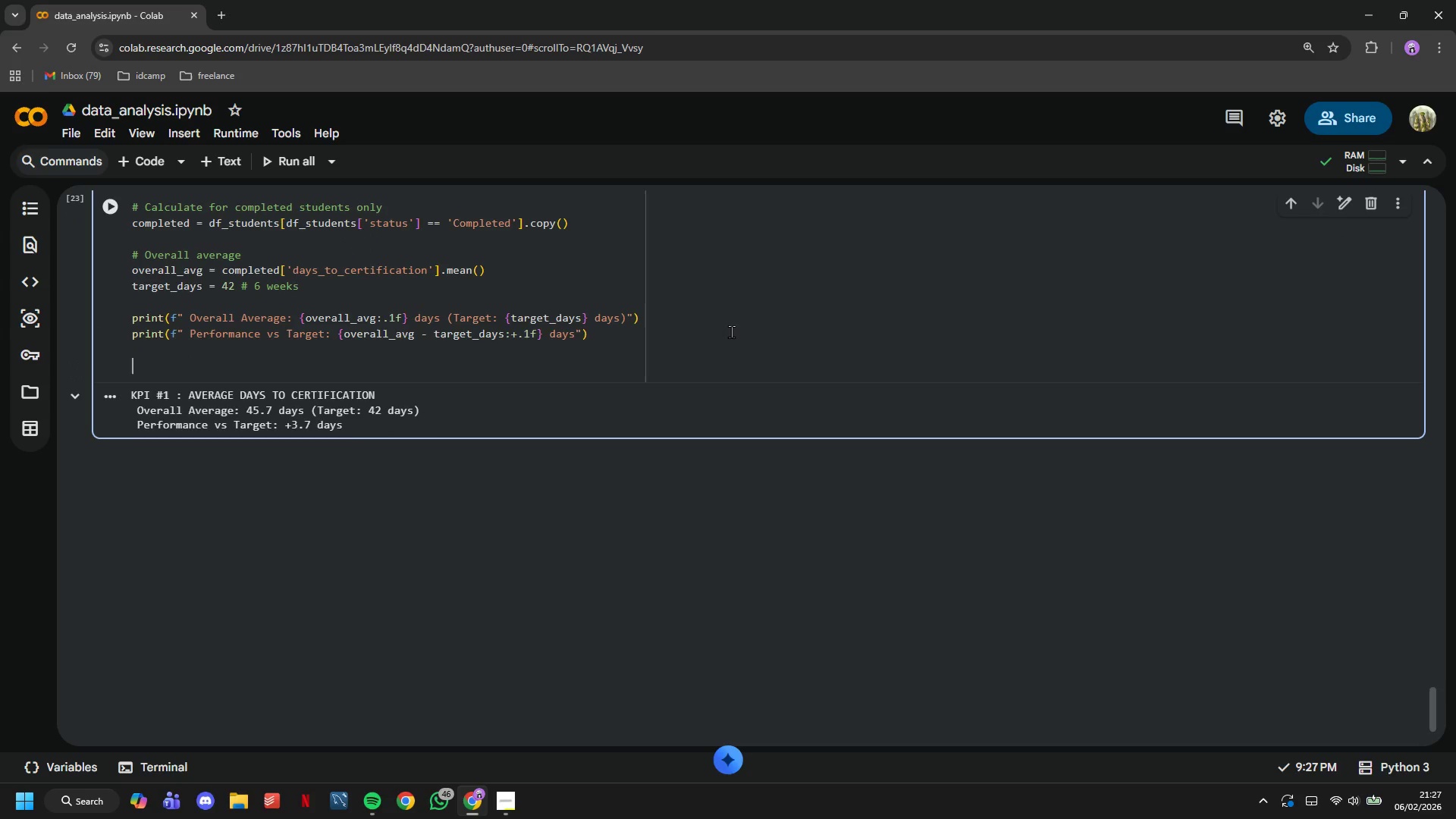 
type(# By campus)
 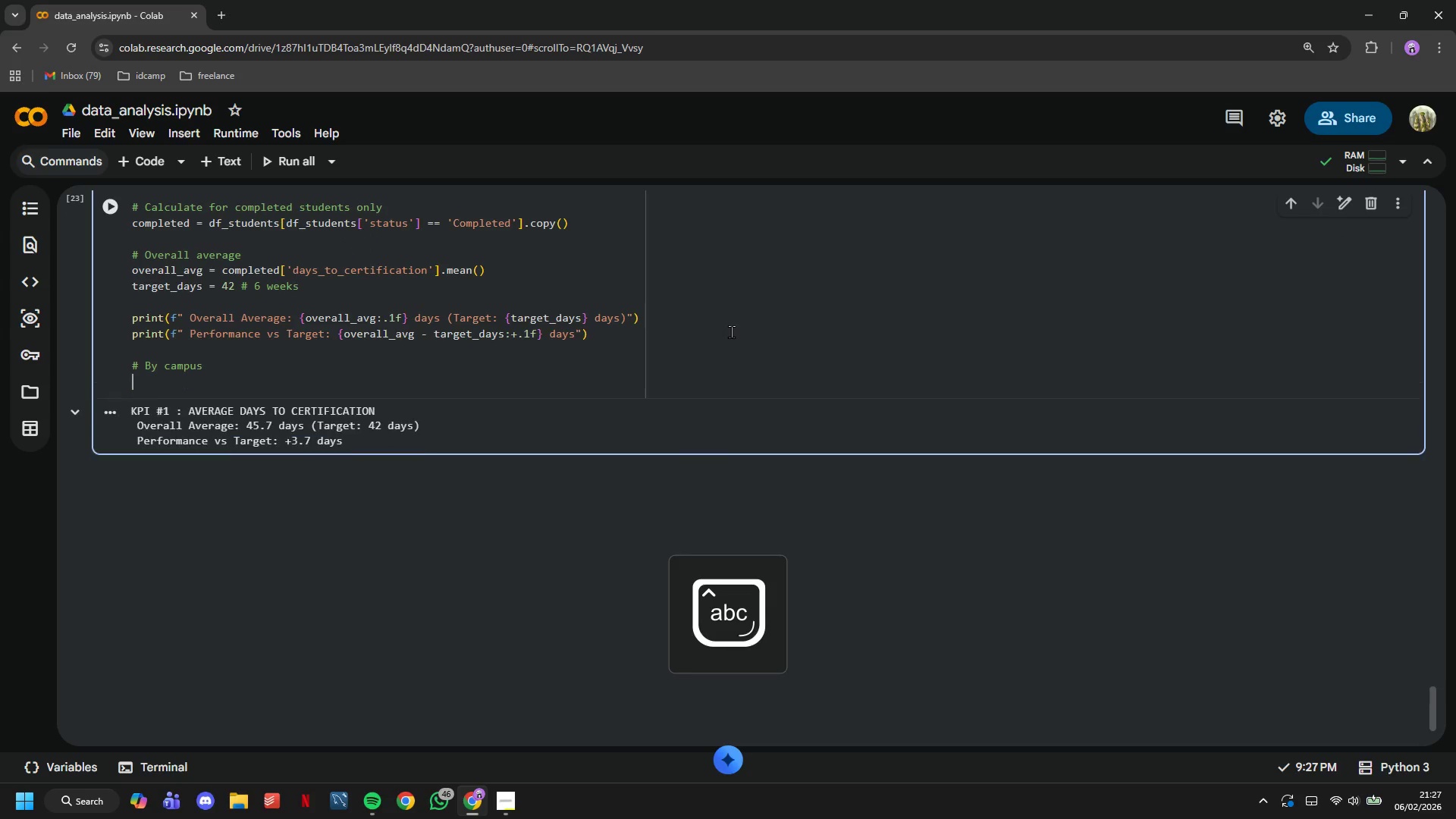 
key(Enter)
 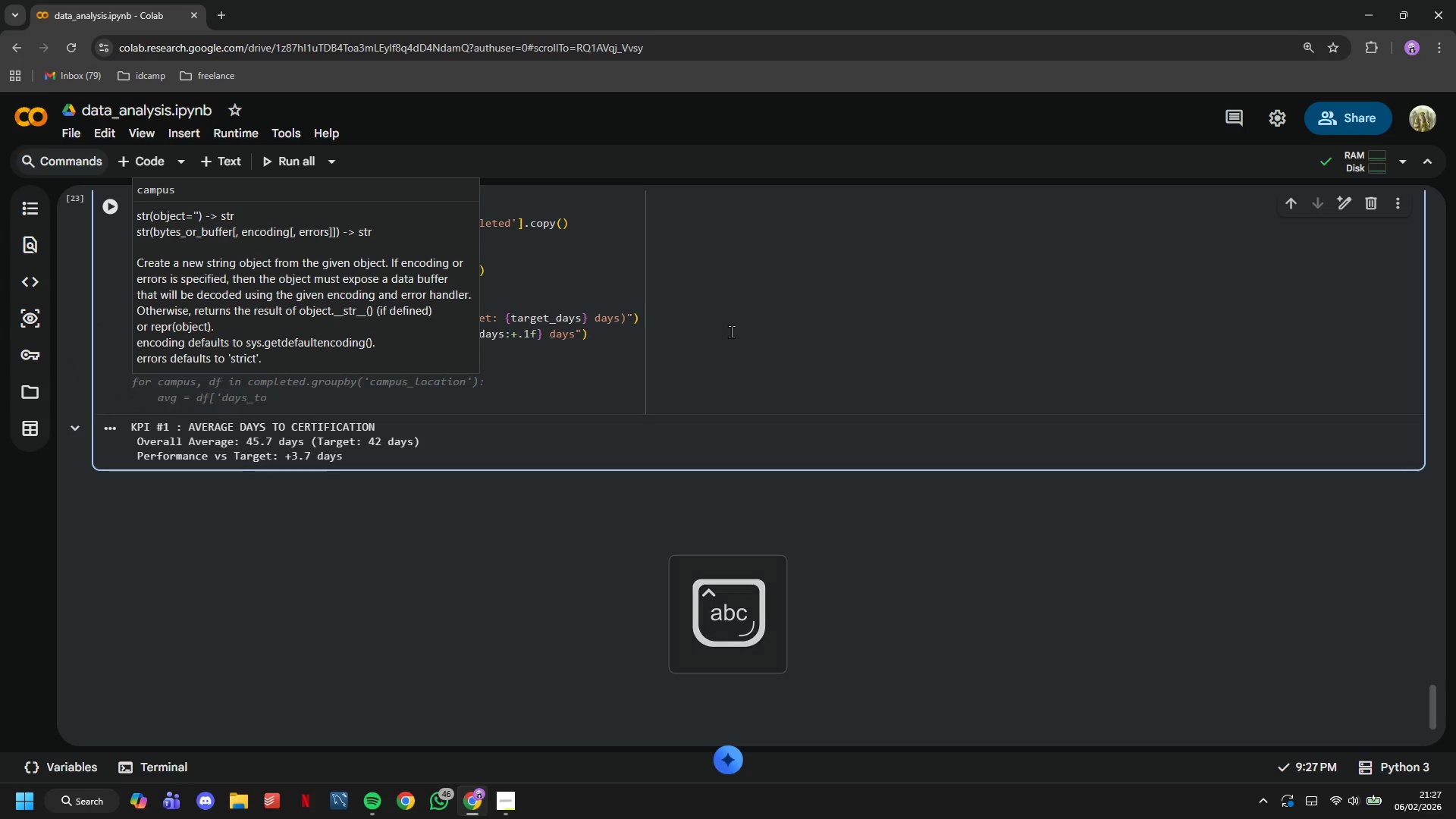 
type(campus_avg = completed.groupby('campus_direction)
 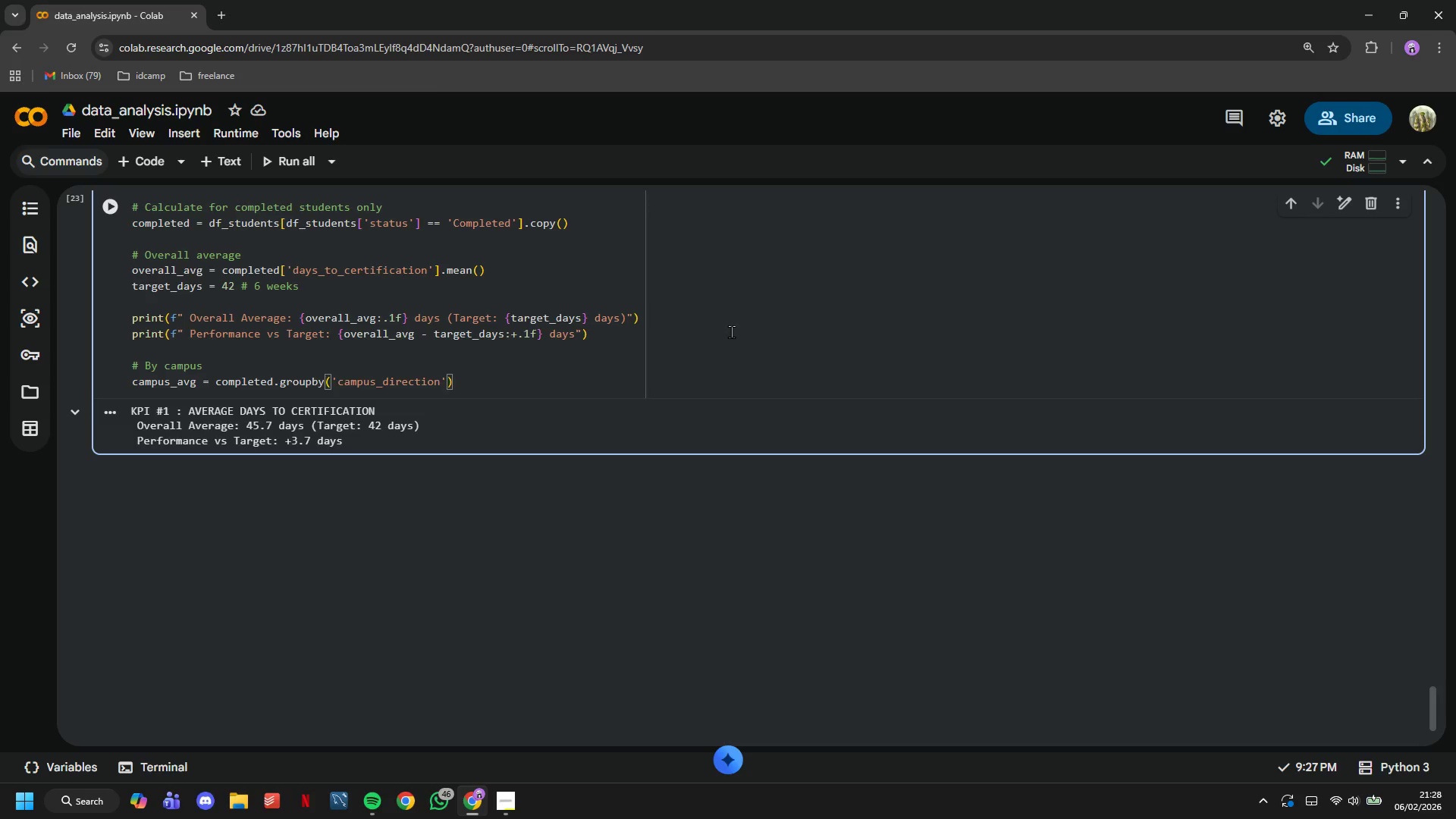 
hold_key(key=Backspace, duration=0.66)
 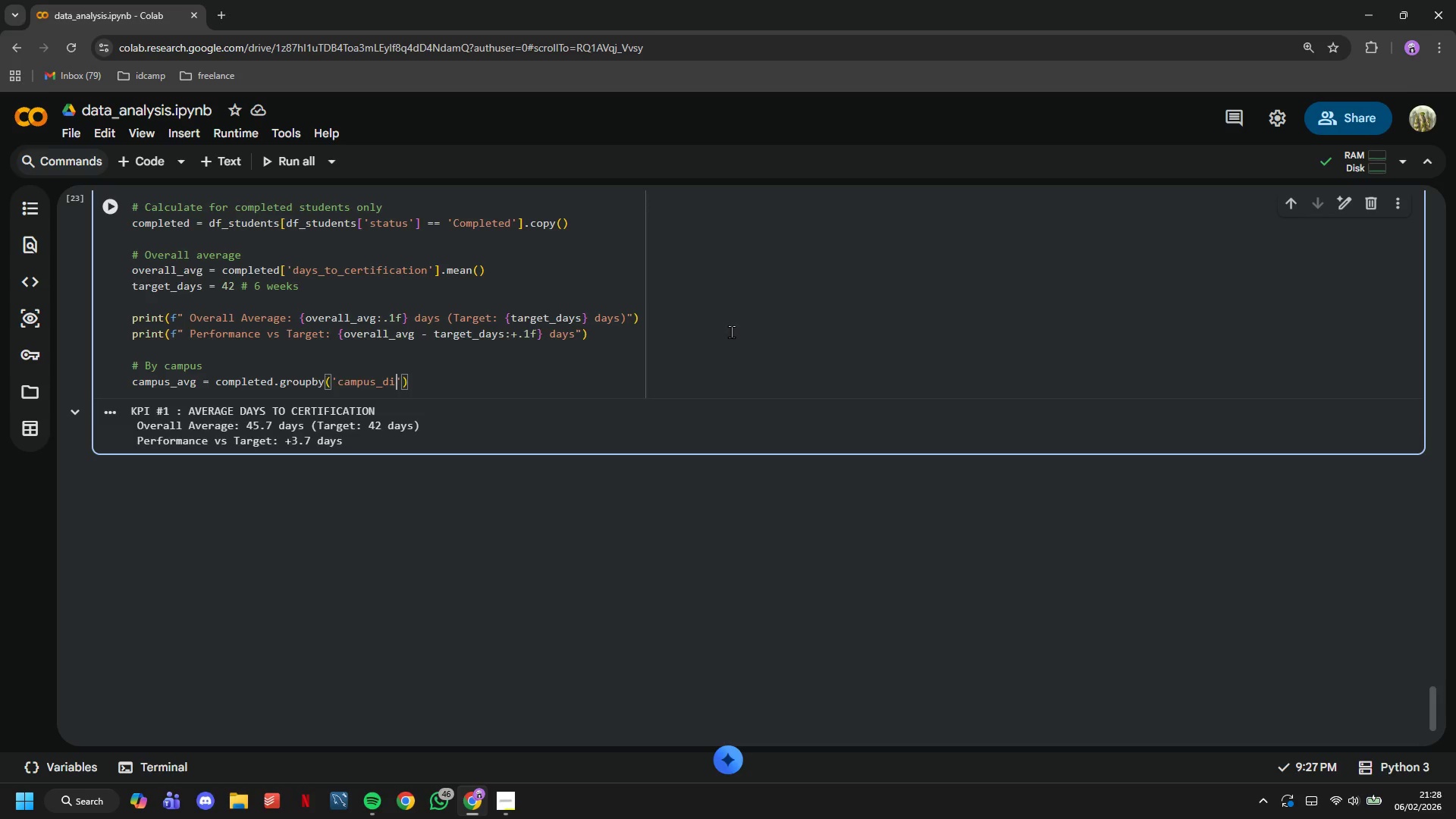 
key(Backspace)
key(Backspace)
key(Backspace)
type(location)
 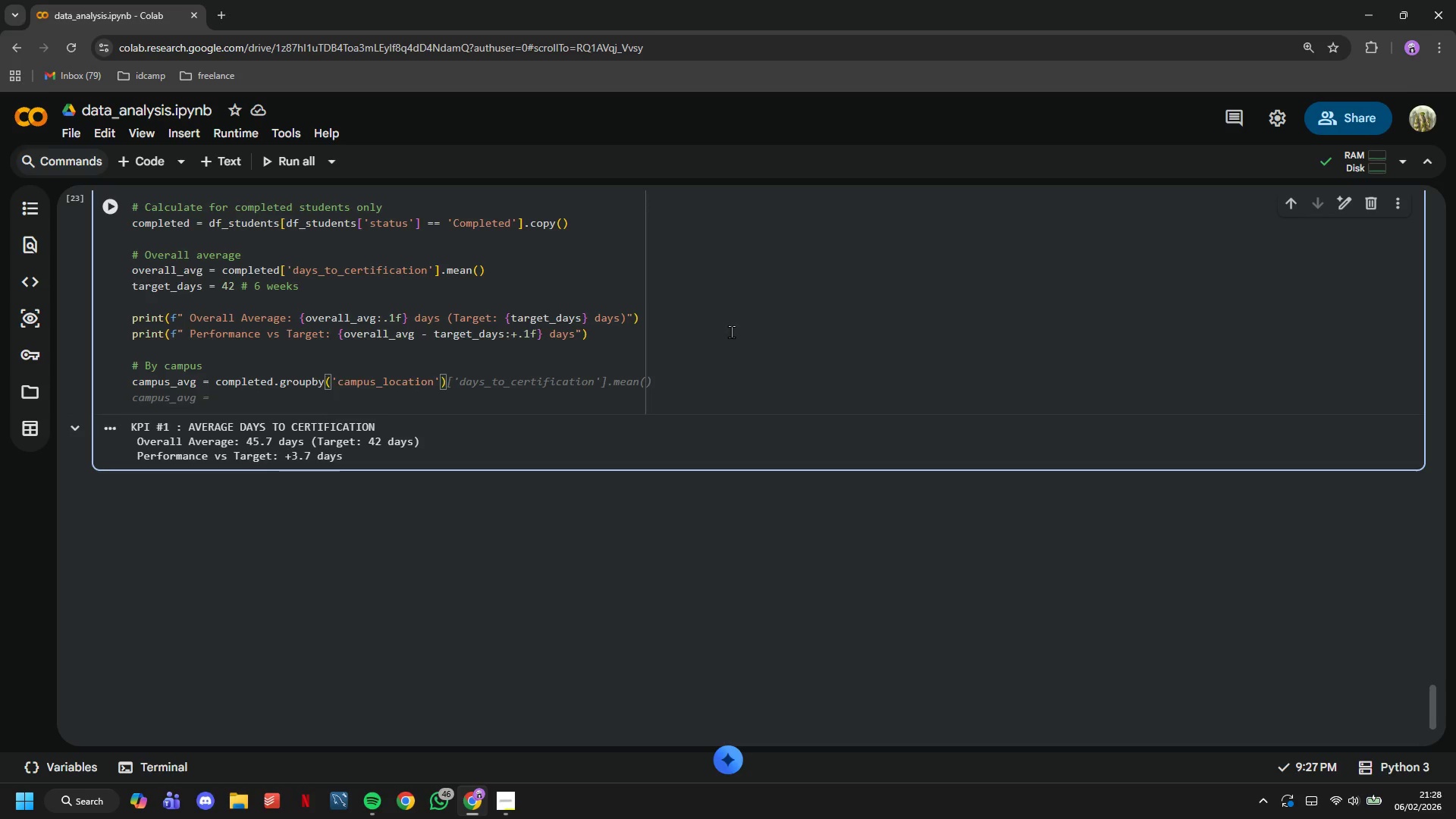 
key(ArrowRight)
 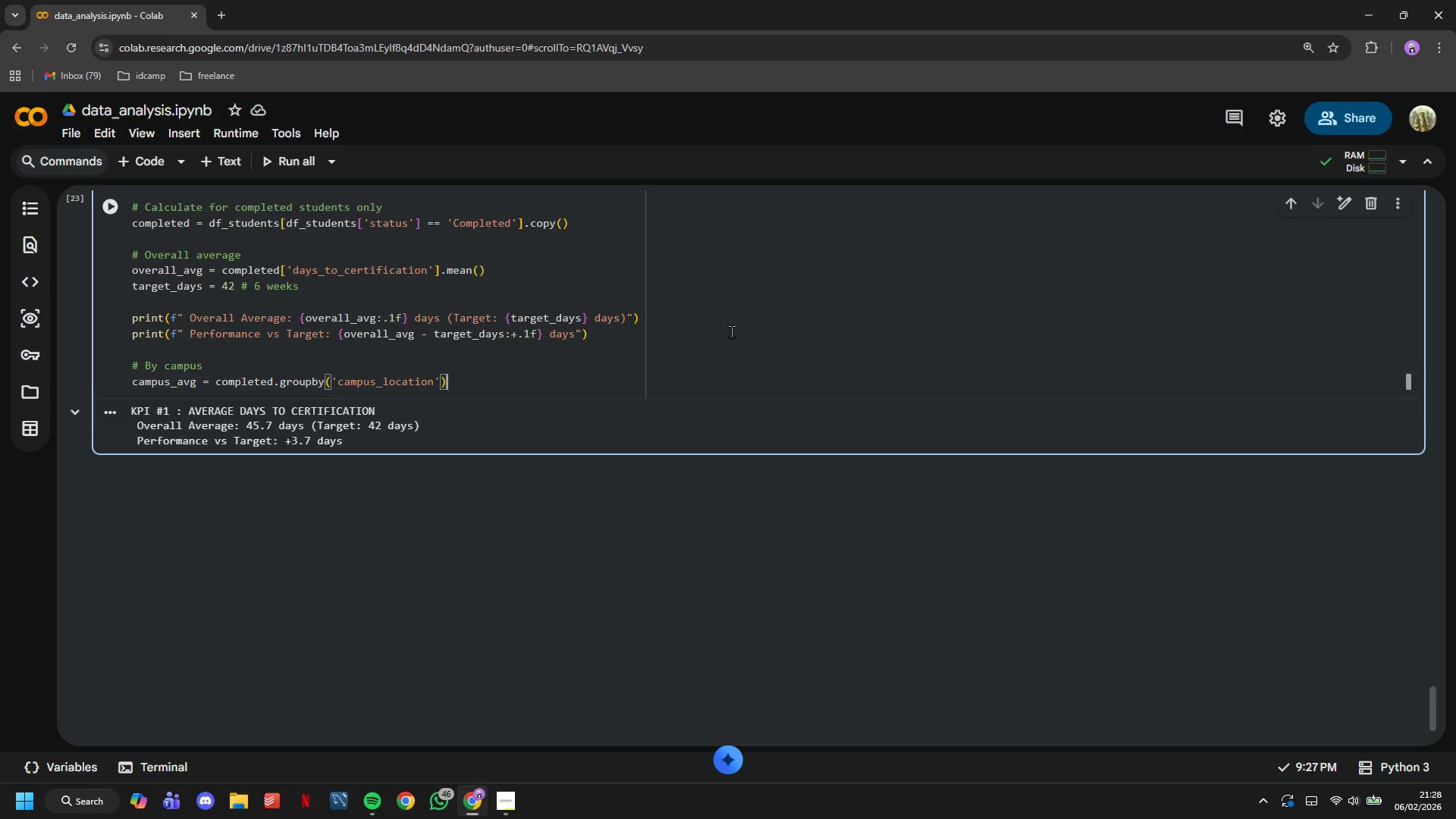 
key(ArrowRight)
 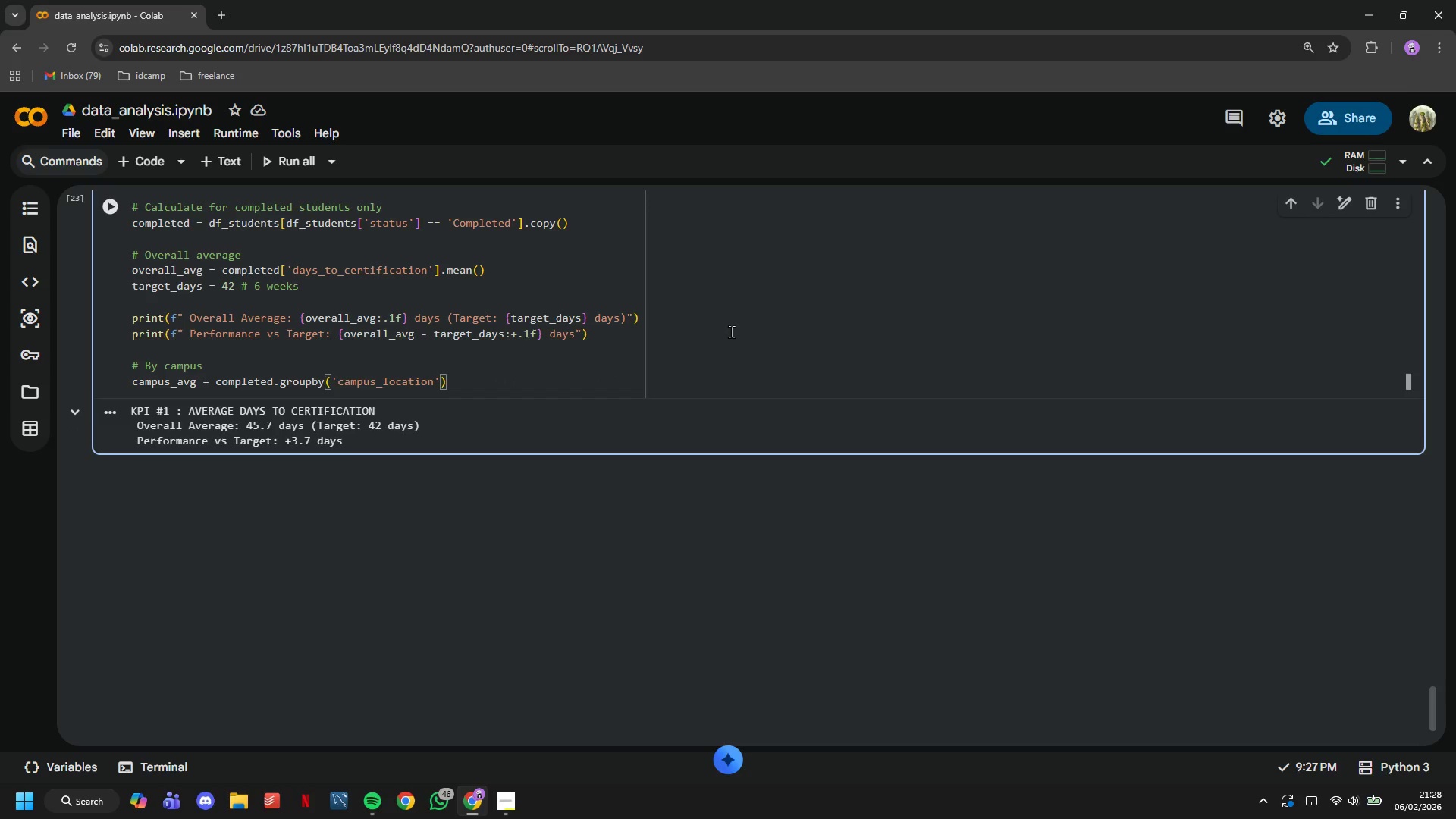 
type(.agg({)
 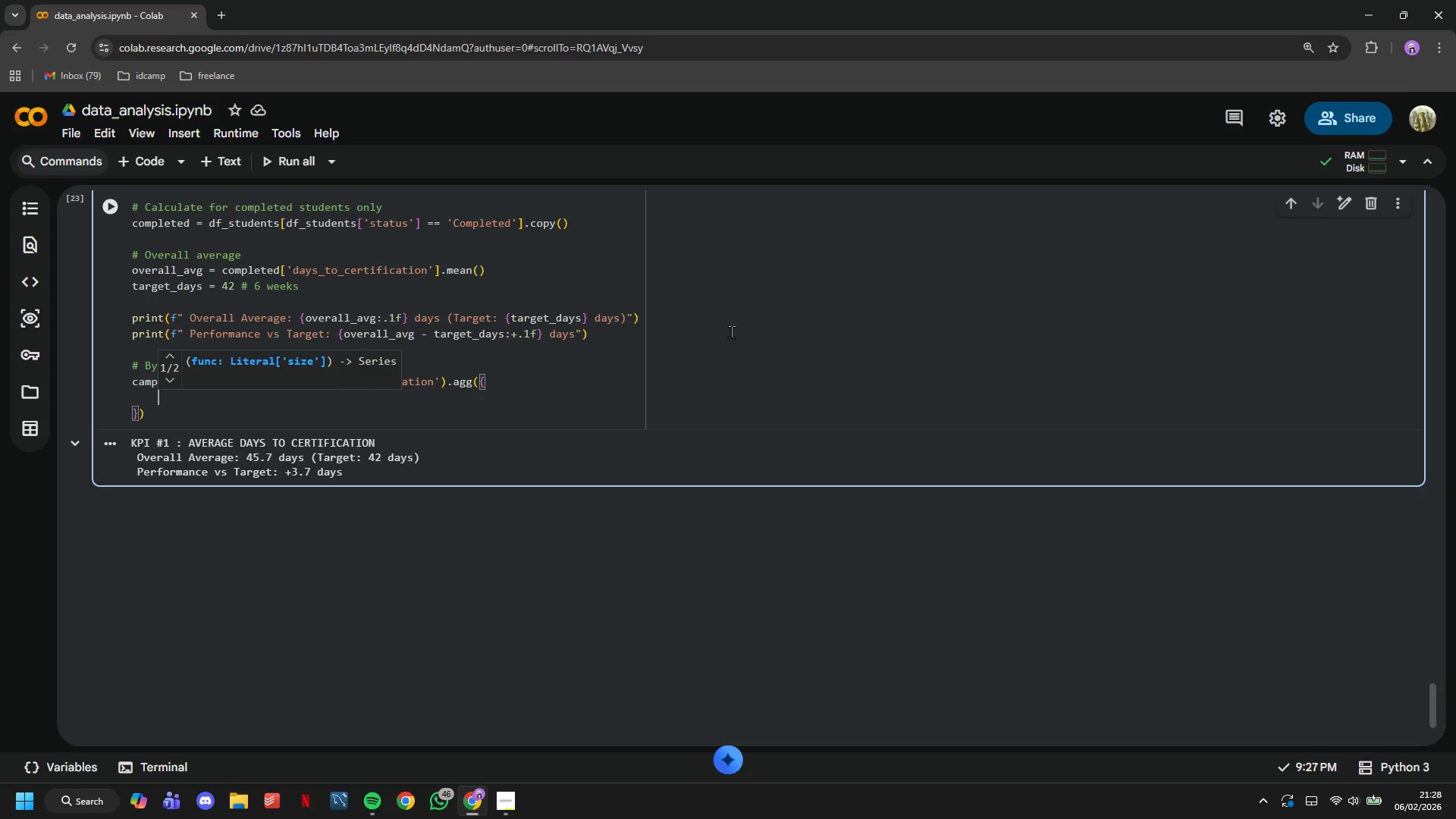 
 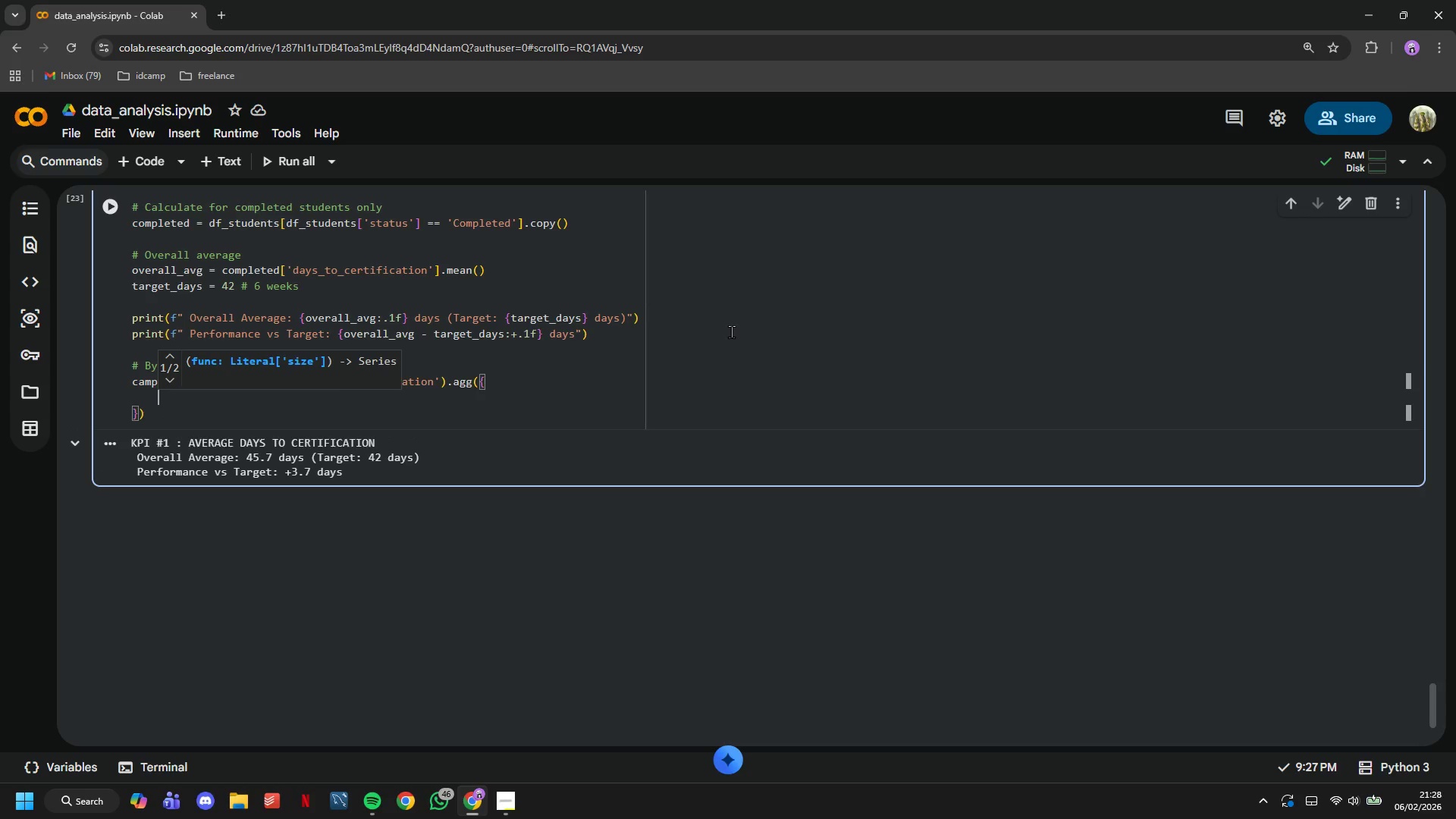 
key(Enter)
 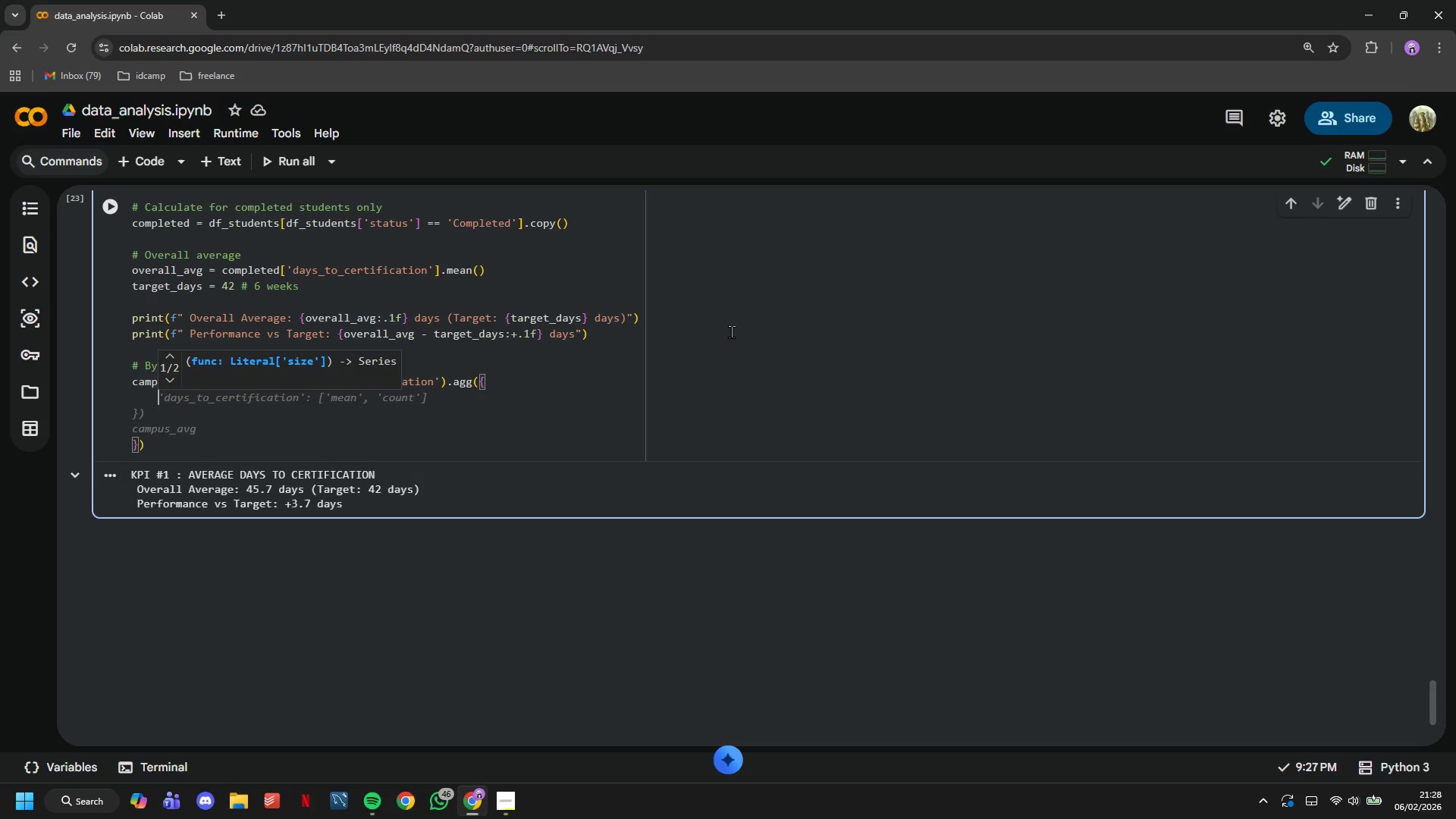 
type('days_to_certification)
 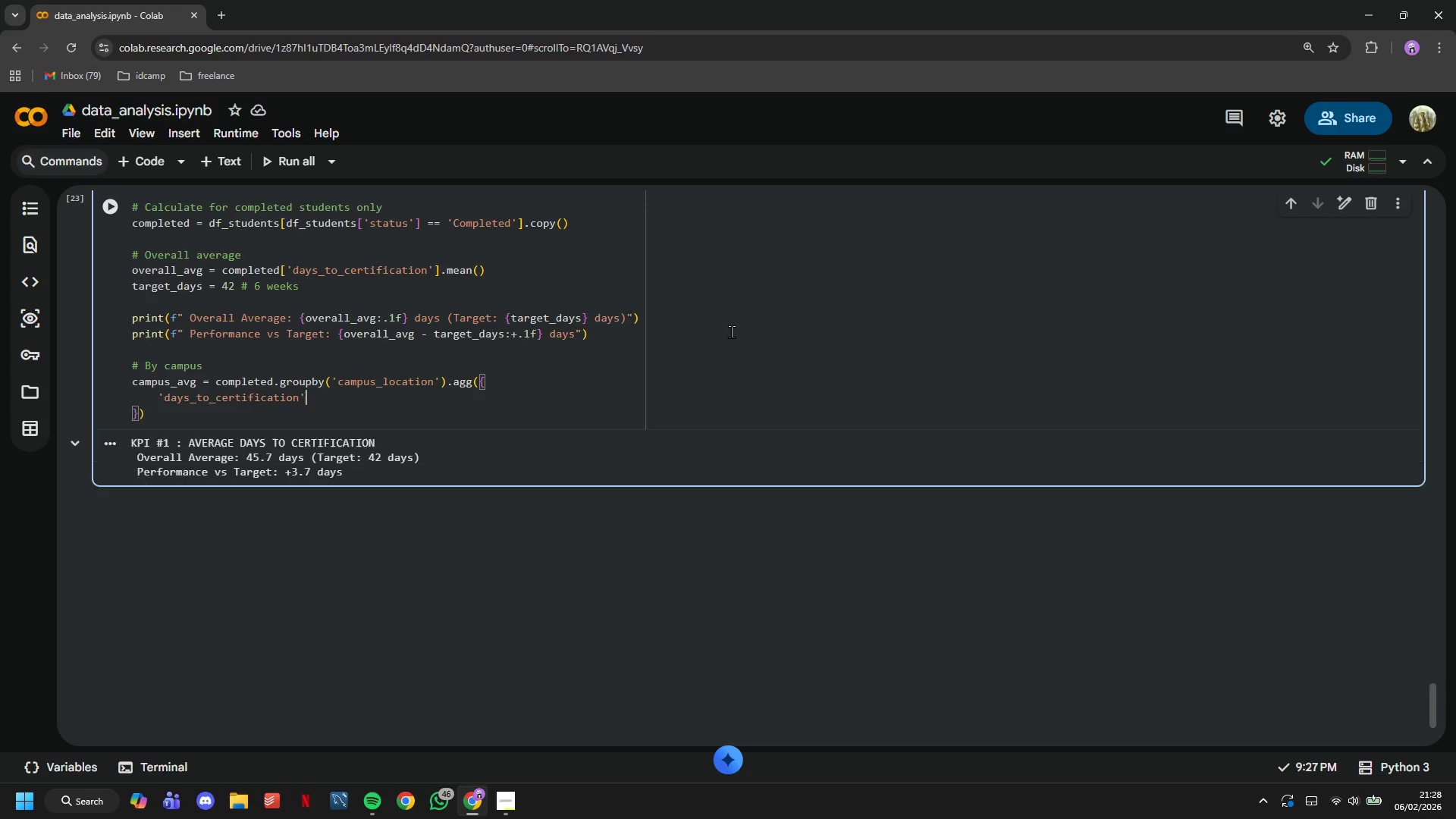 
 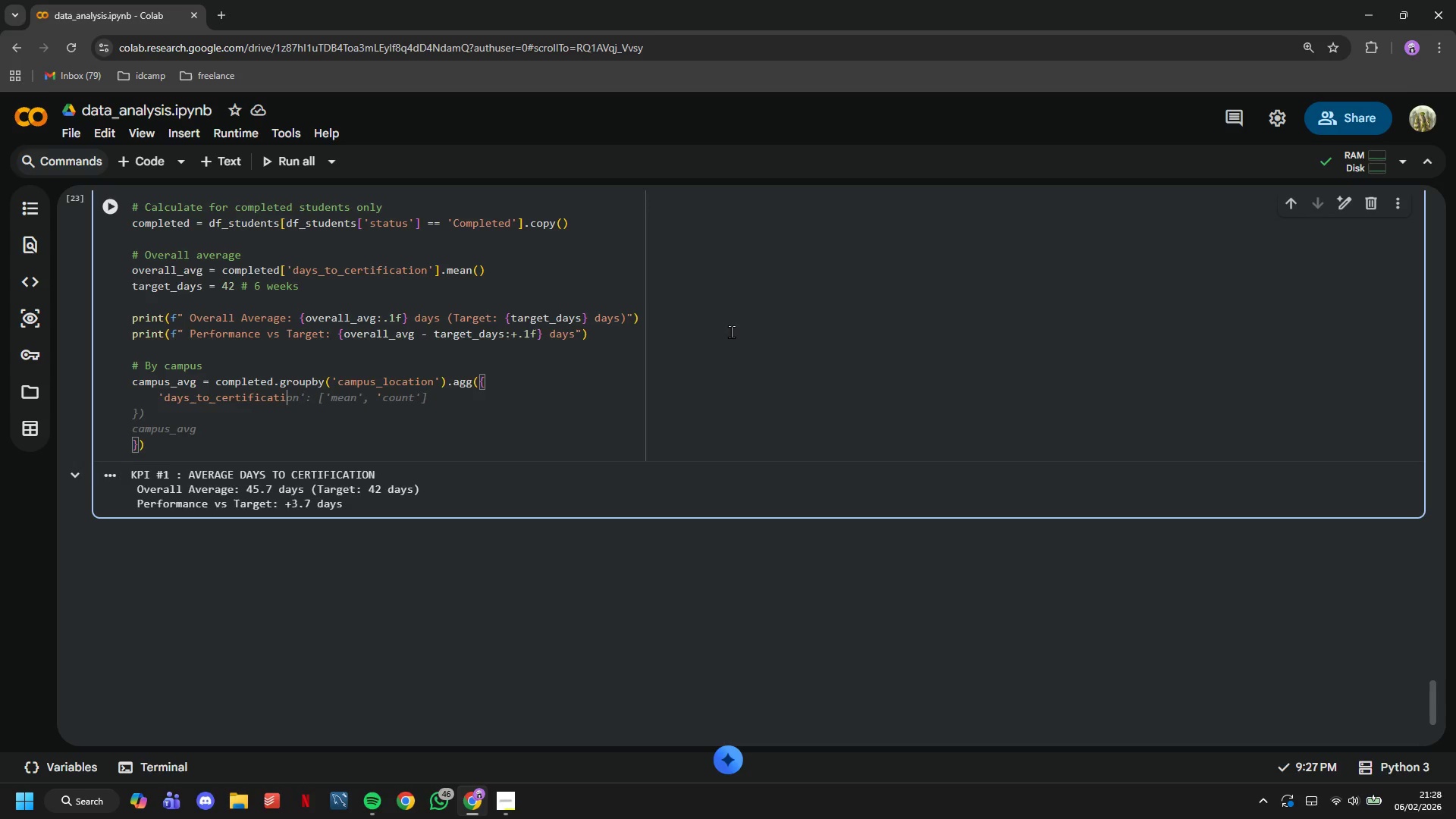 
key(ArrowRight)
 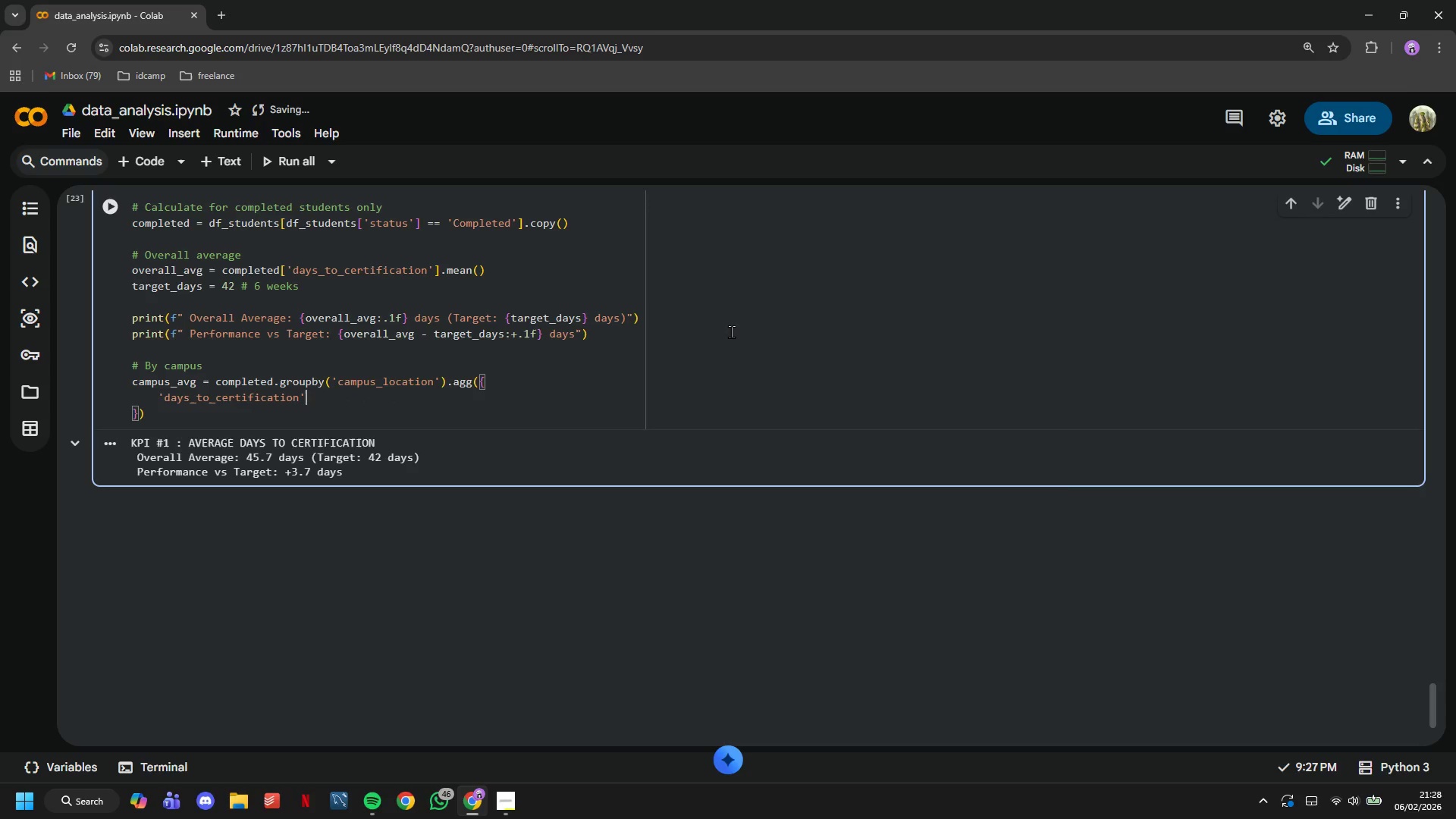 
type( : ['mean)
 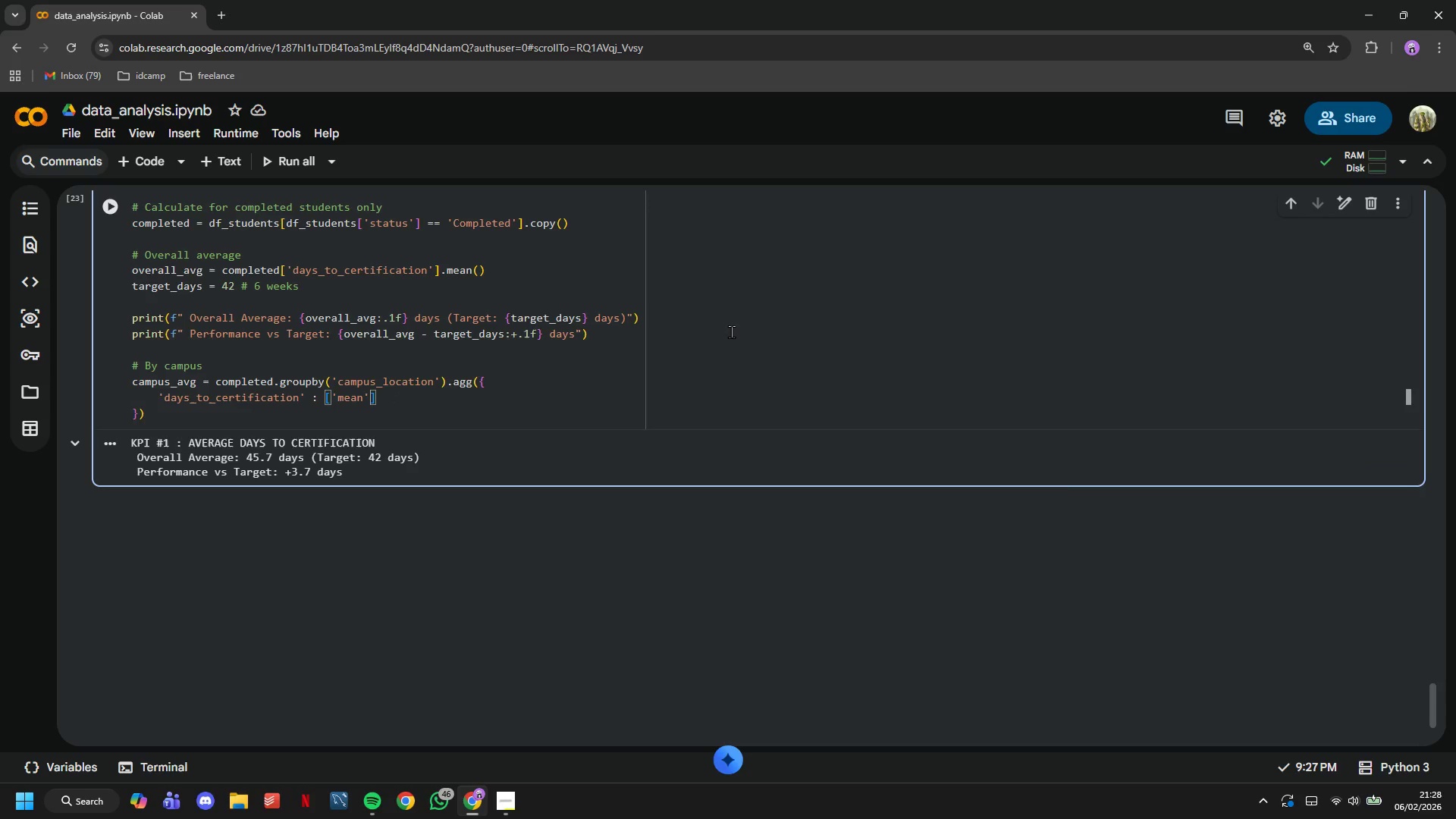 
 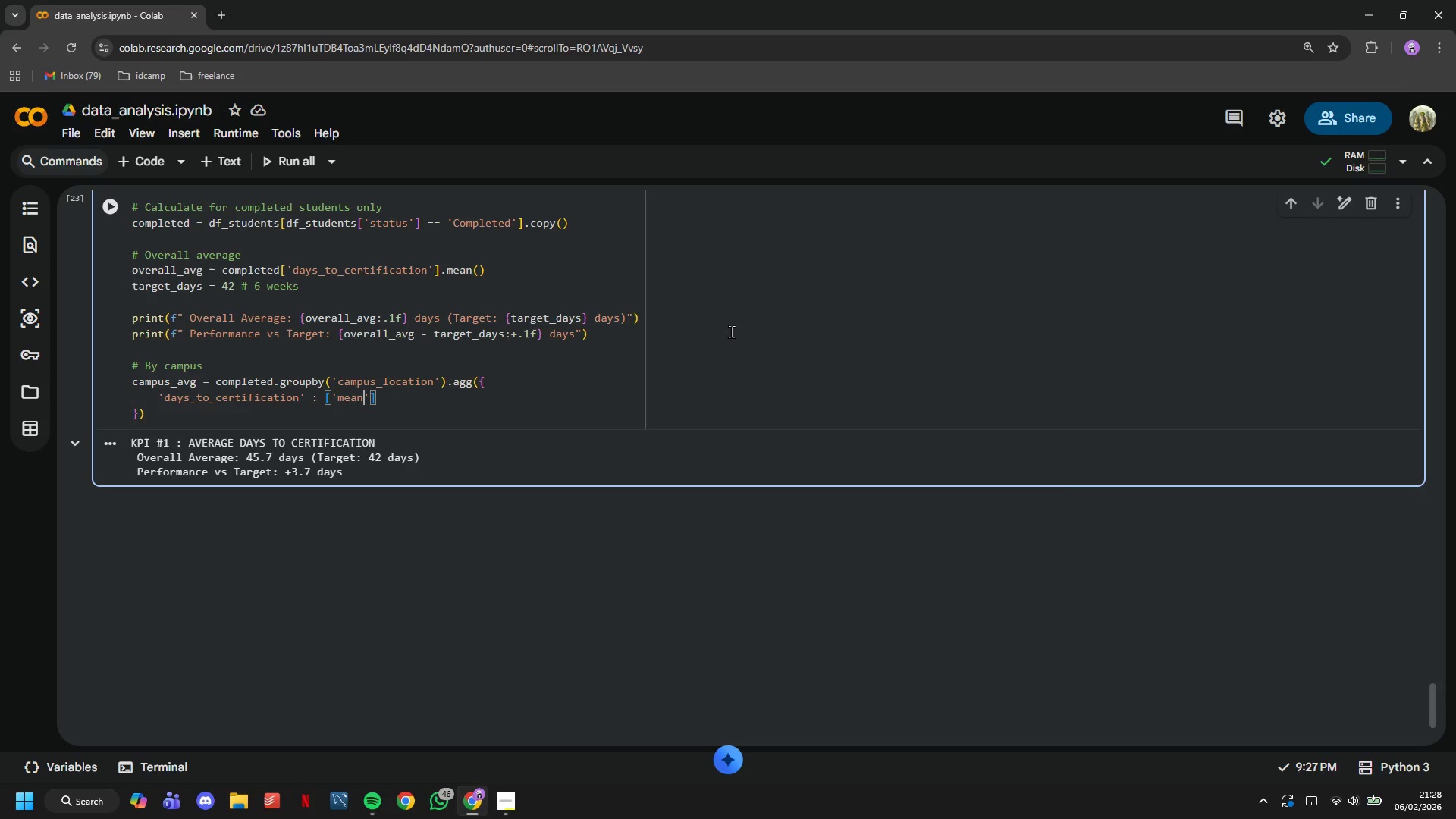 
key(ArrowRight)
 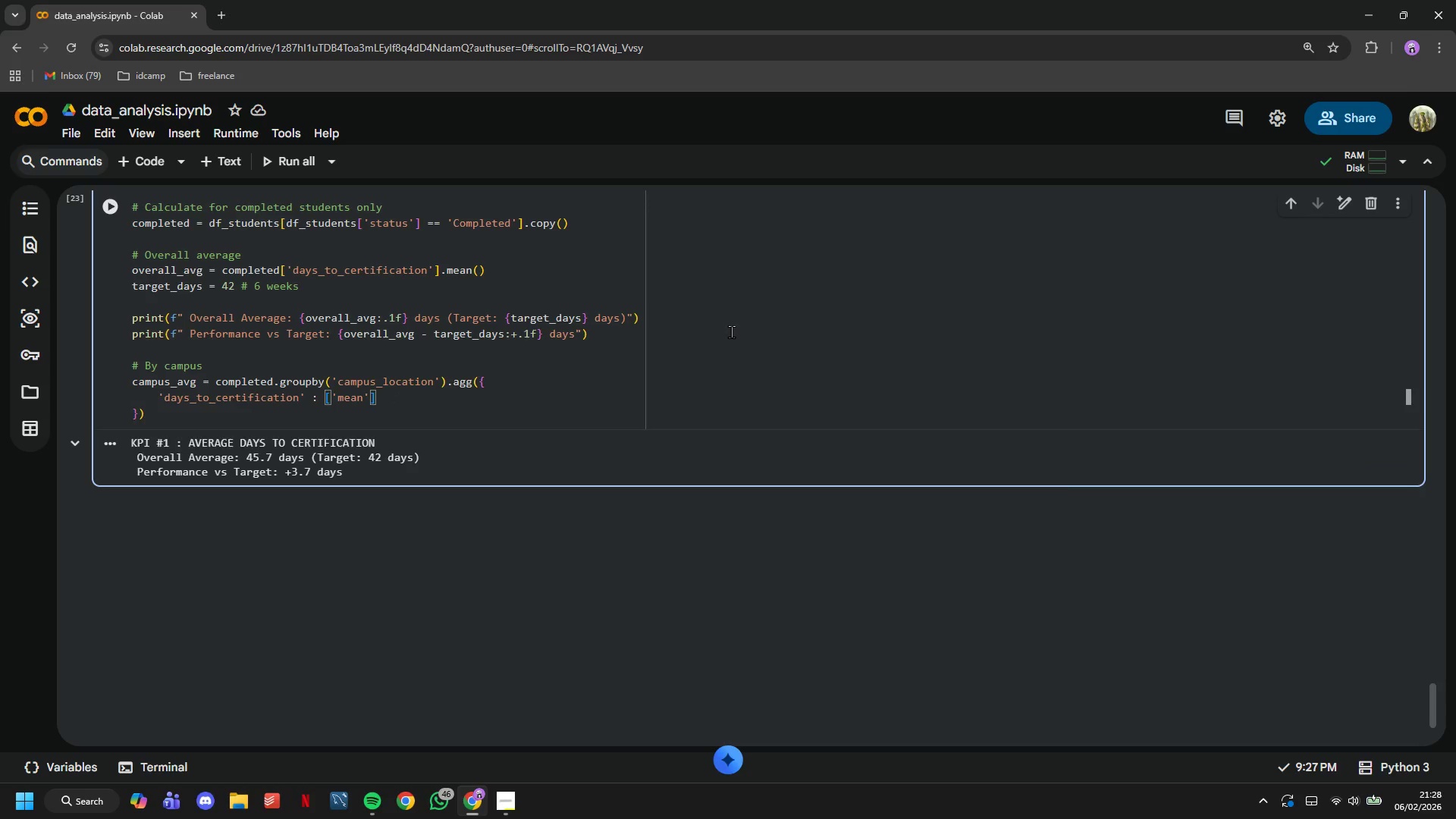 
type(, 'median)
 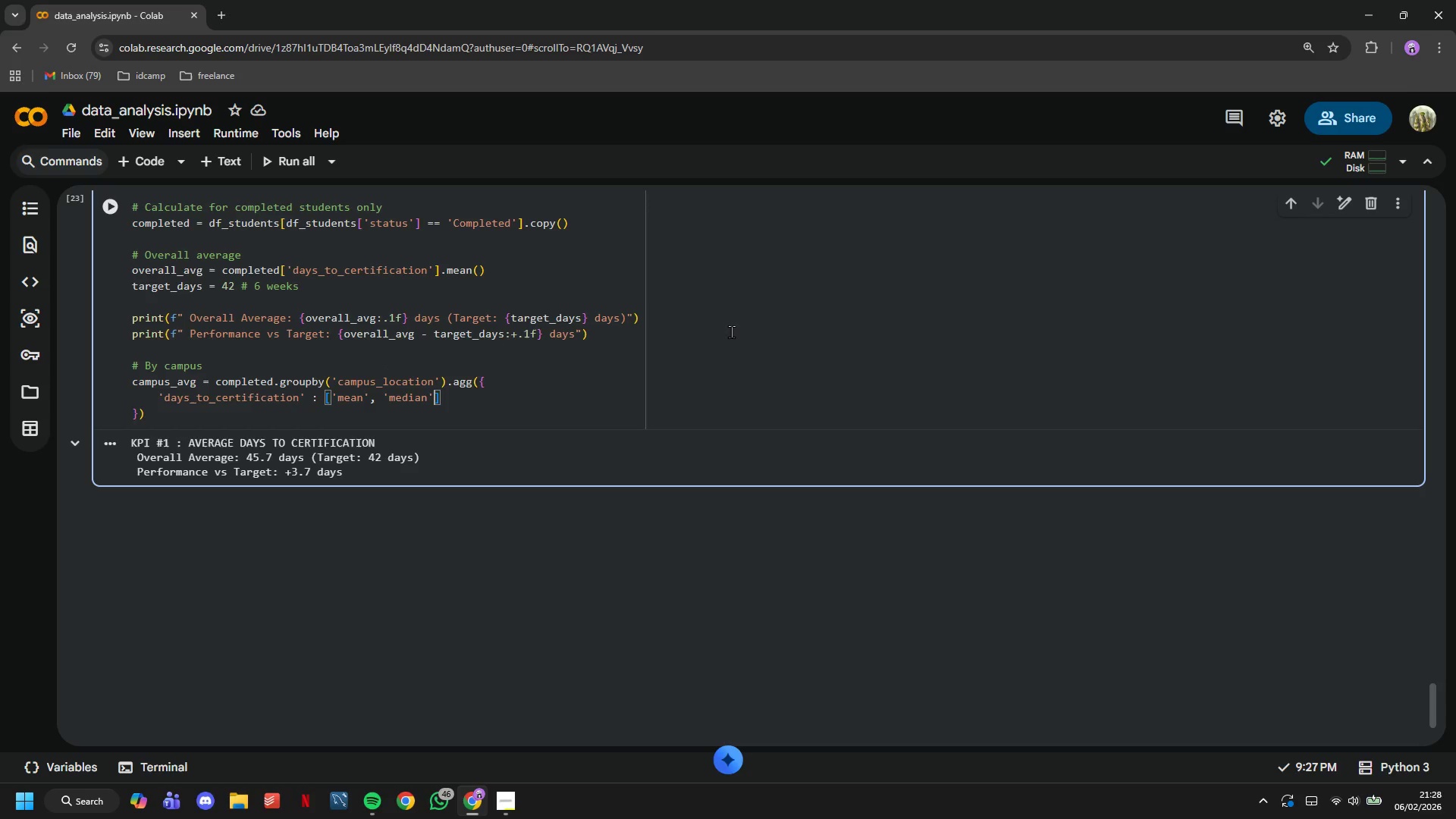 
key(ArrowRight)
 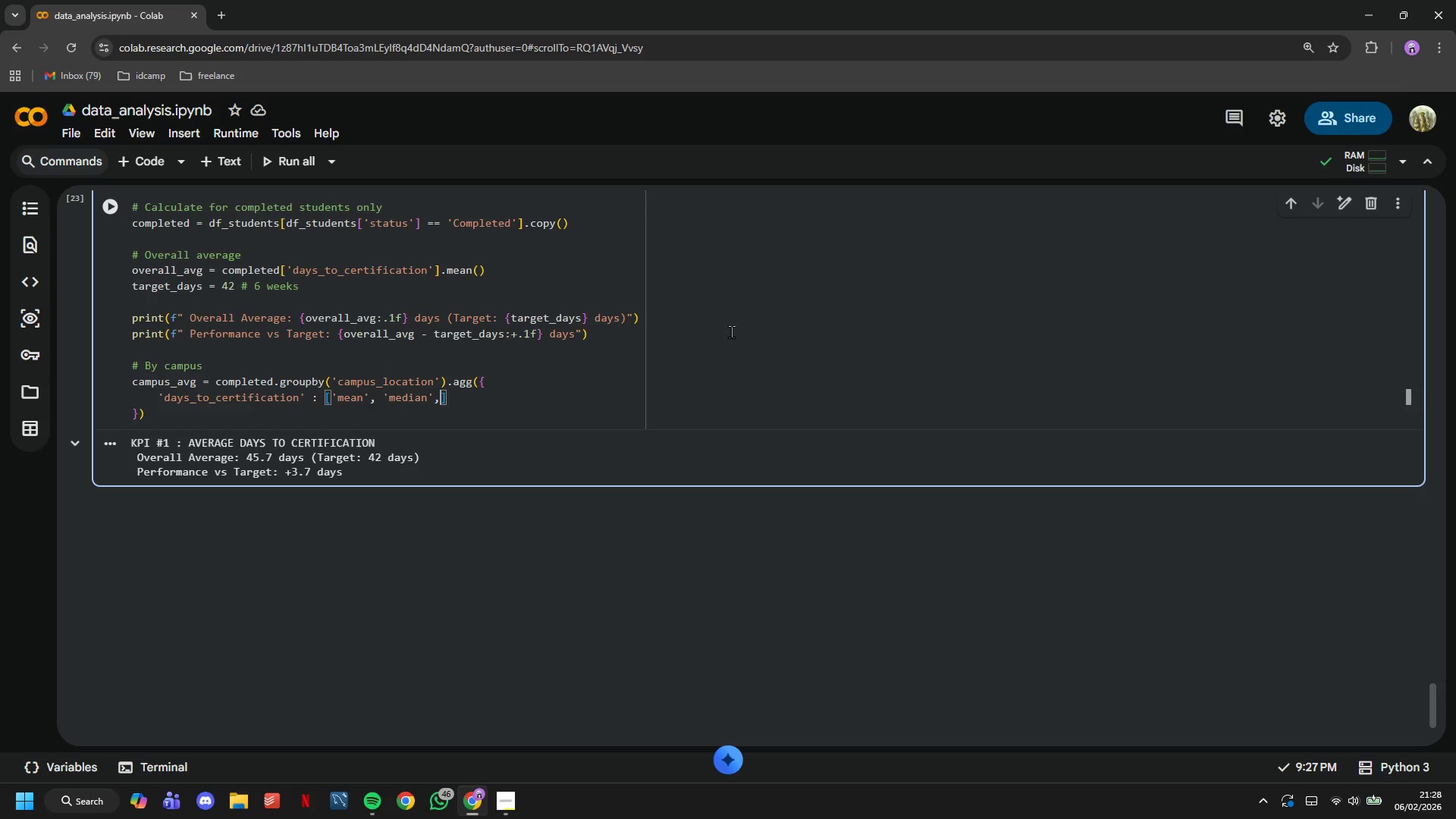 
type(, 'count)
 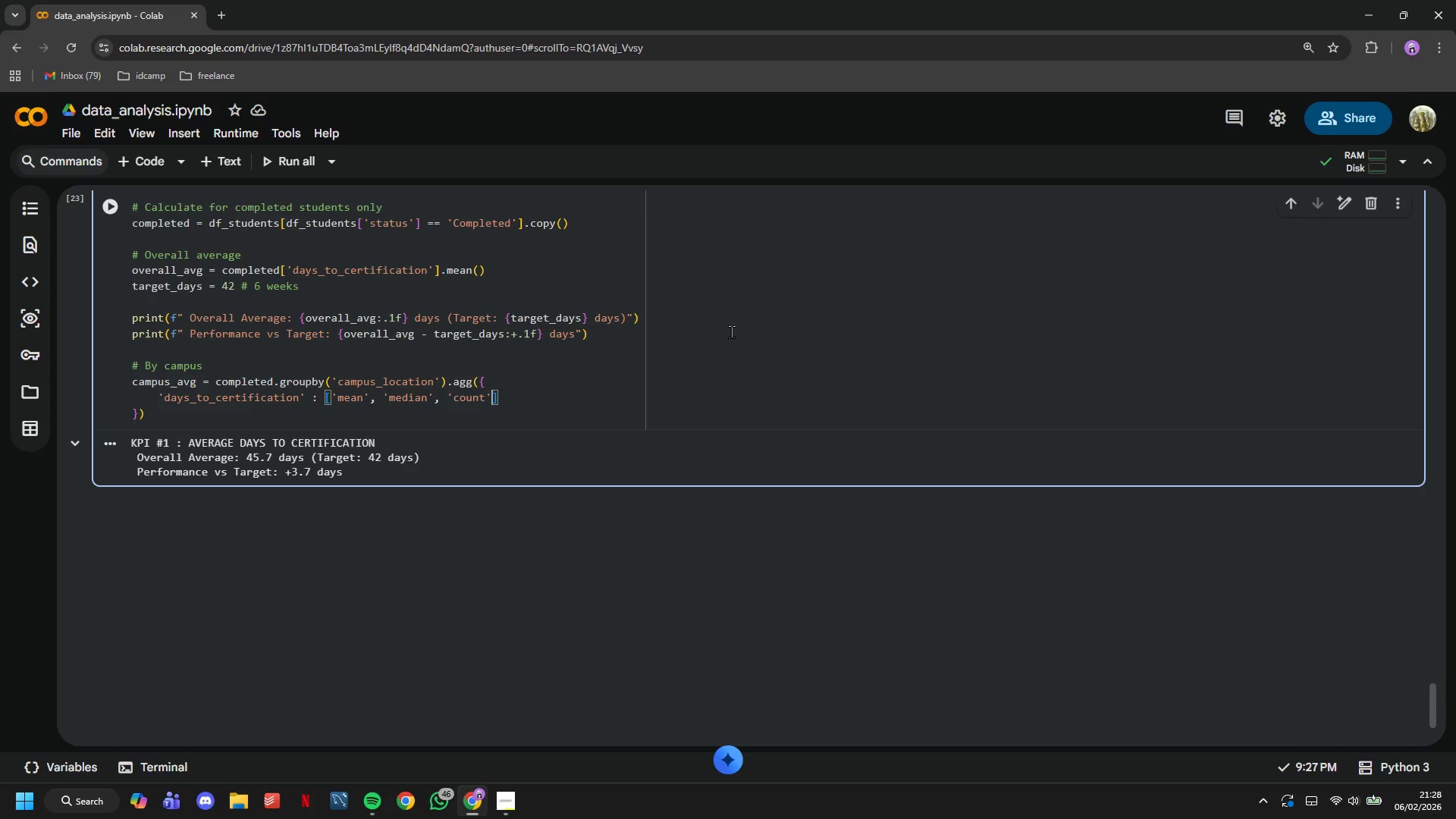 
key(ArrowRight)
 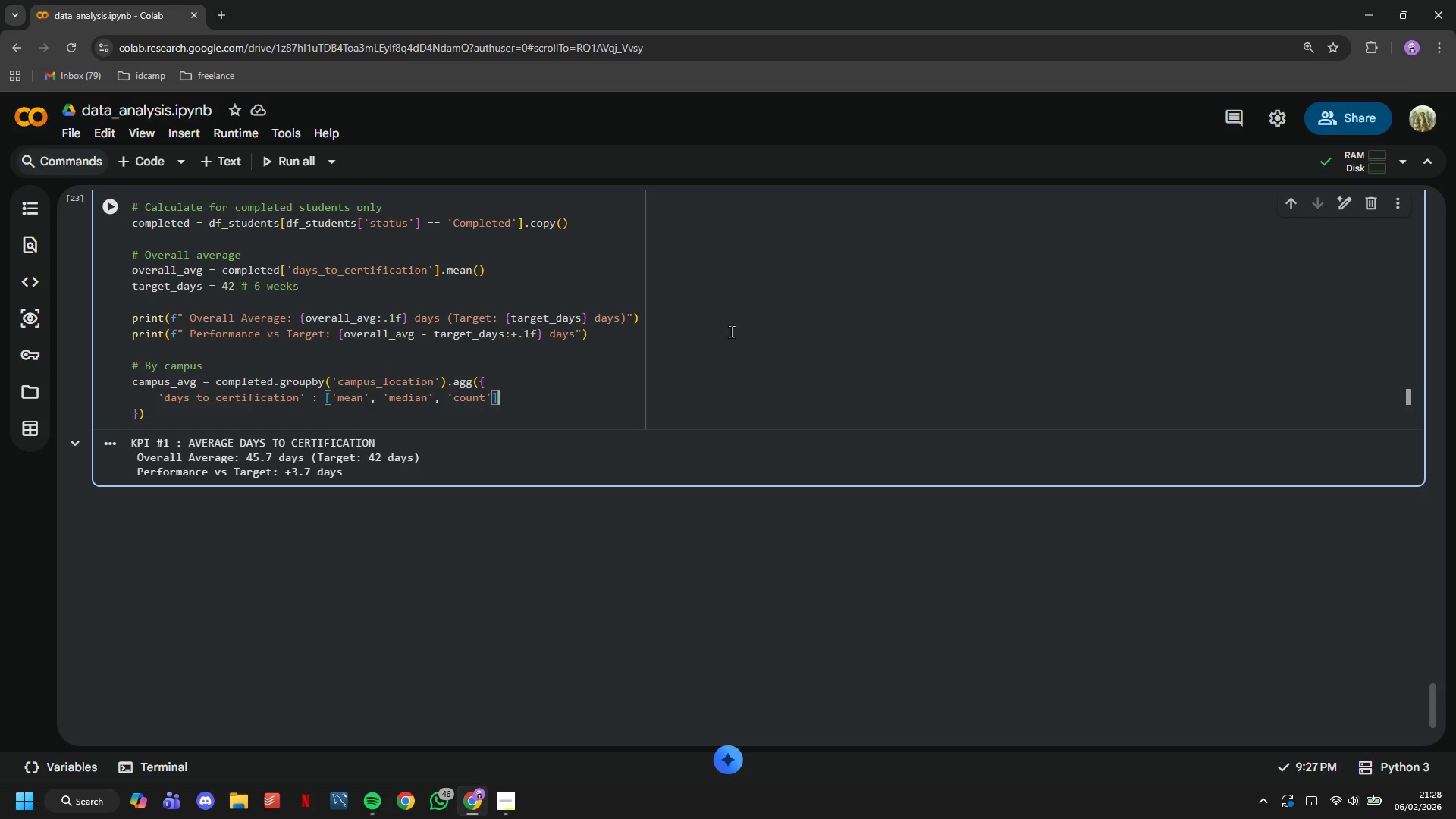 
key(ArrowRight)
 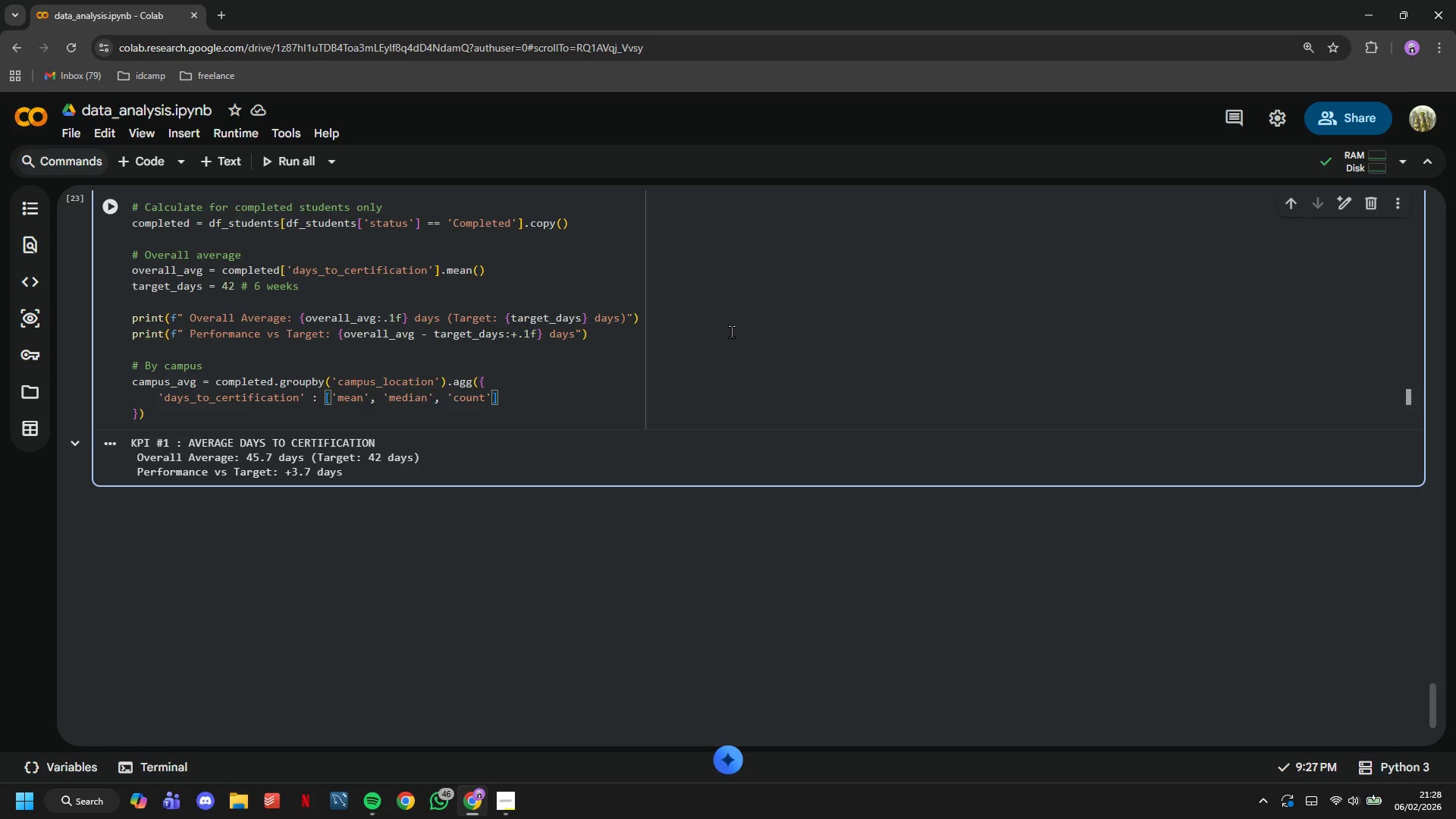 
key(Comma)
 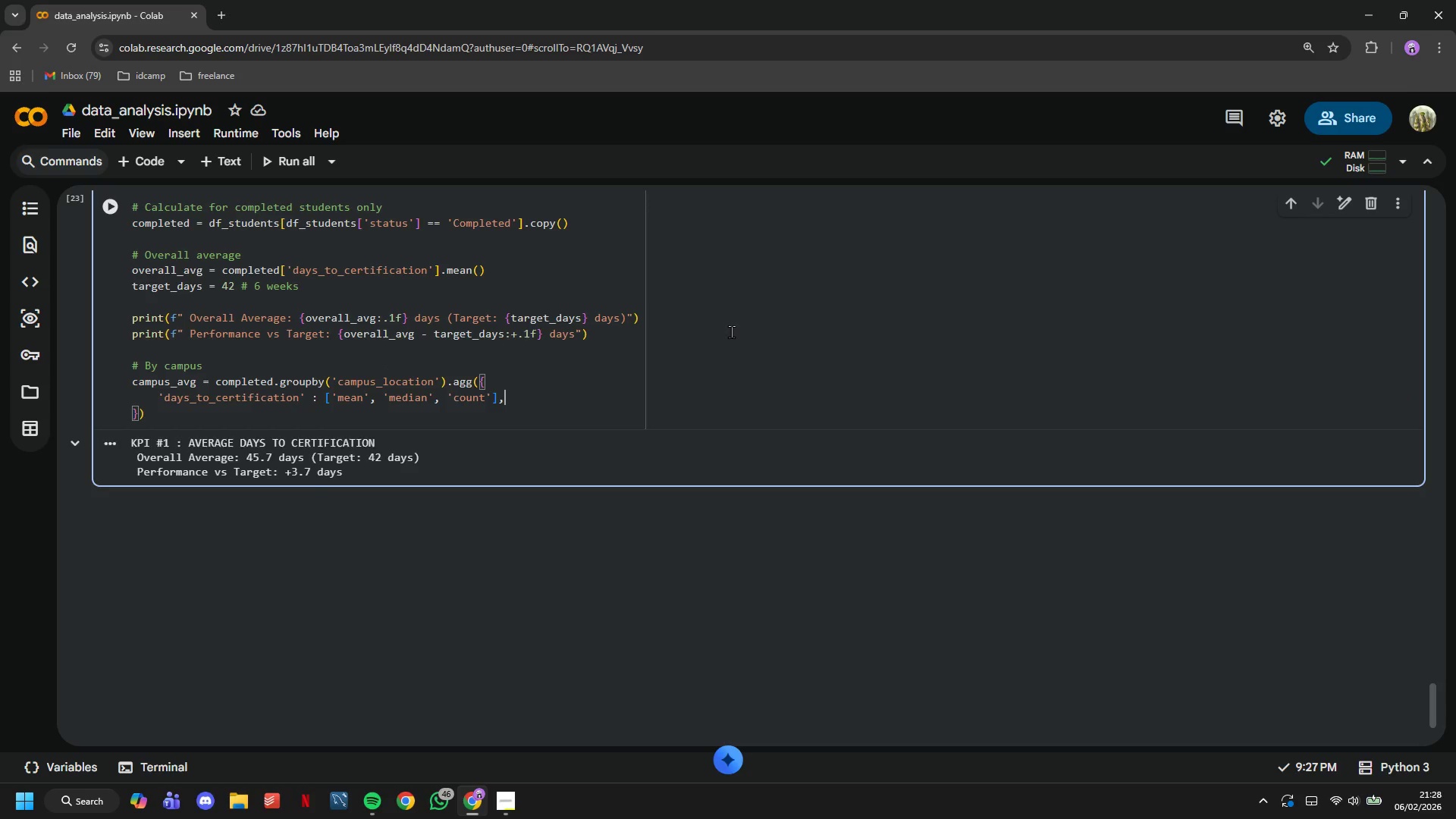 
key(Enter)
 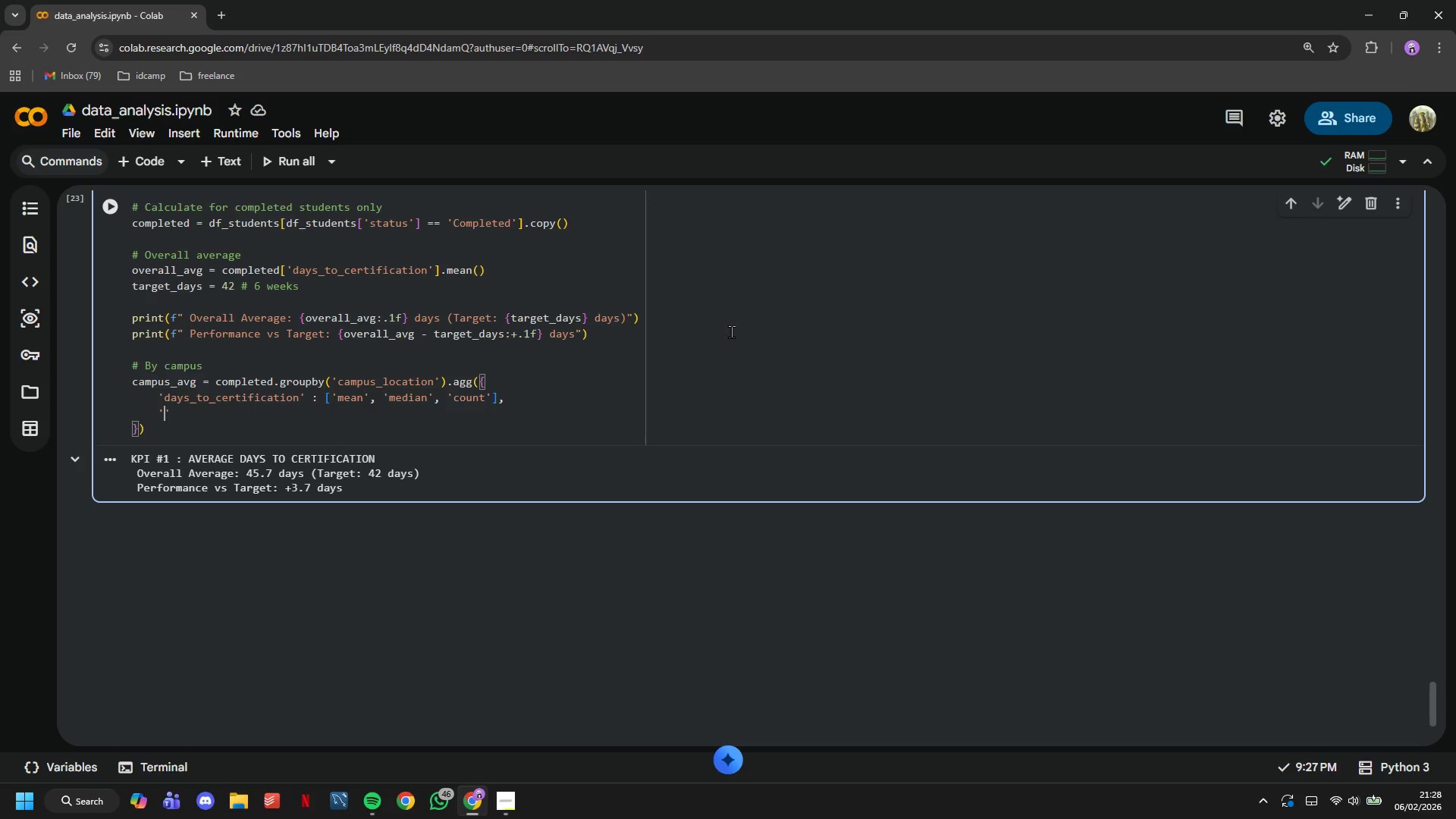 
type('student_id)
 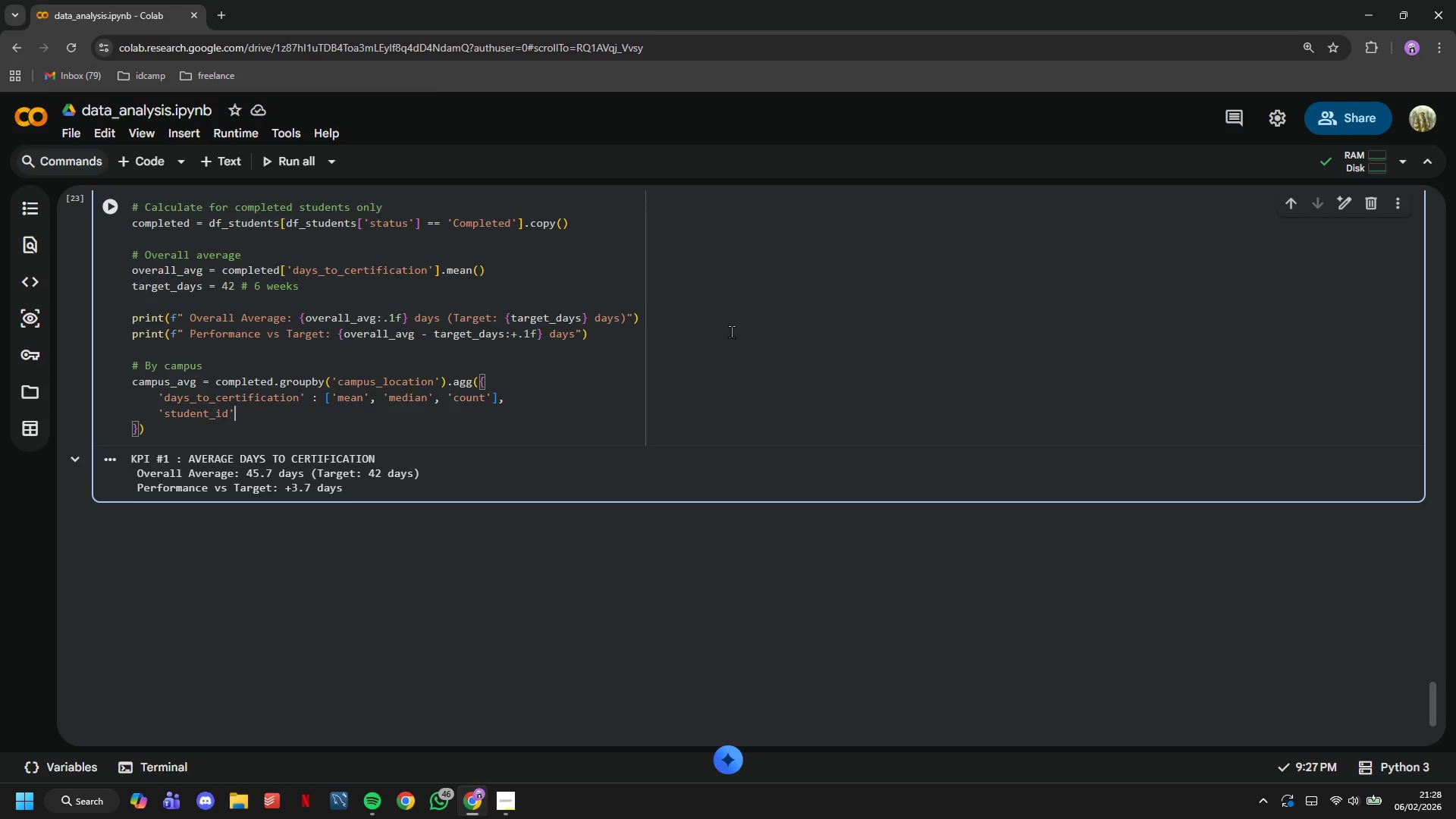 
 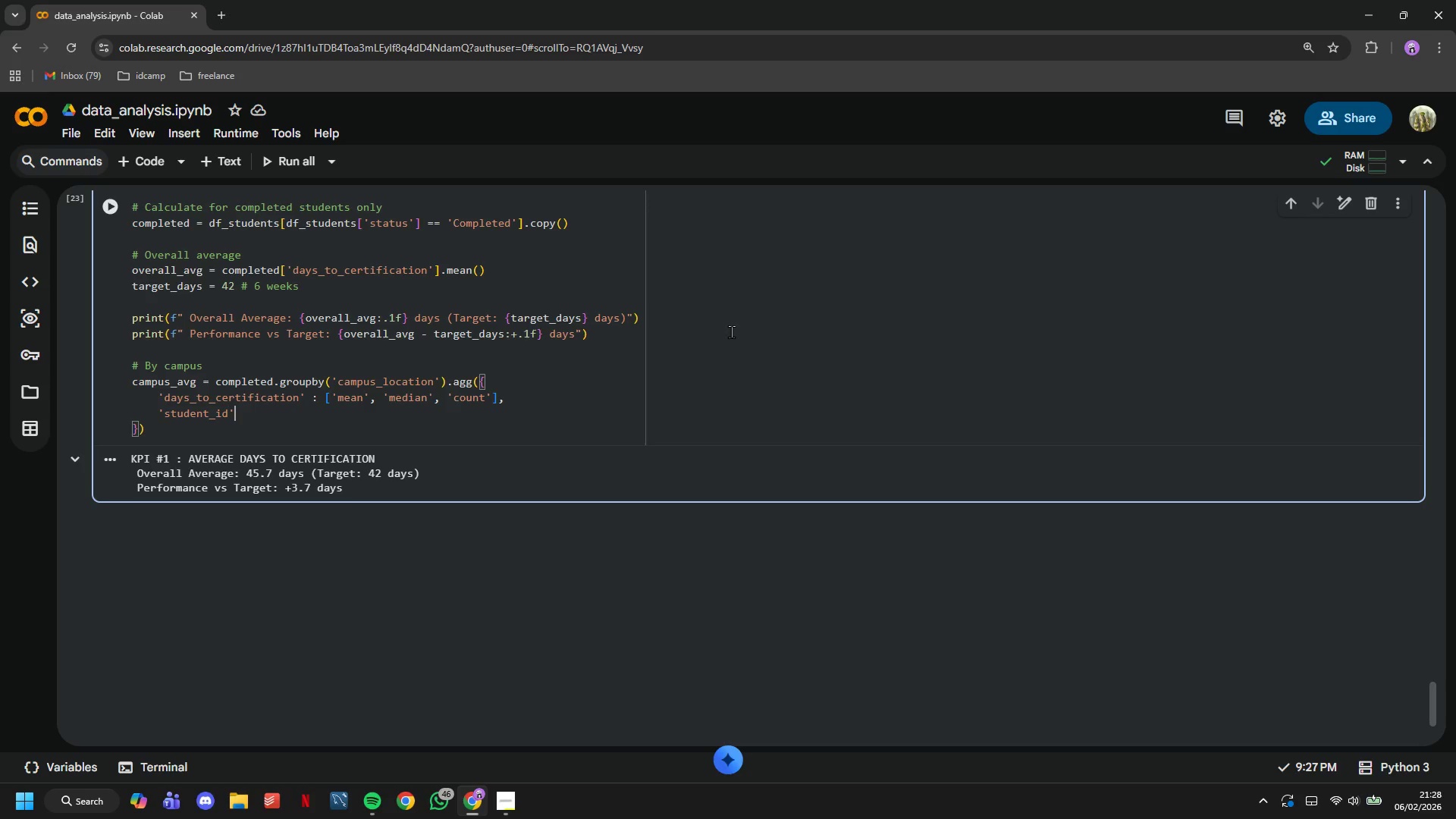 
key(ArrowRight)
 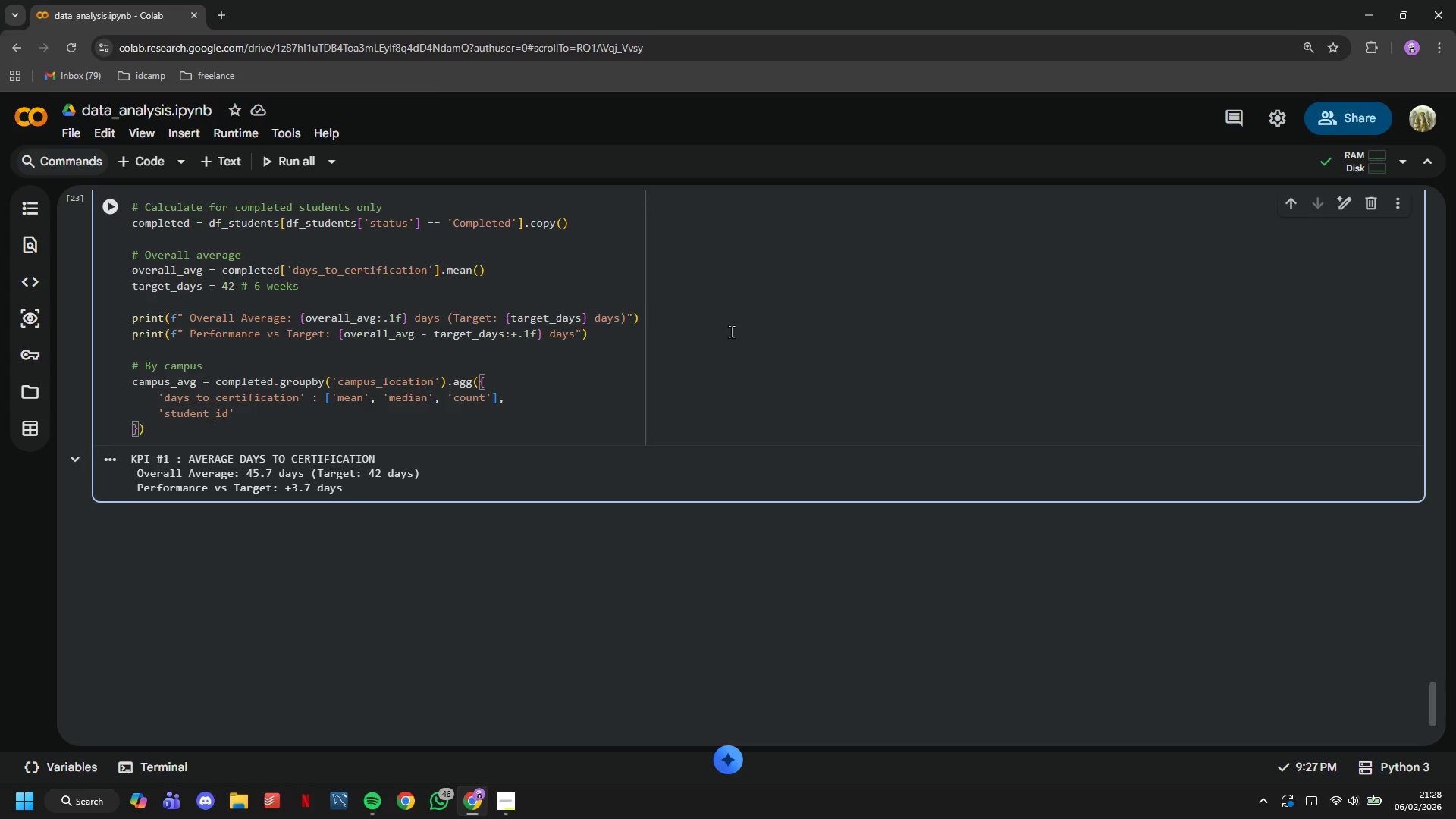 
type( : 'ount)
 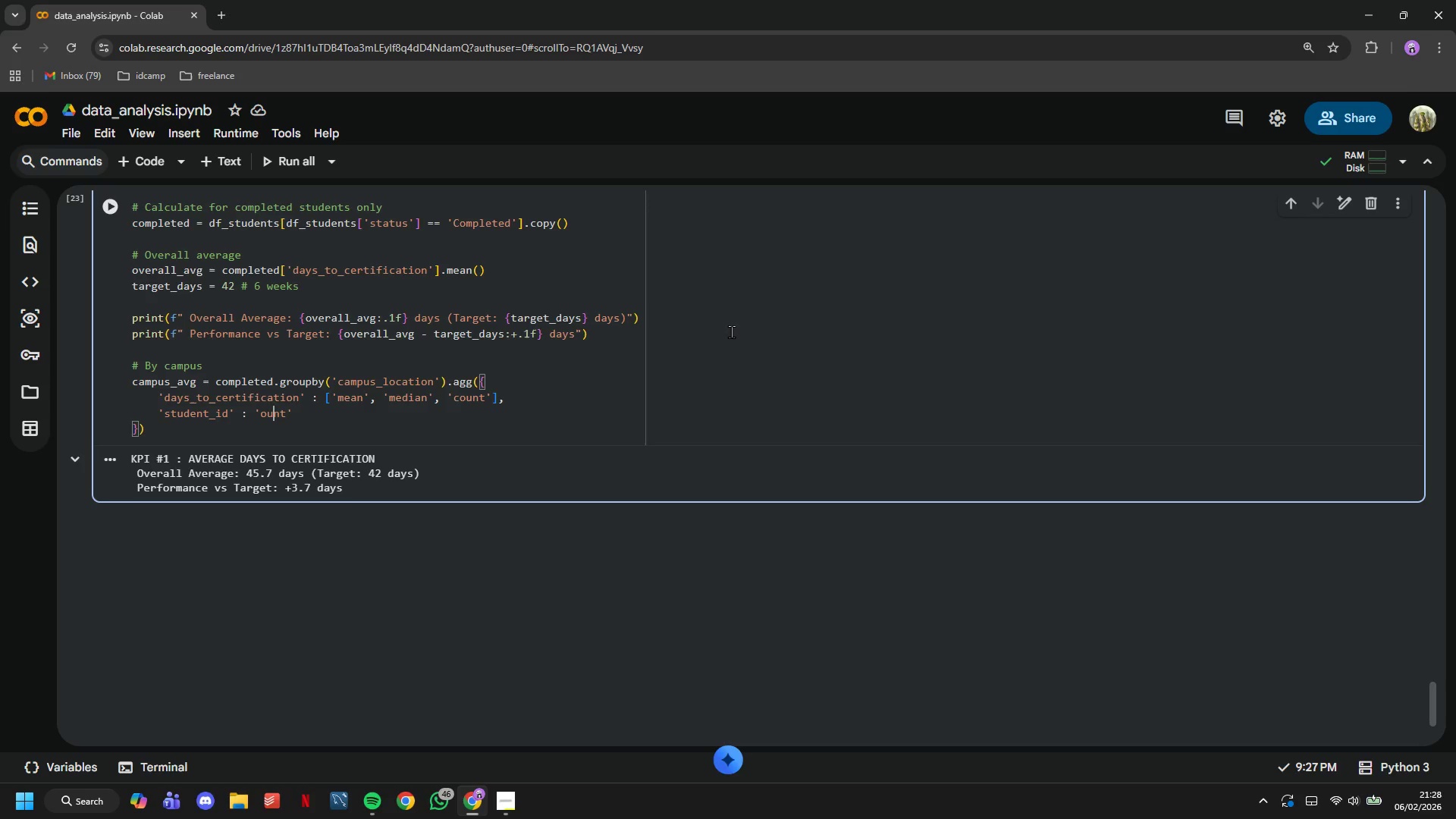 
 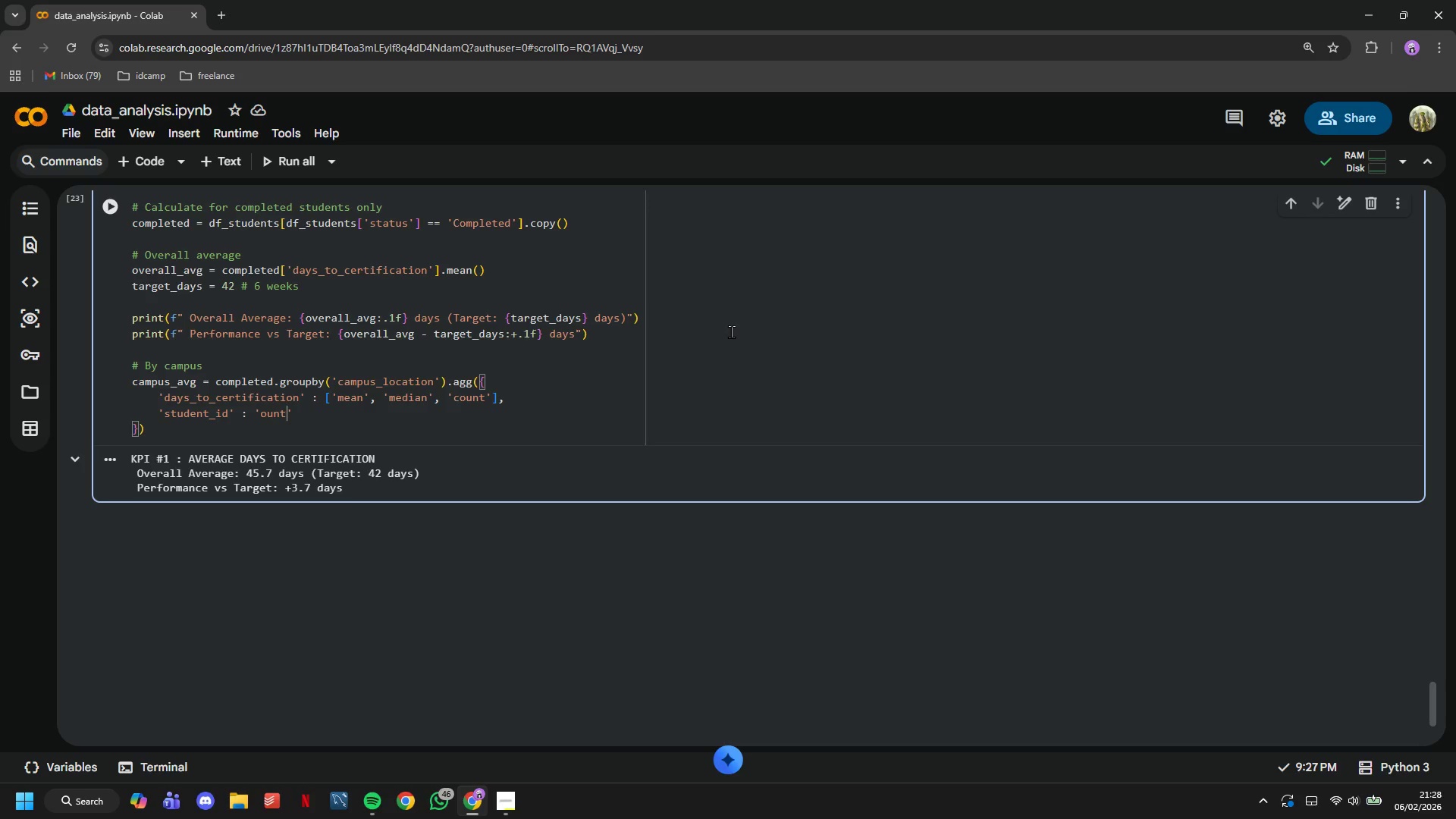 
key(ArrowLeft)
 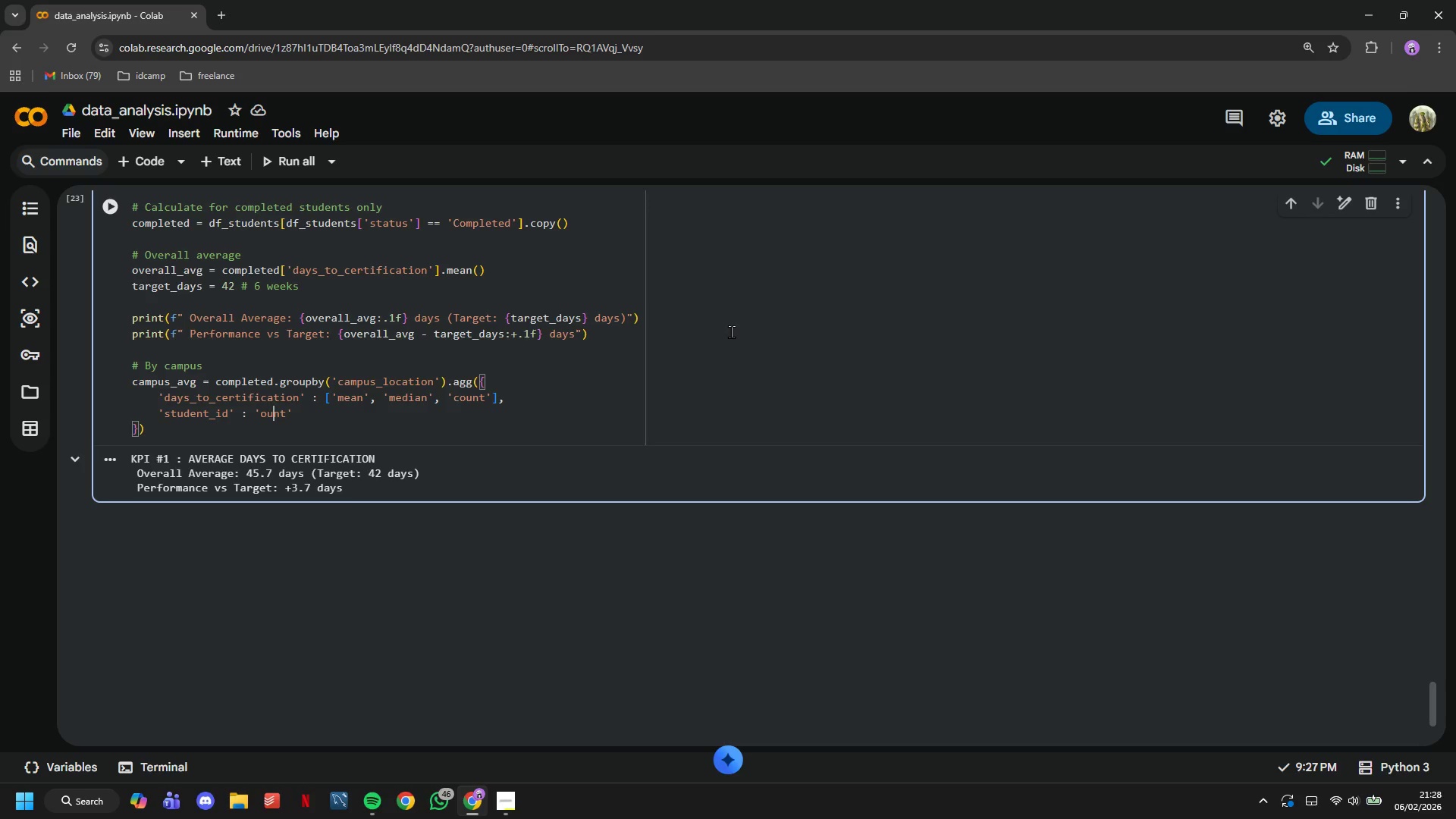 
key(ArrowLeft)
 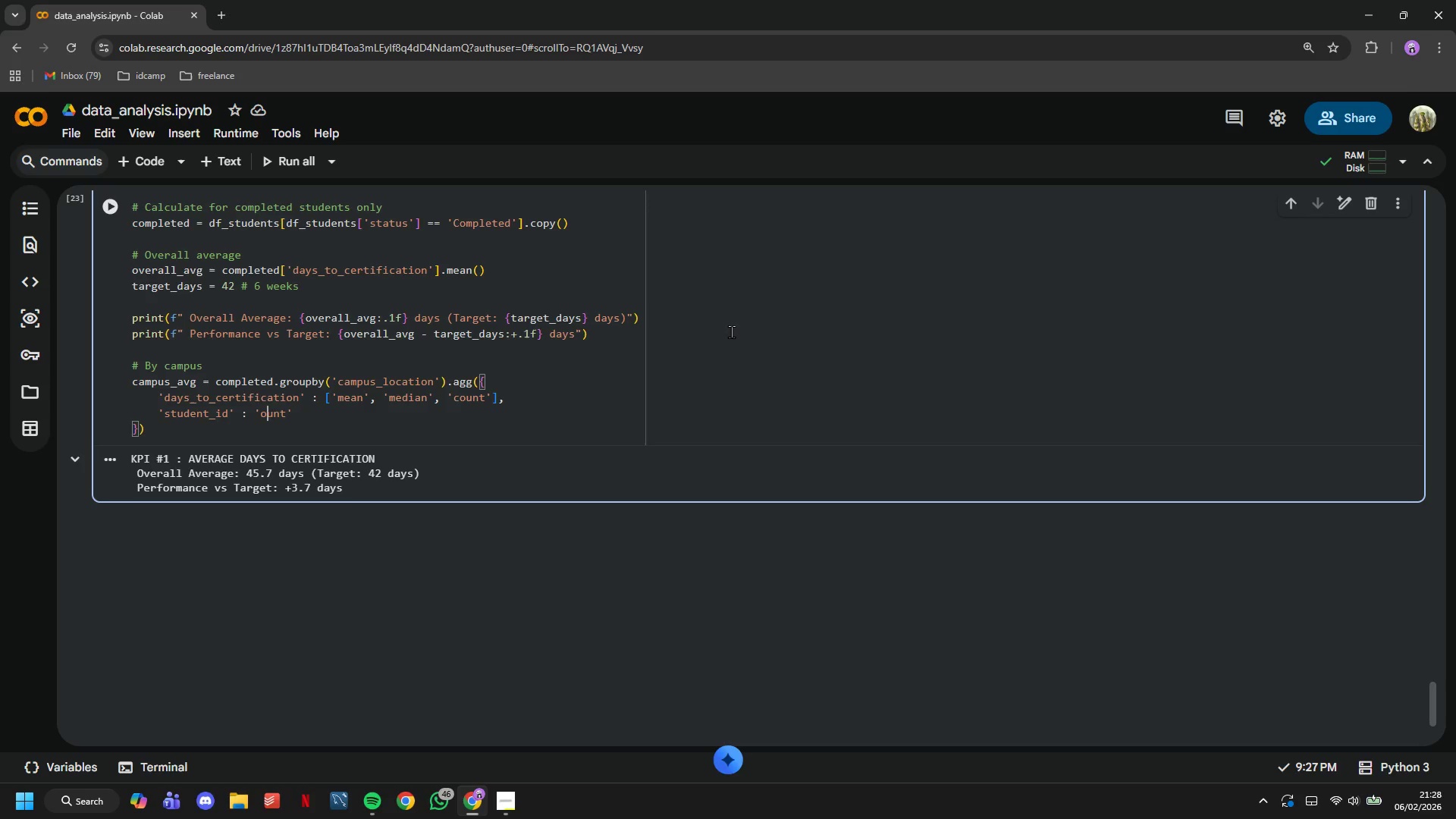 
key(ArrowLeft)
 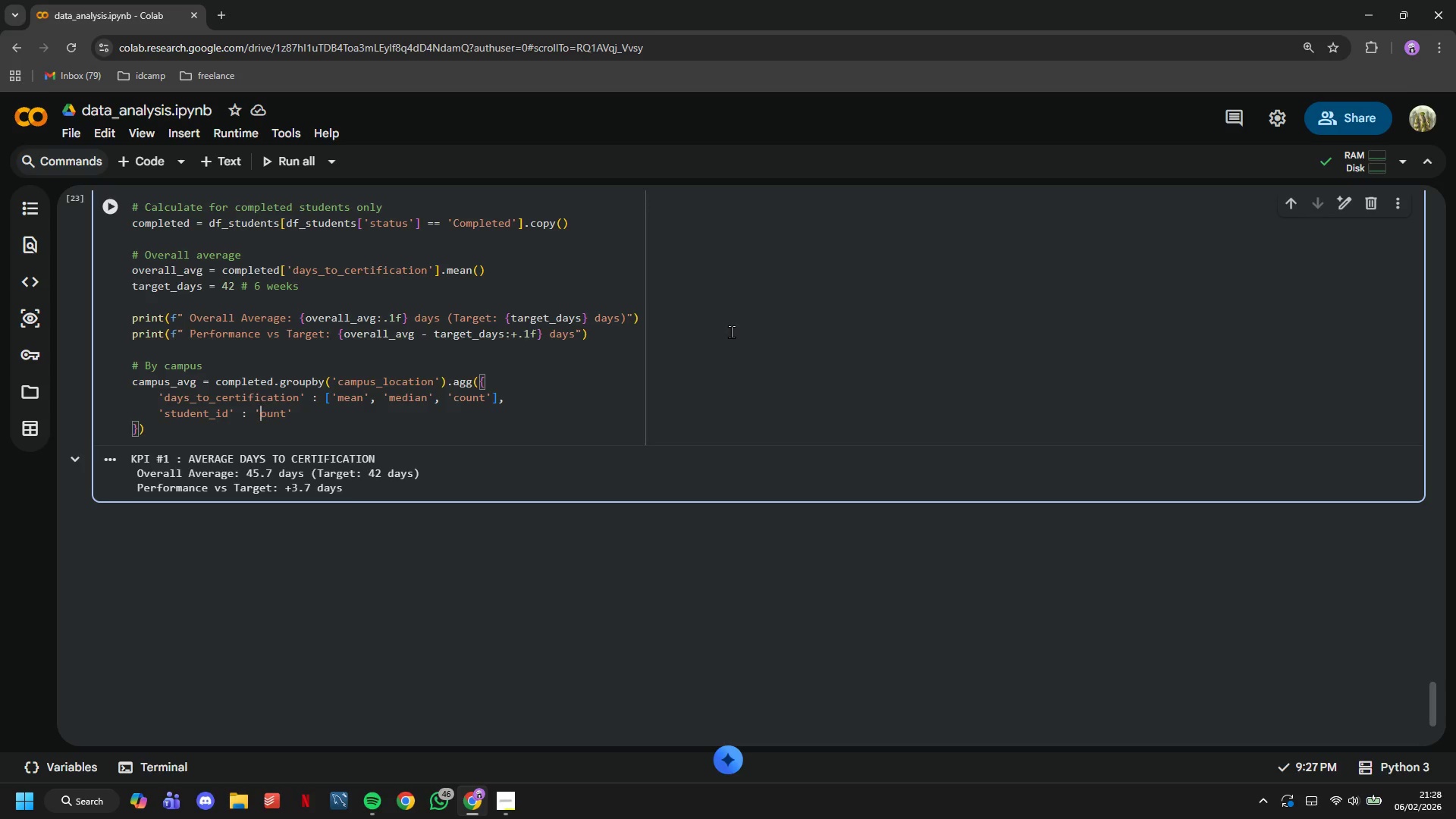 
key(ArrowLeft)
 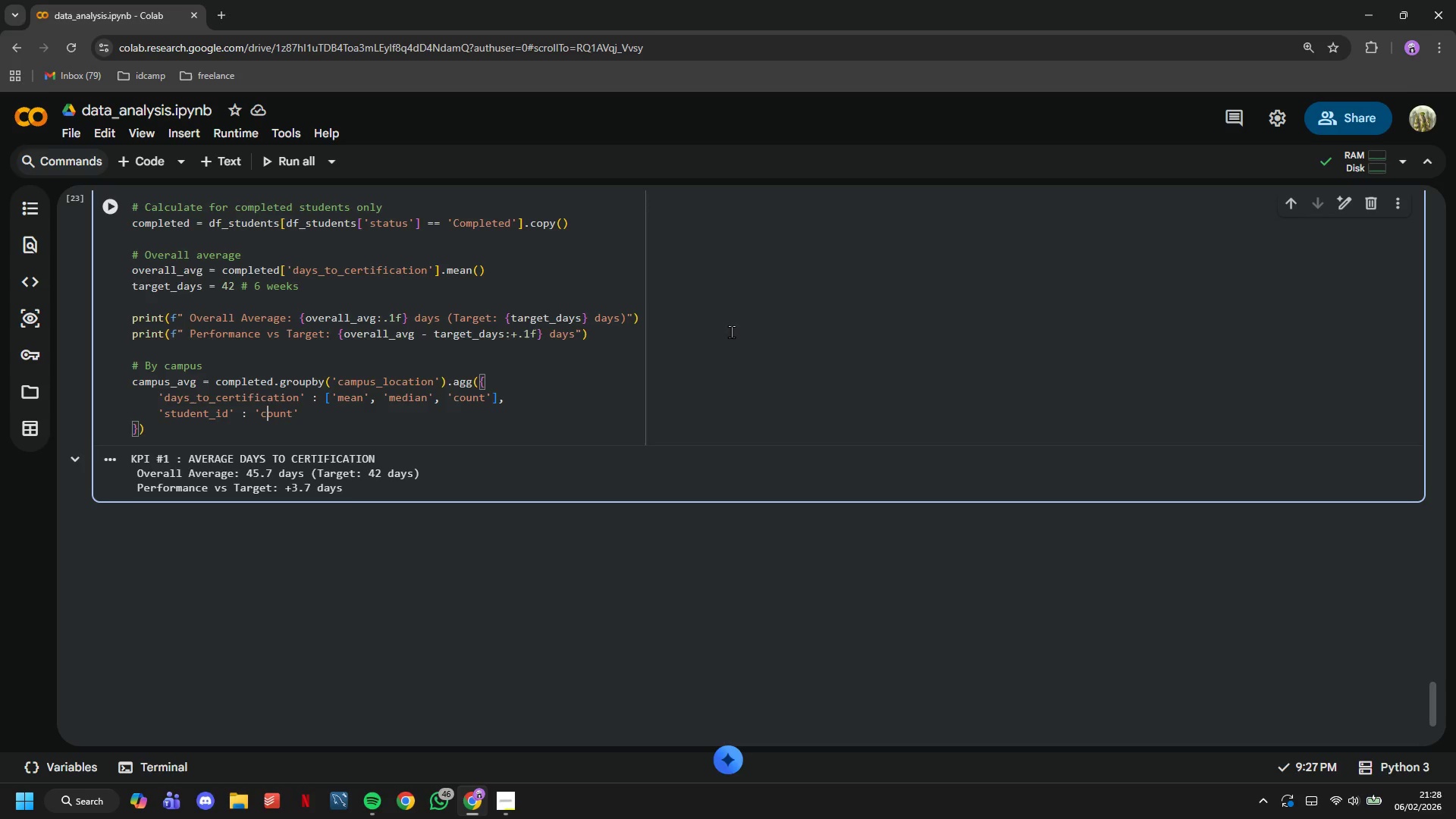 
key(C)
 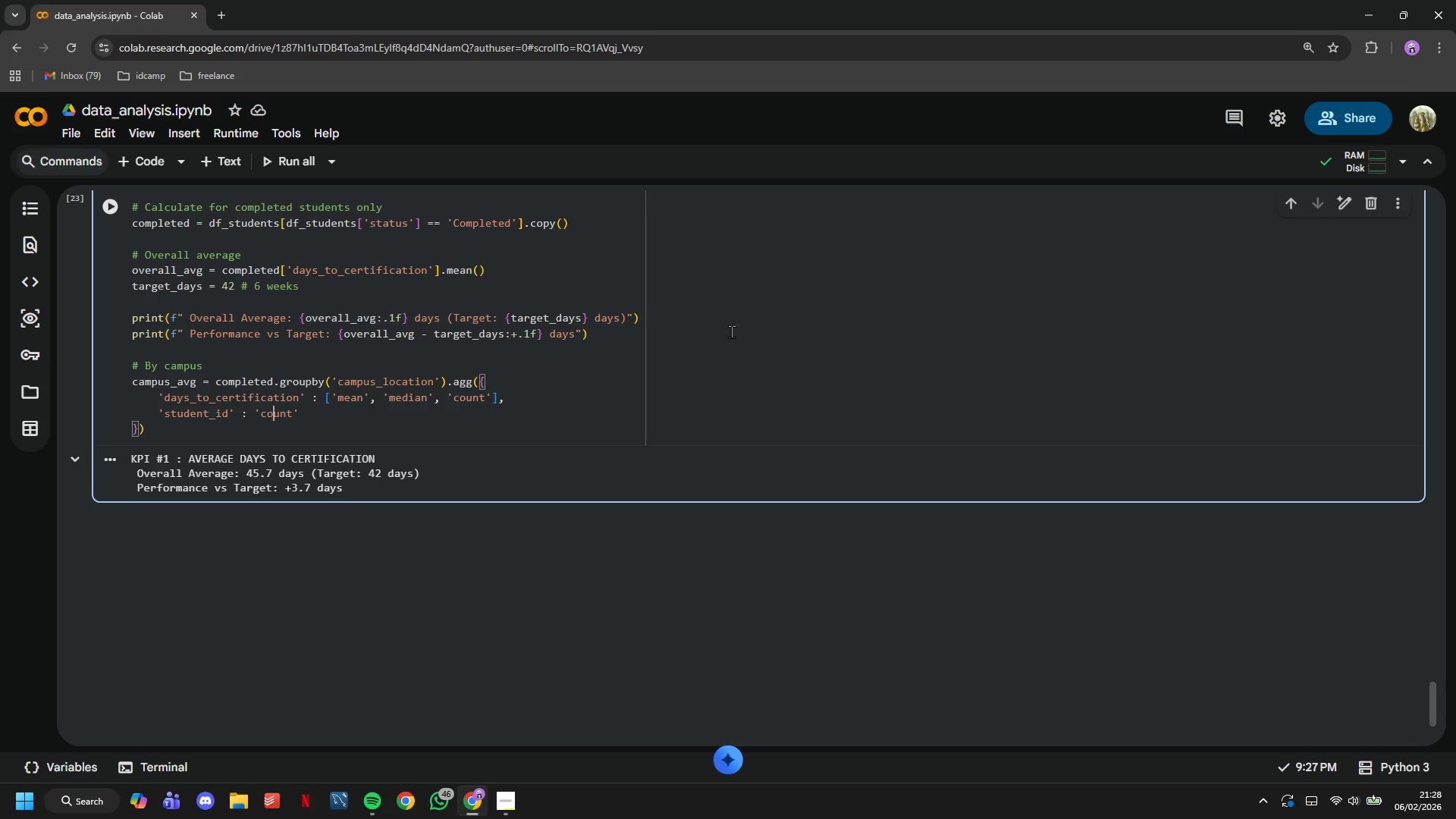 
key(ArrowRight)
 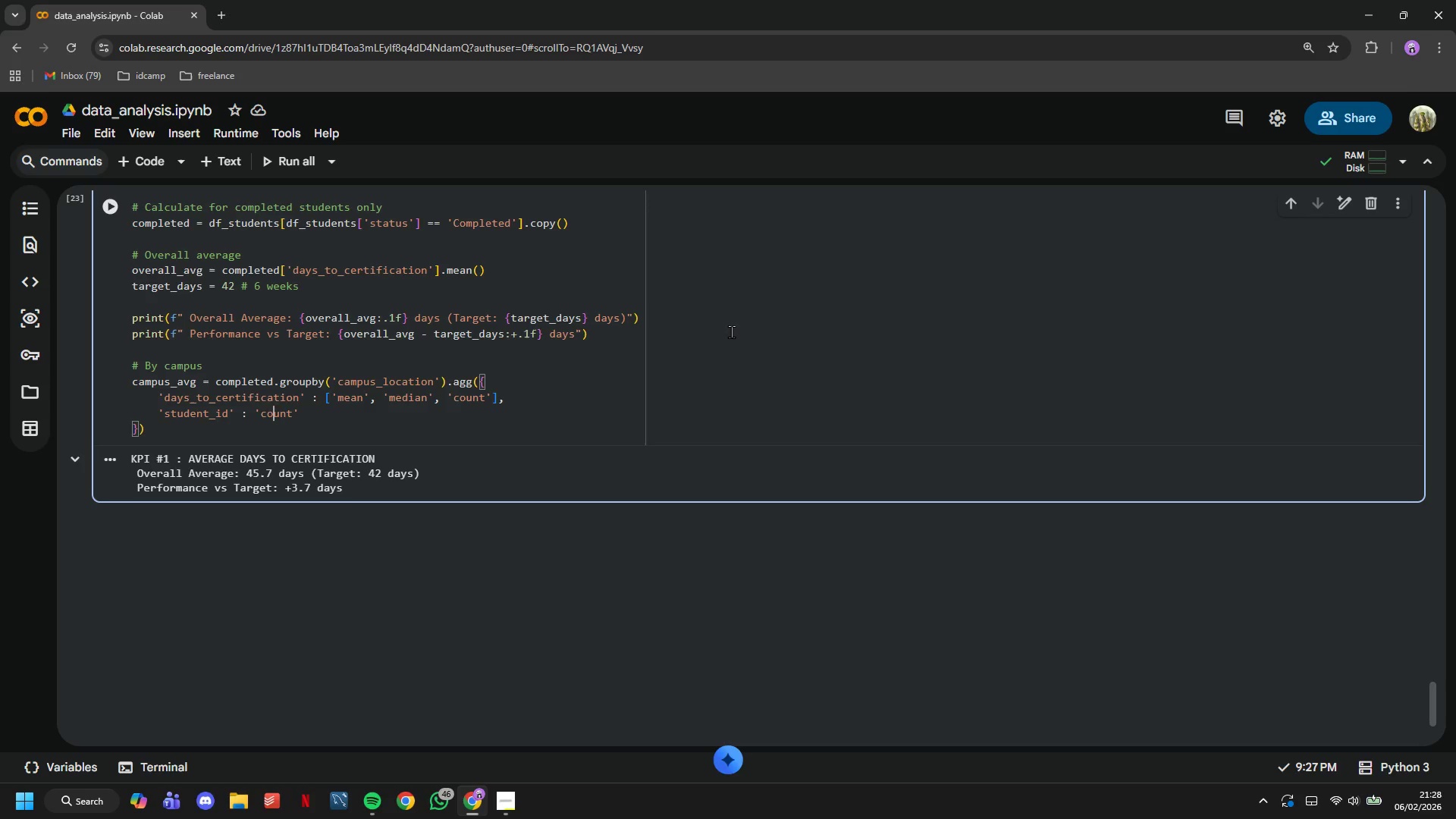 
key(ArrowRight)
 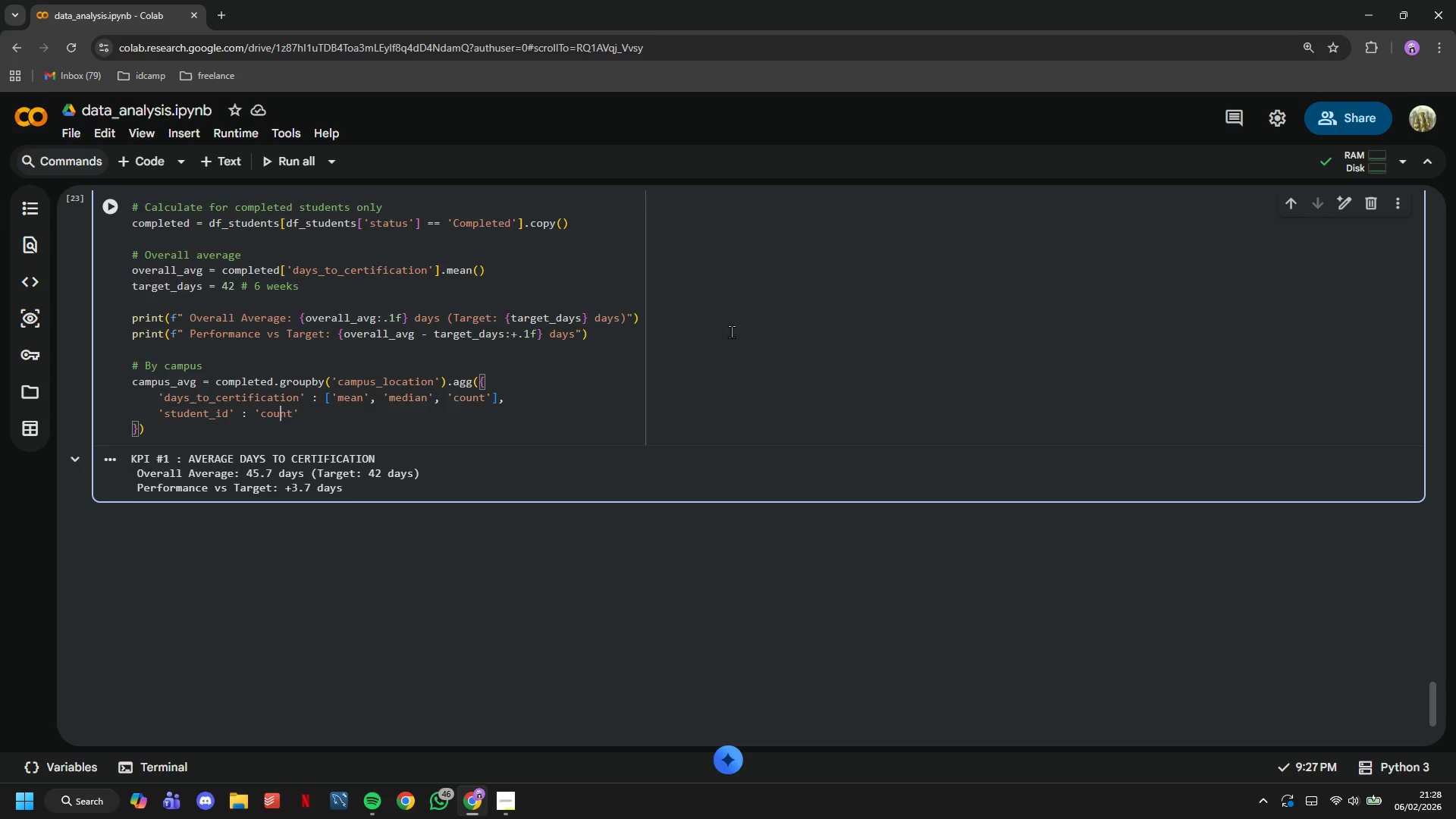 
key(ArrowRight)
 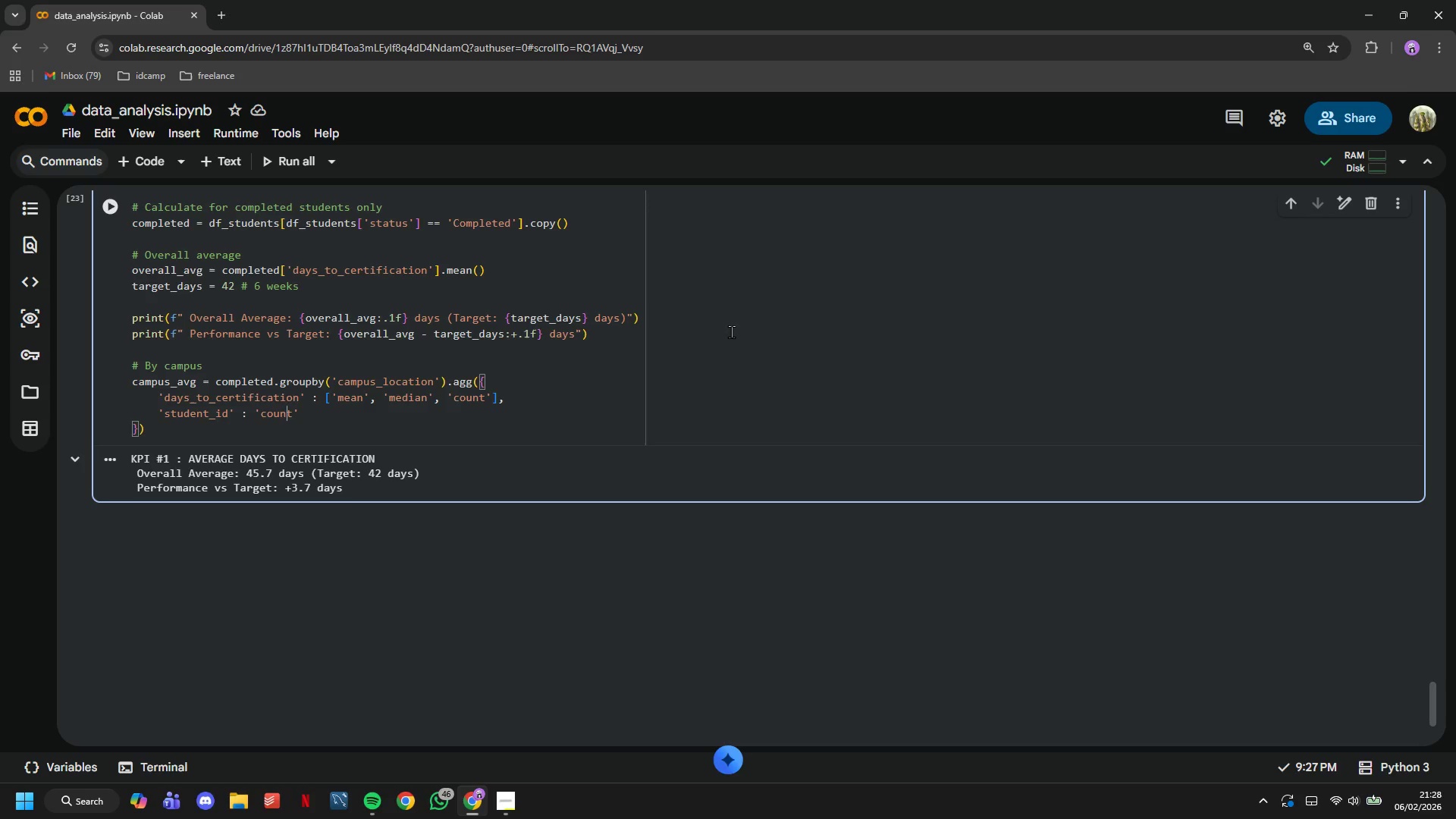 
key(ArrowRight)
 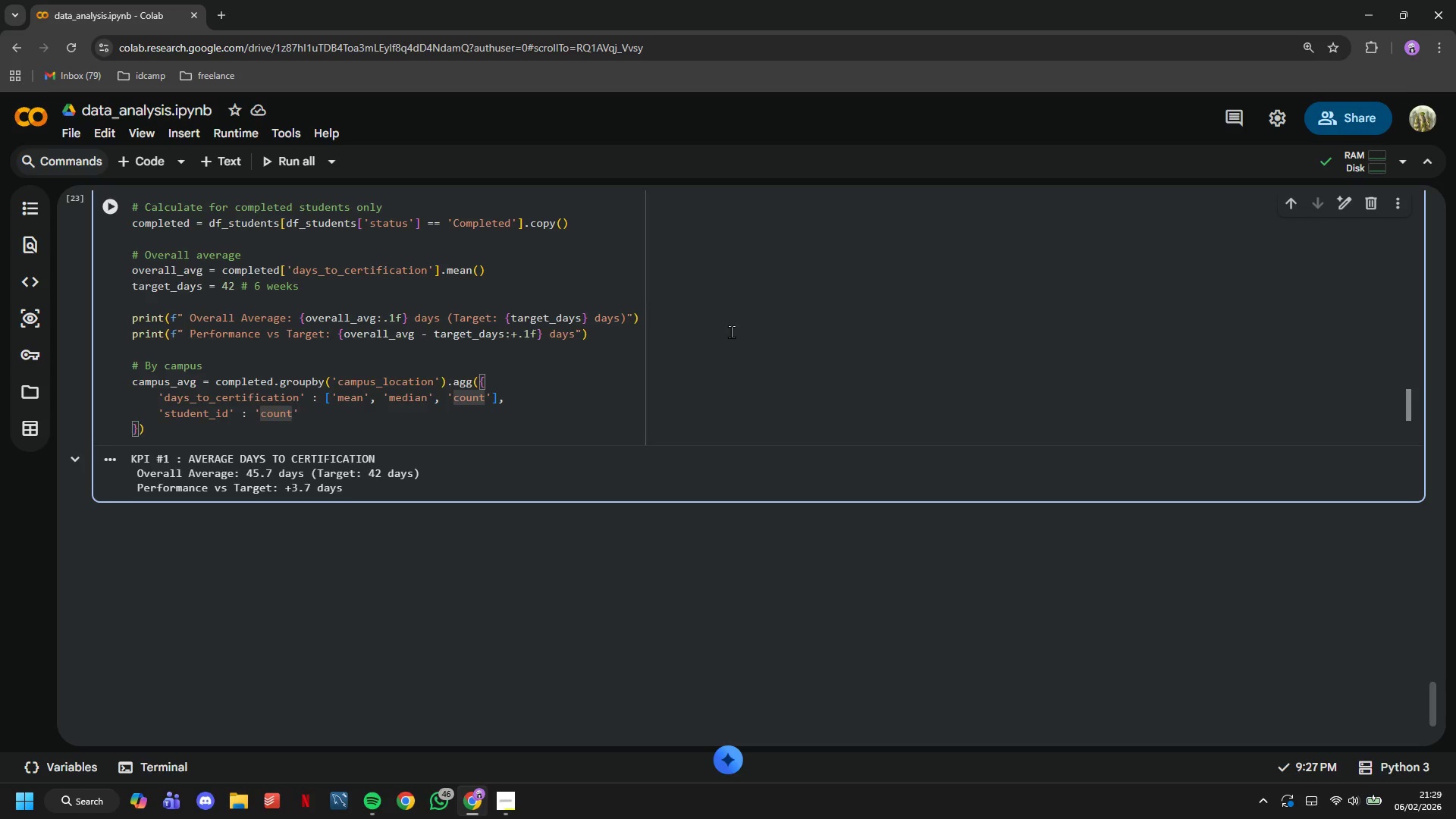 
key(ArrowDown)
 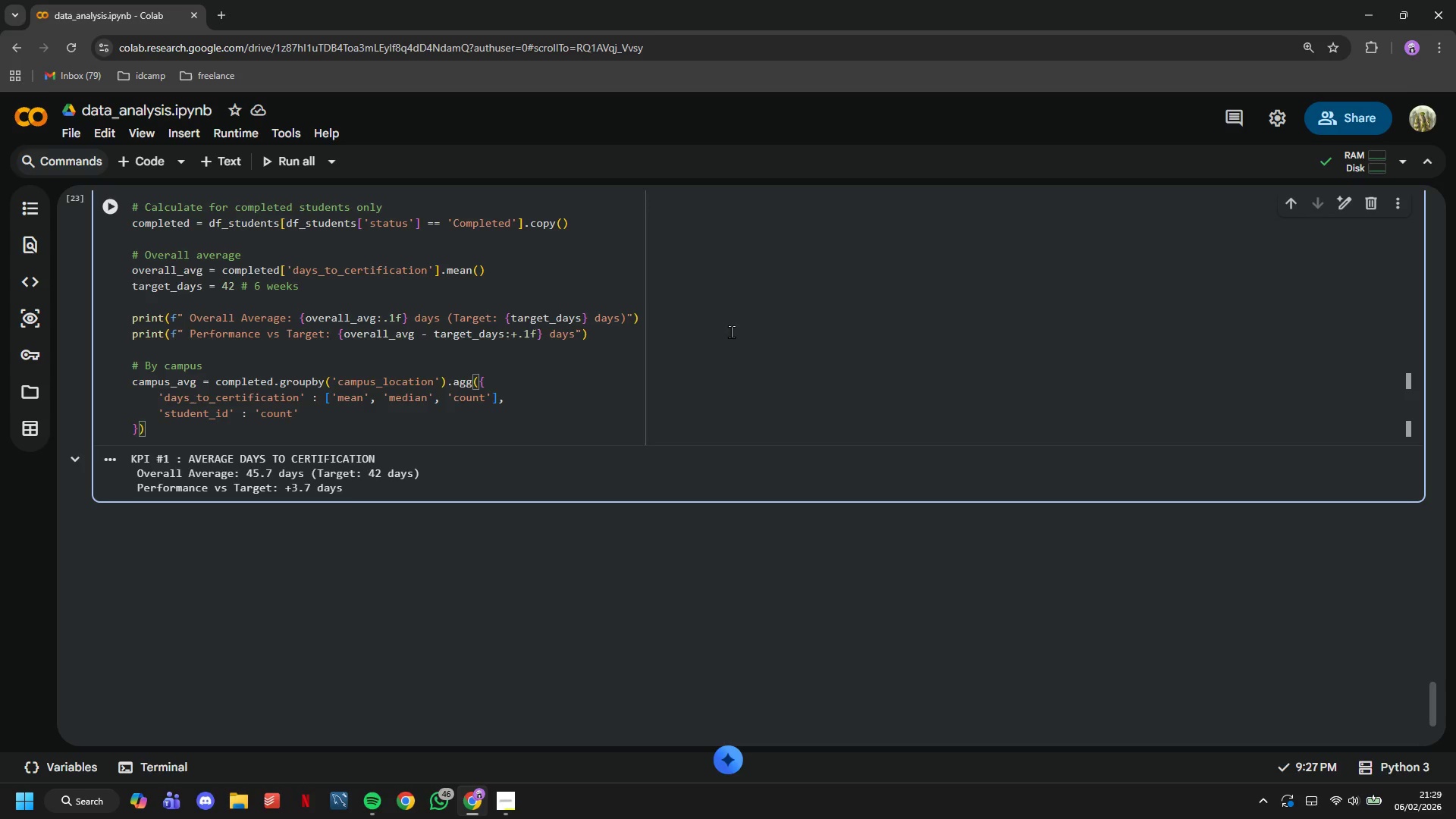 
type(.round(1)
 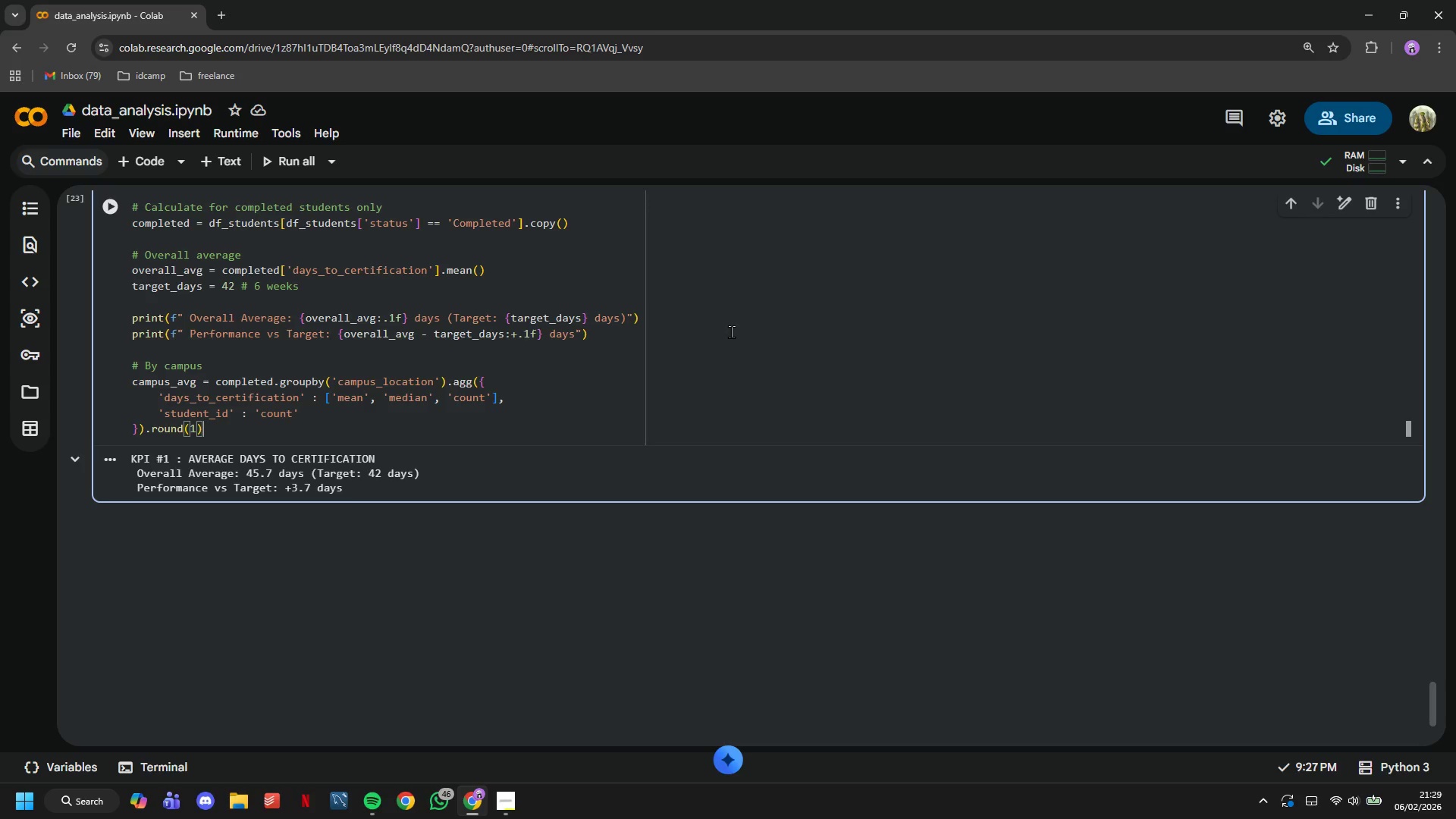 
 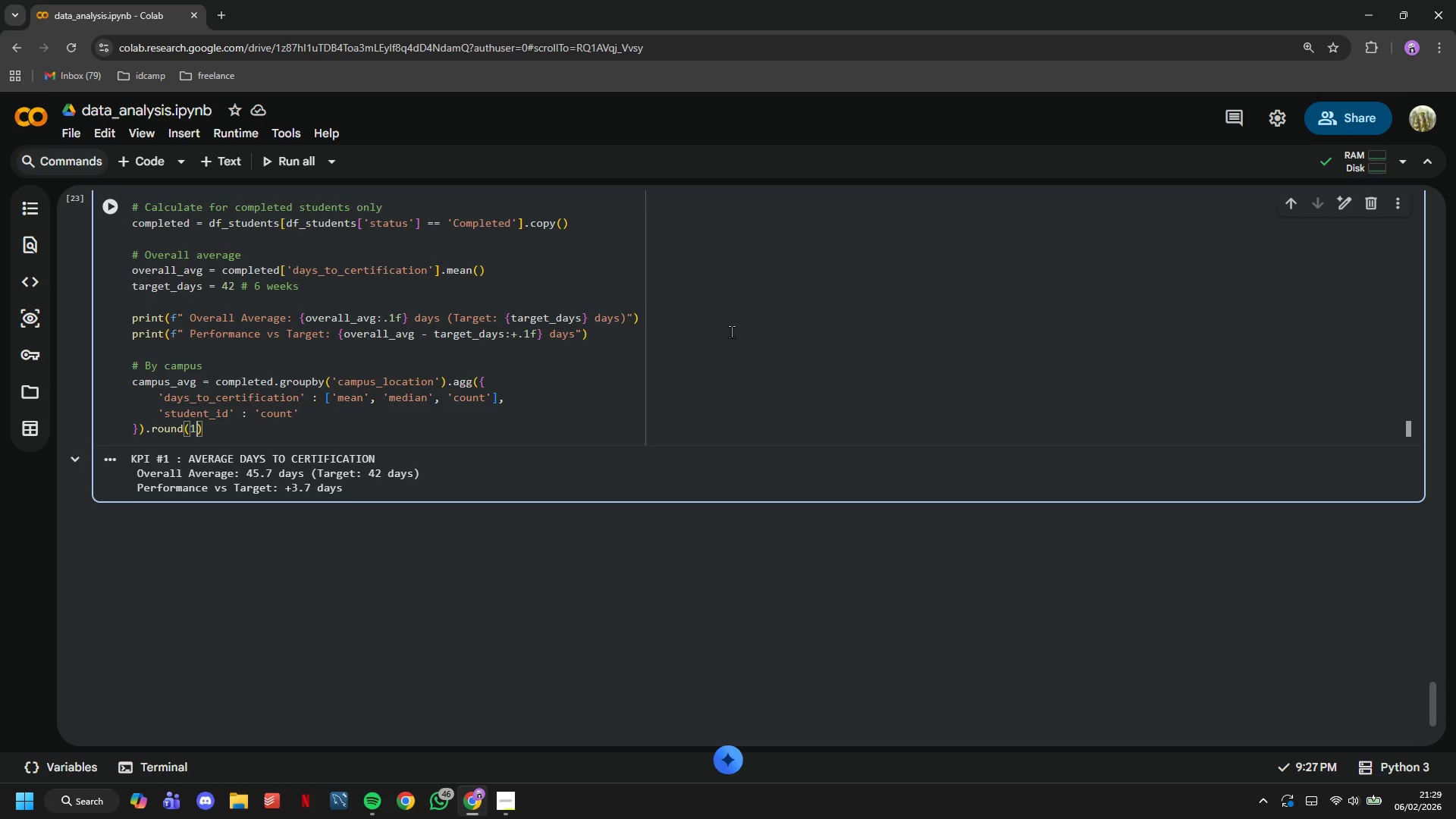 
key(ArrowRight)
 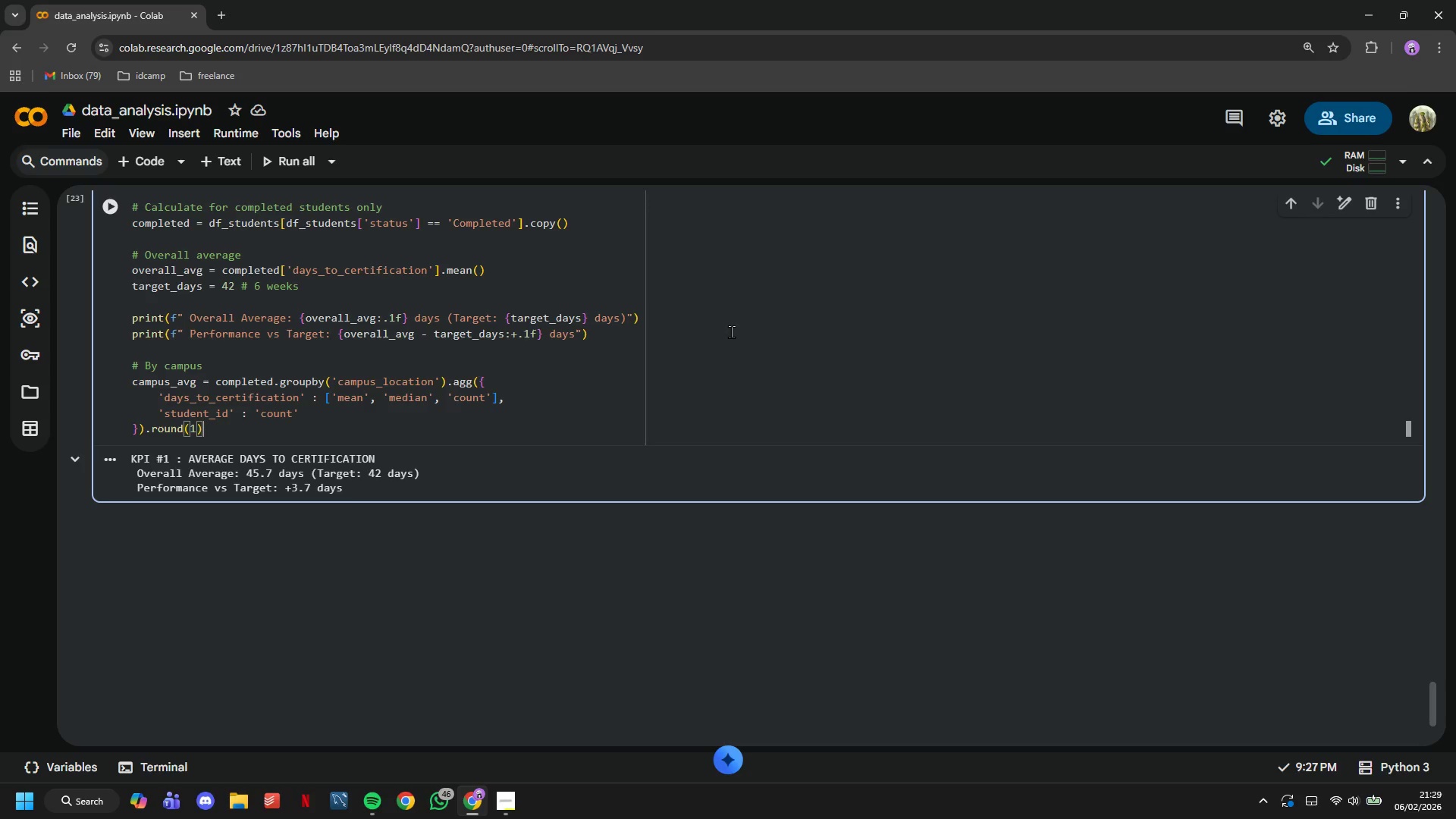 
key(Enter)
 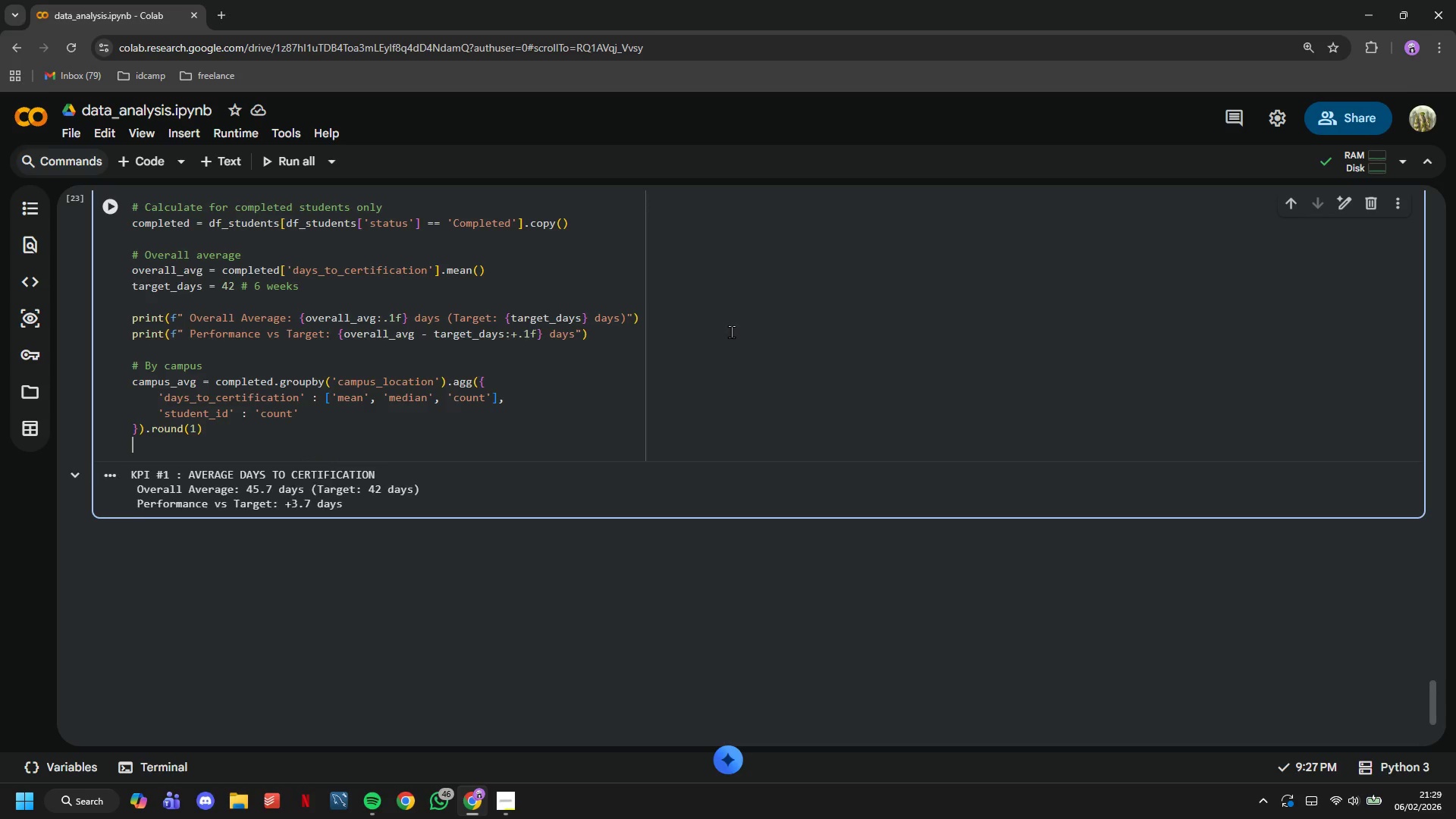 
key(Enter)
 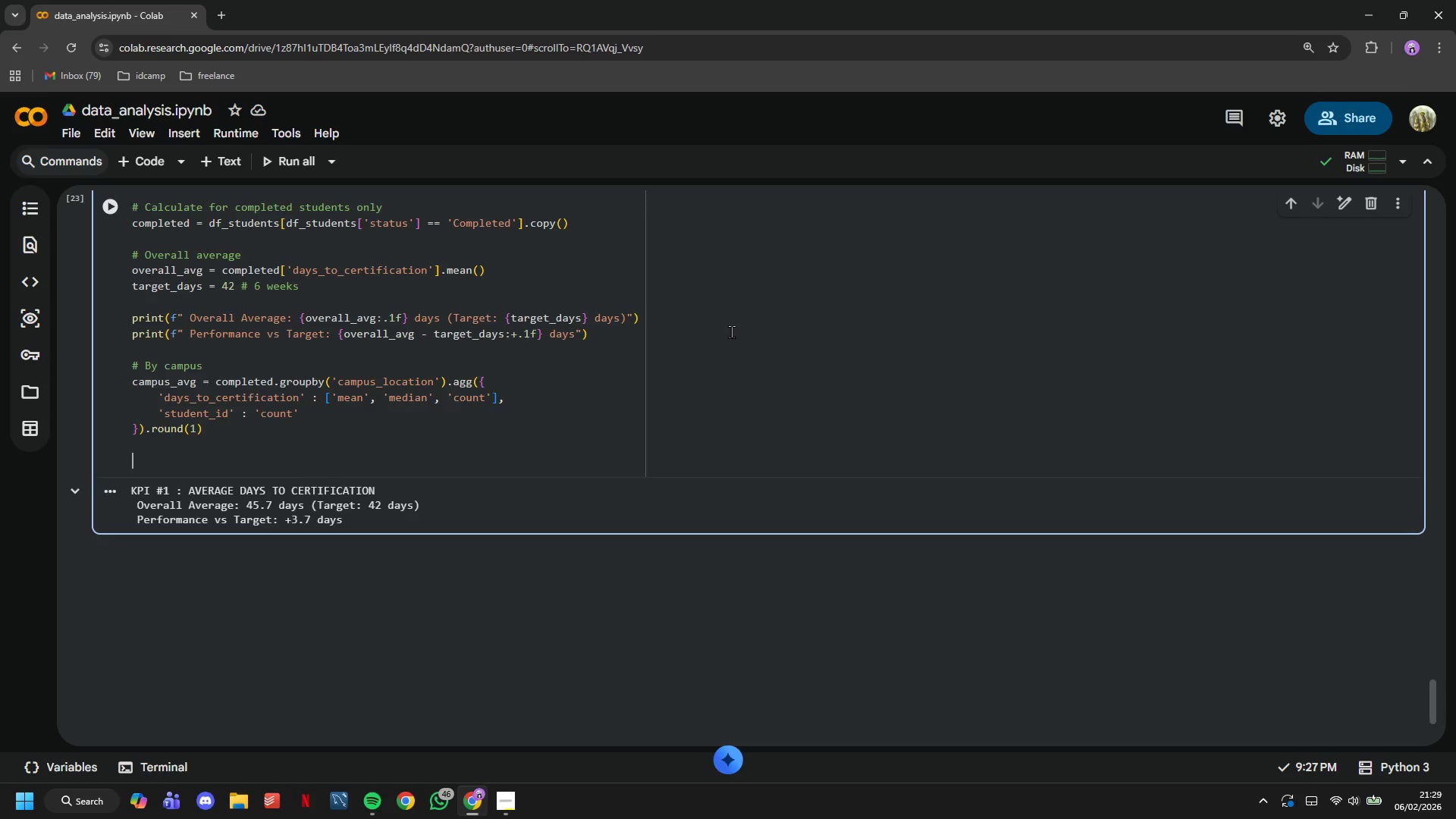 
type(campus_avg )
key(Backspace)
type(.columns = ['Avg Days)
 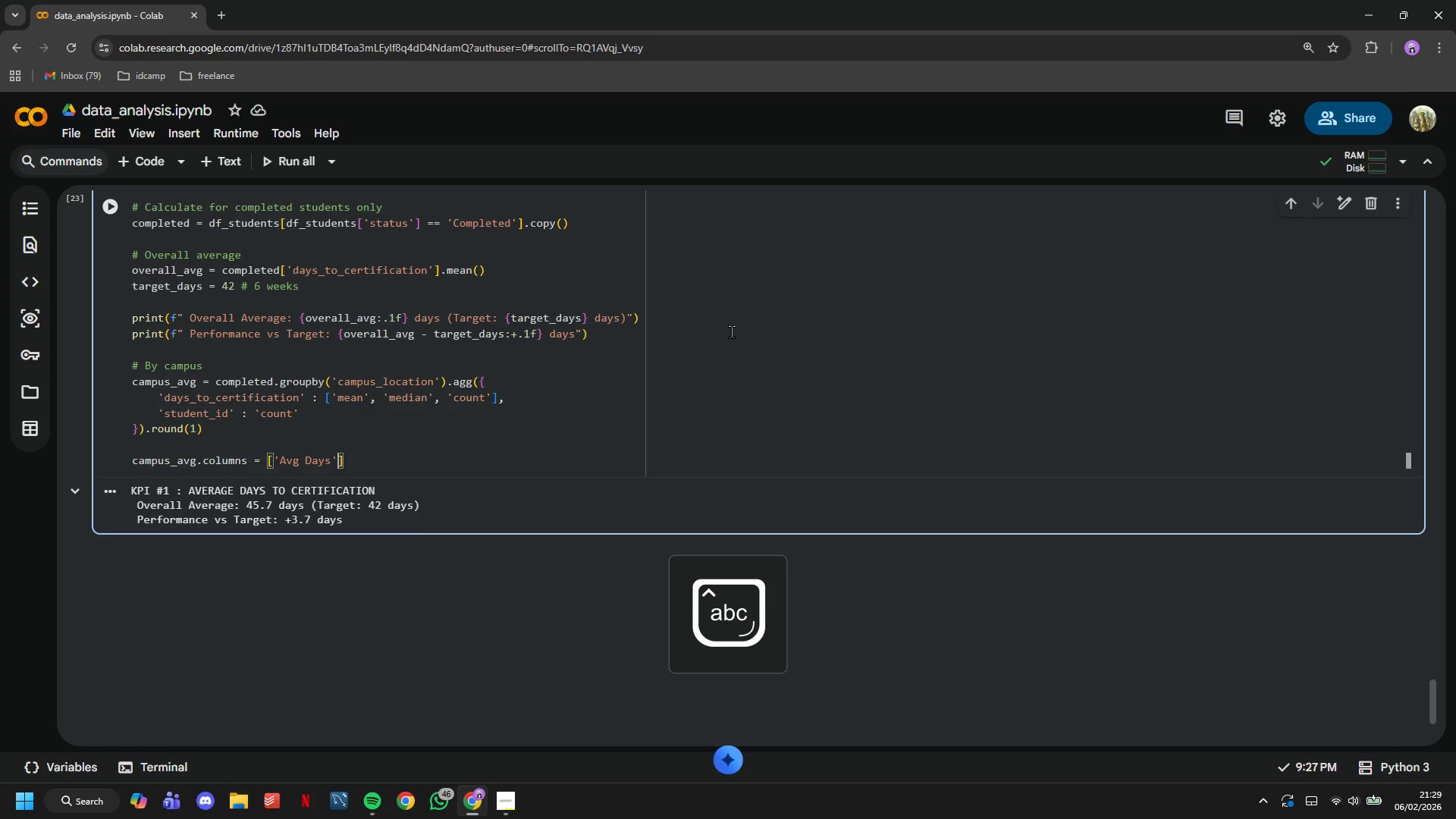 
key(ArrowRight)
 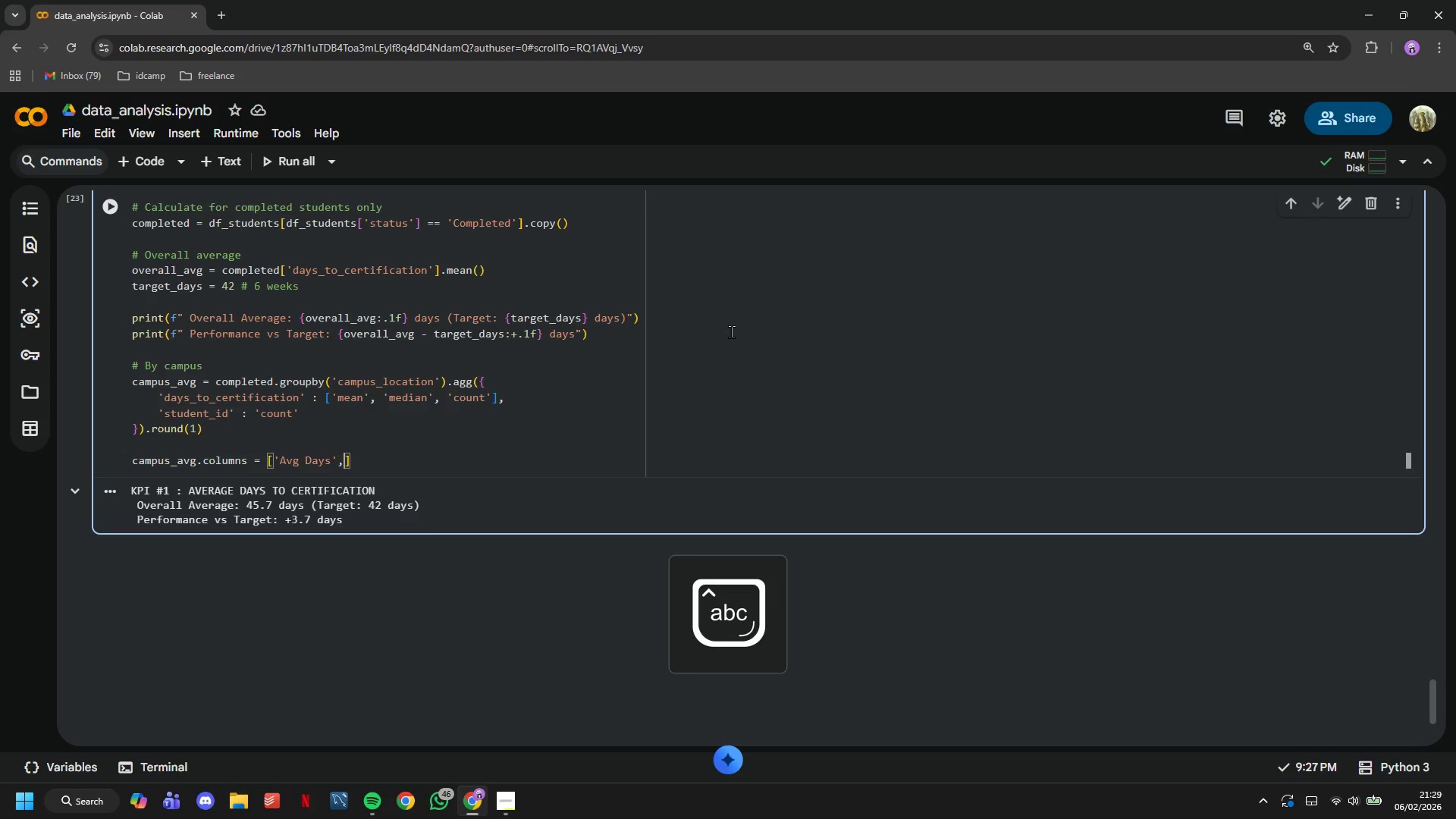 
type(, 'Meid)
key(Backspace)
key(Backspace)
type(dian Days)
 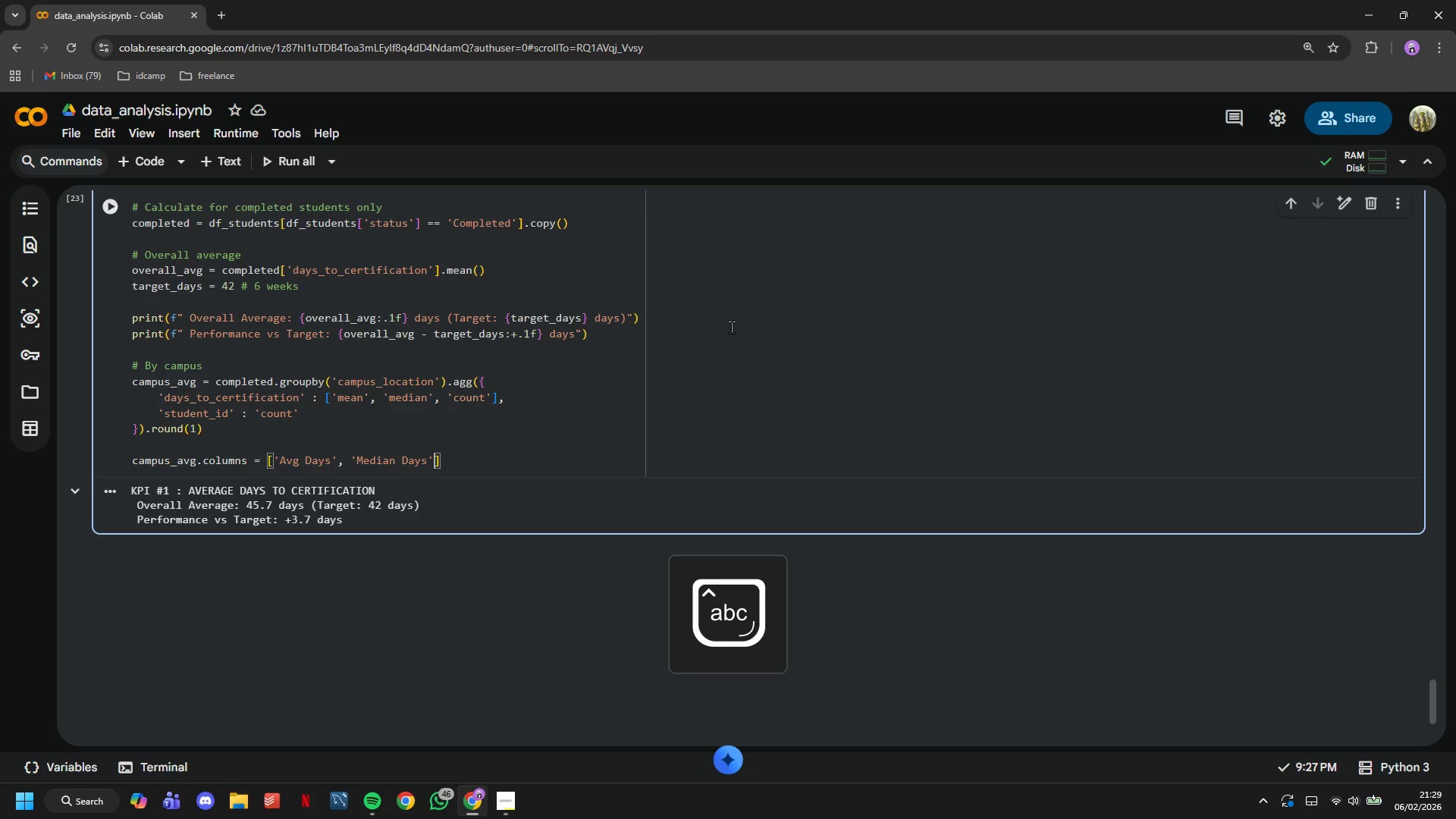 
key(ArrowRight)
 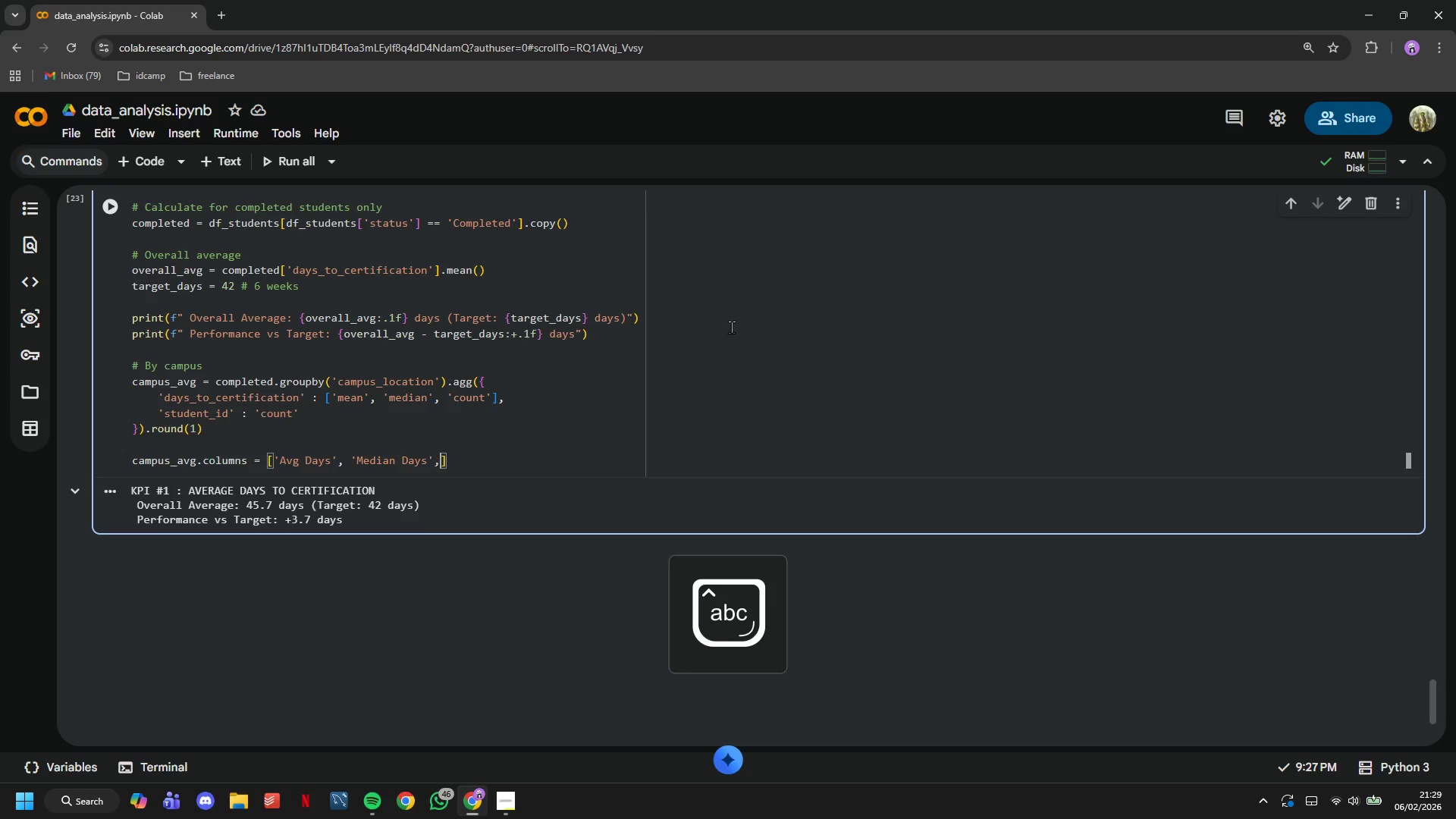 
type(, 'Count)
 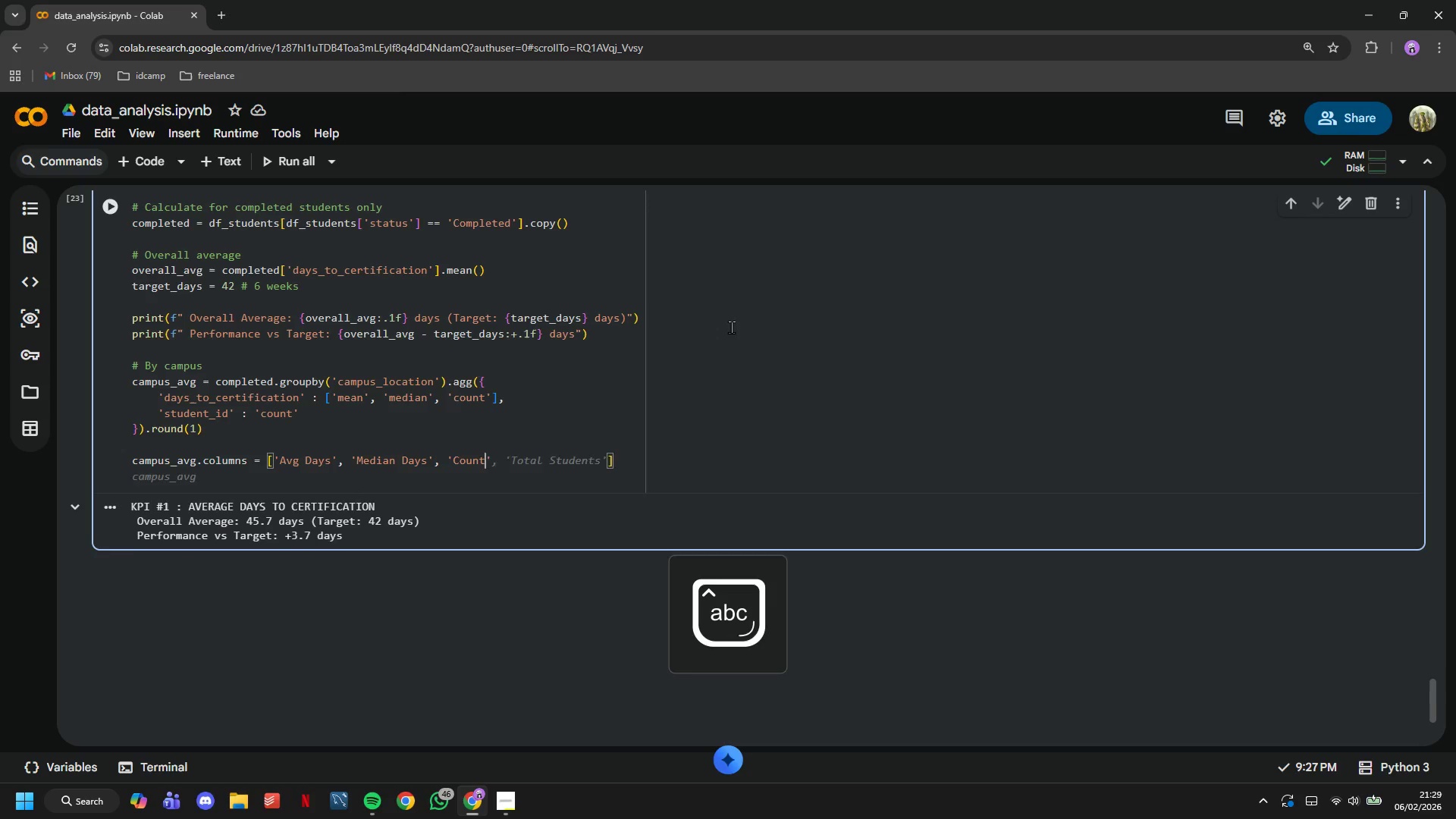 
key(ArrowRight)
 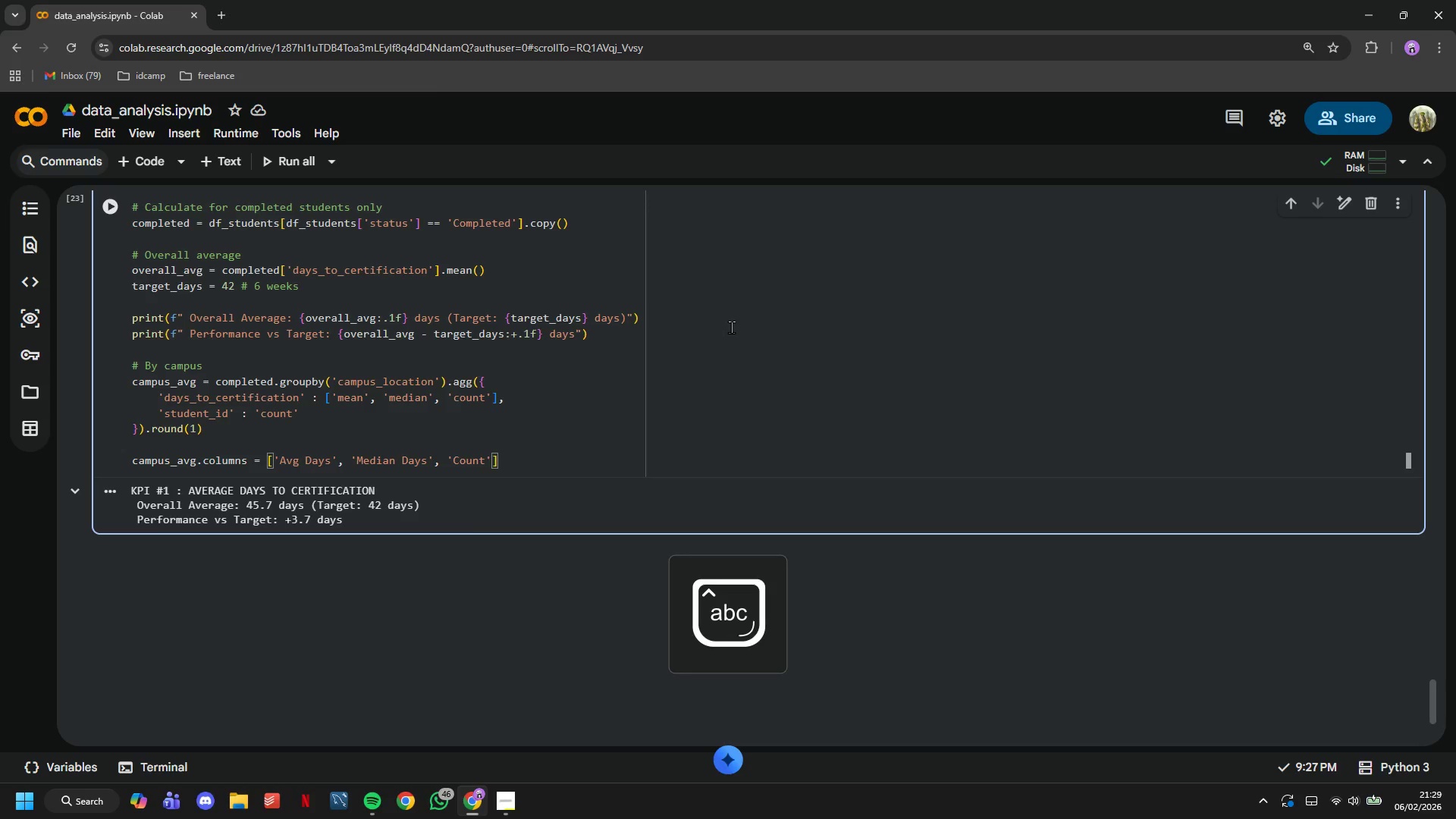 
type(, 'Total)
 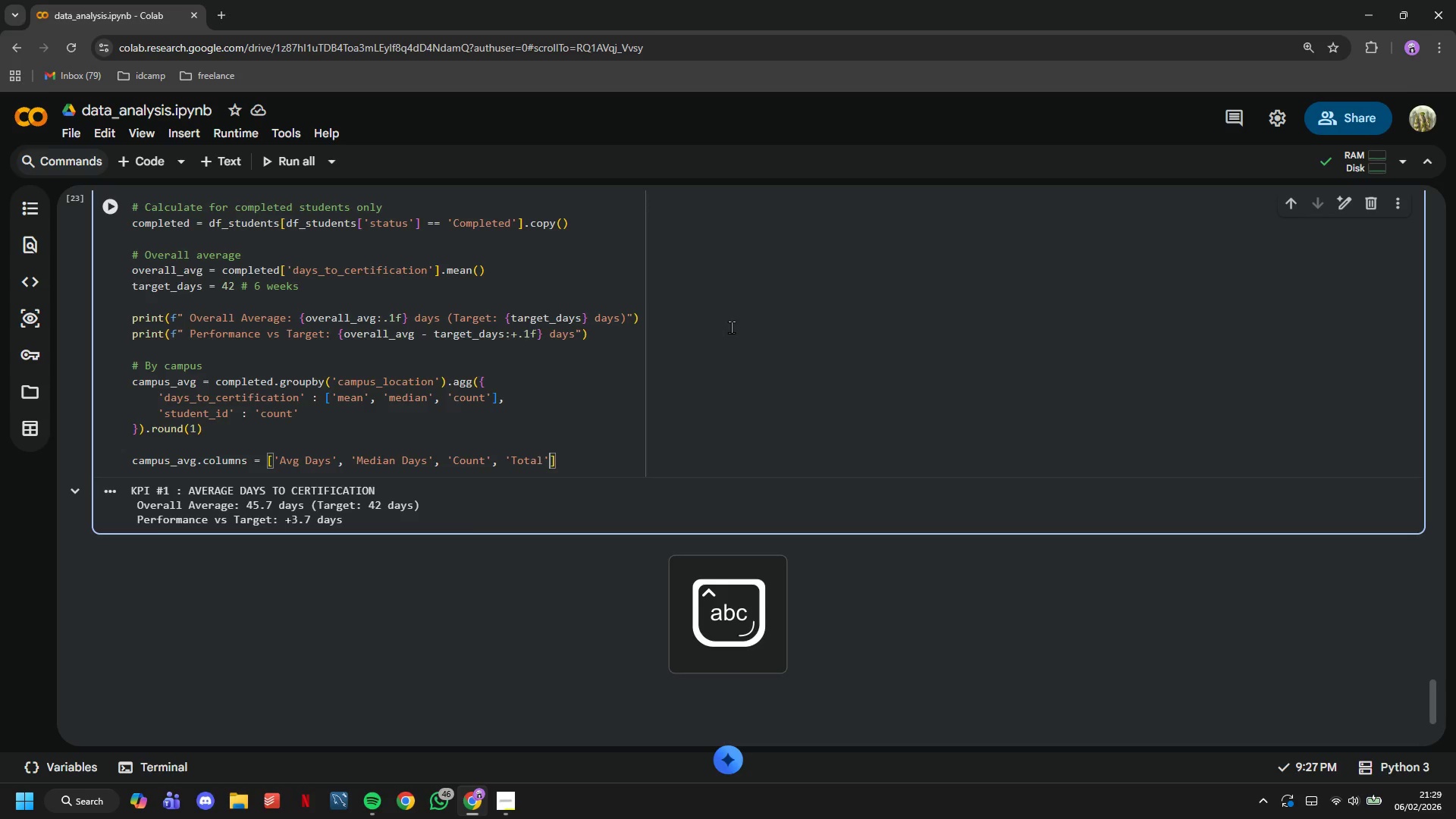 
key(ArrowRight)
 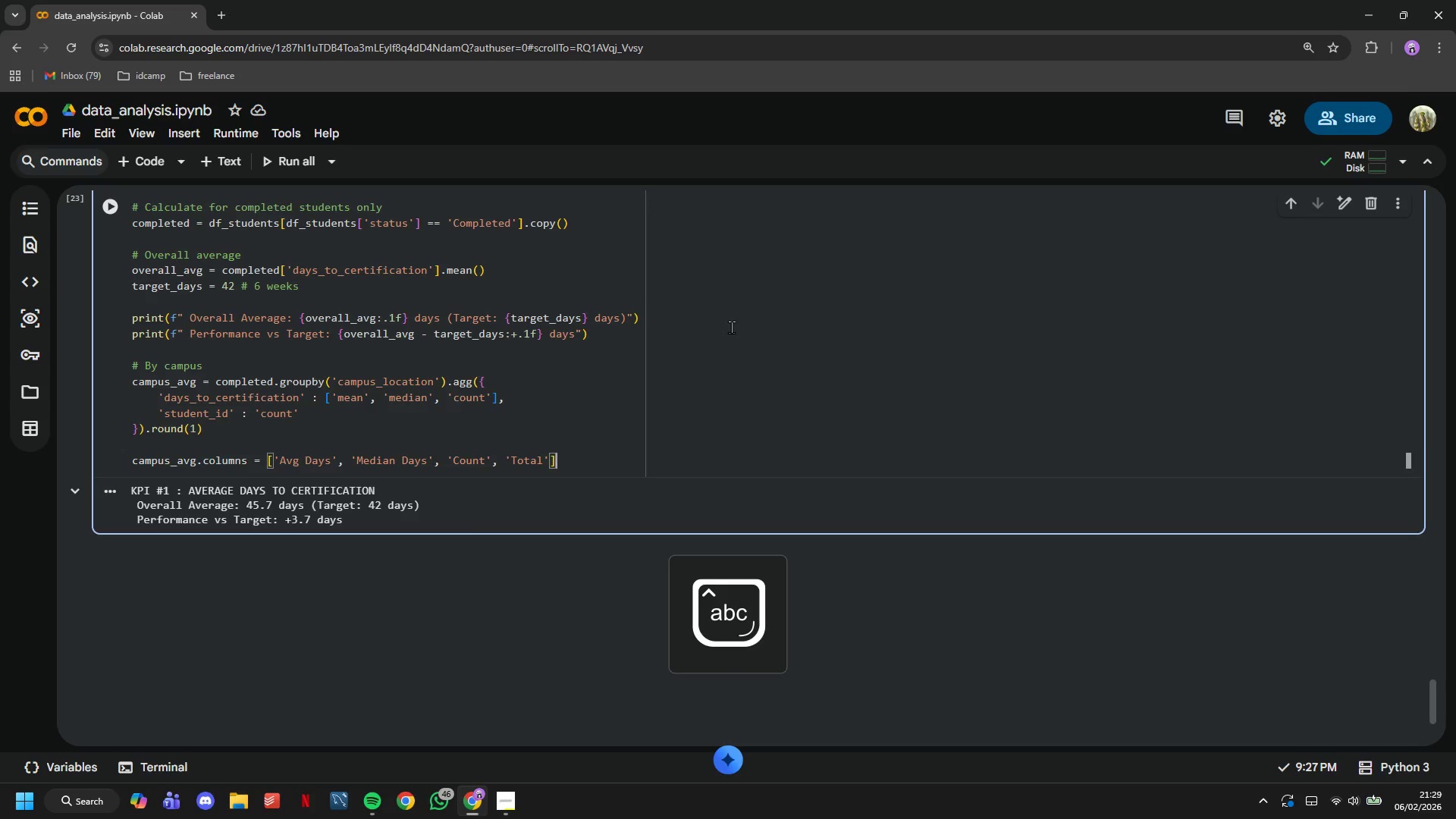 
key(ArrowRight)
 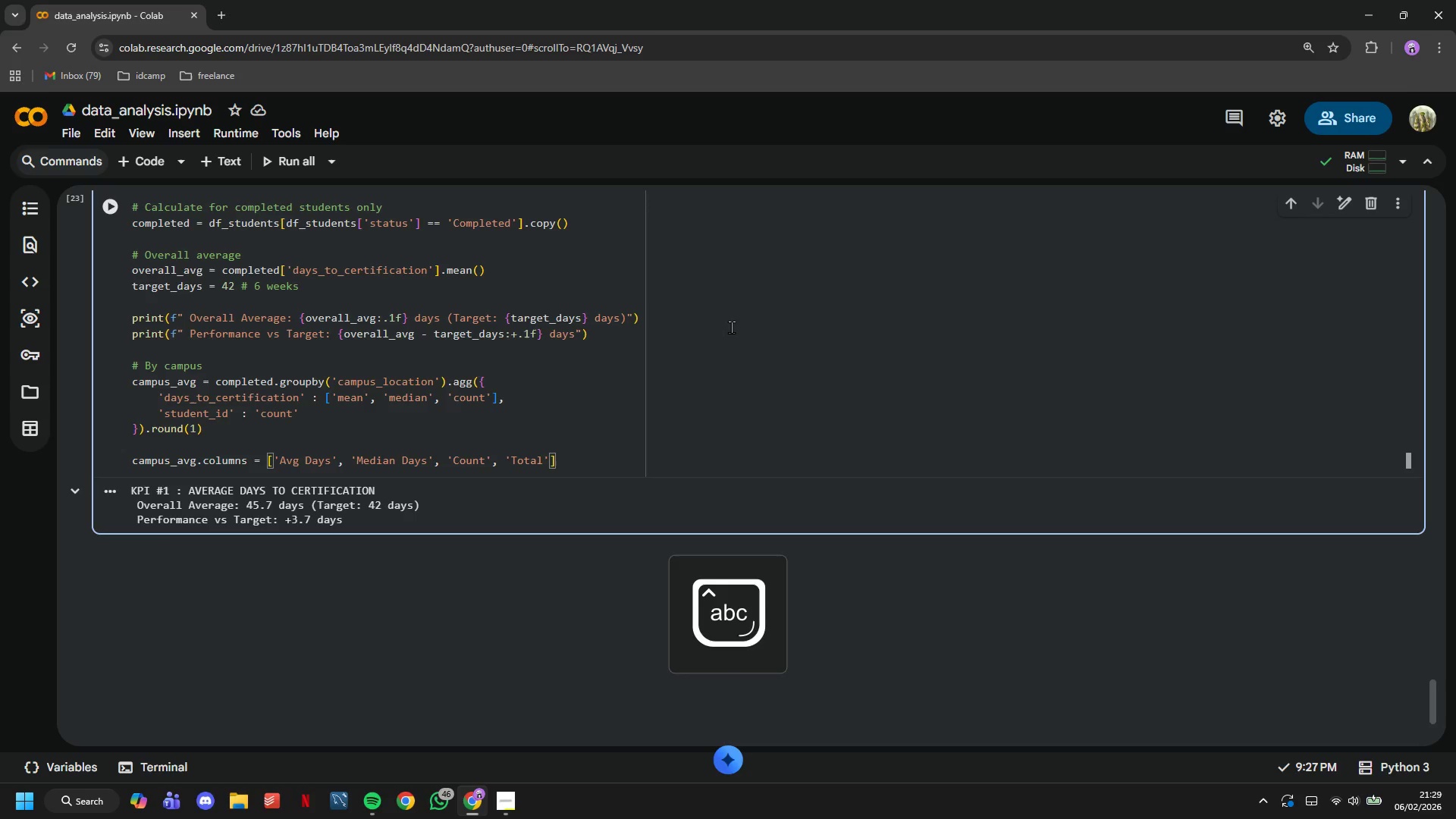 
key(Enter)
 